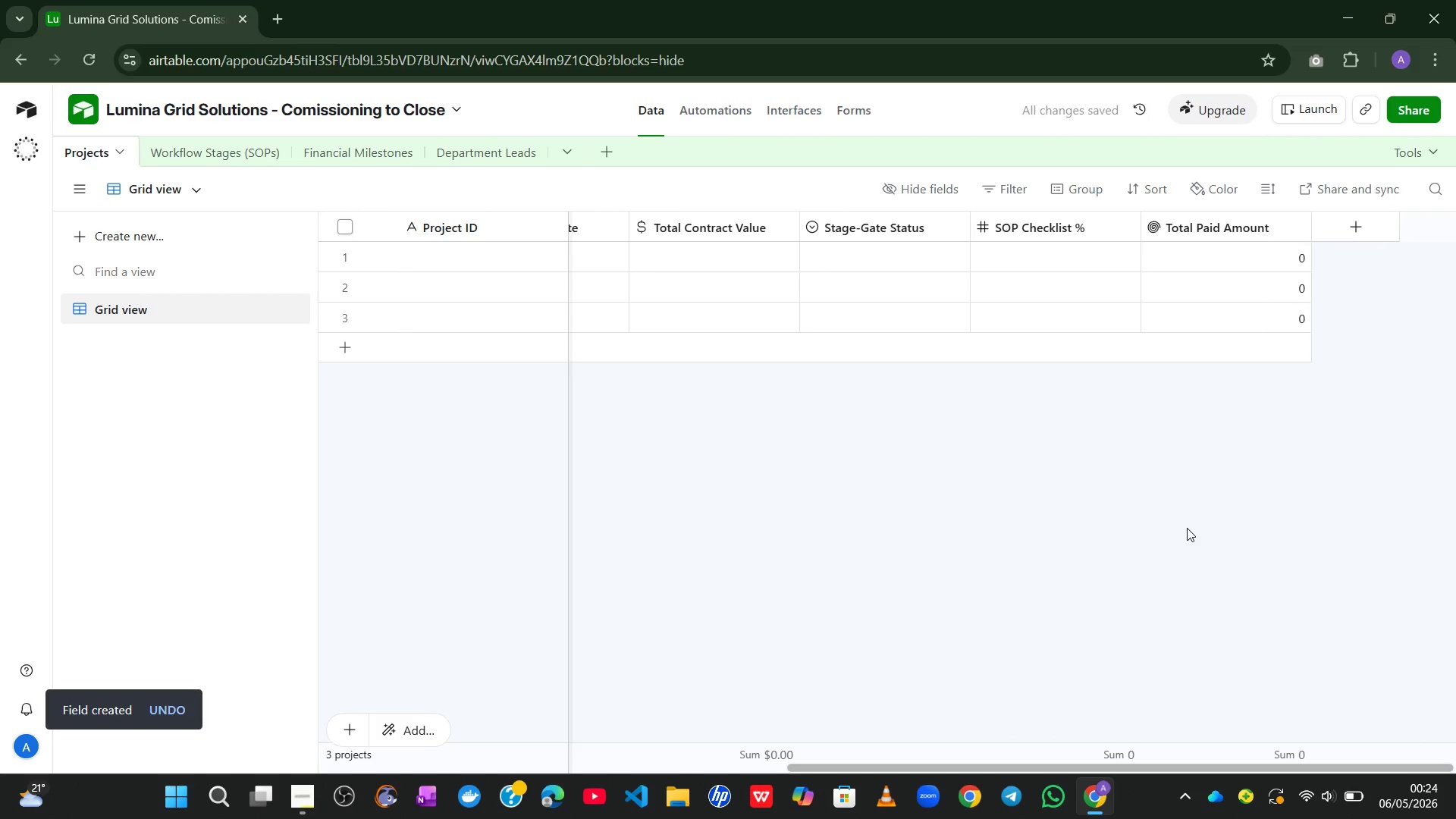 
left_click([1353, 219])
 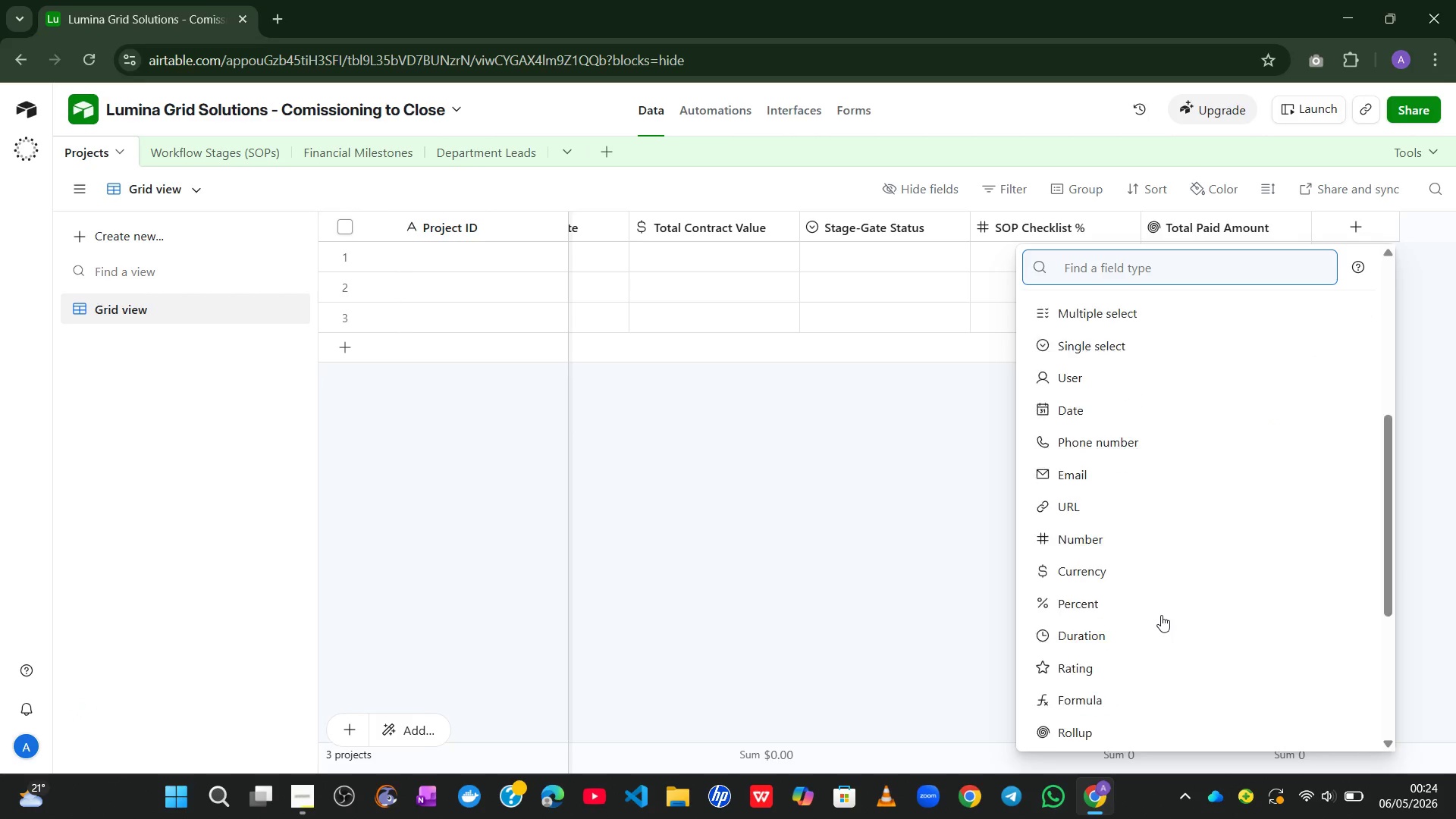 
wait(6.92)
 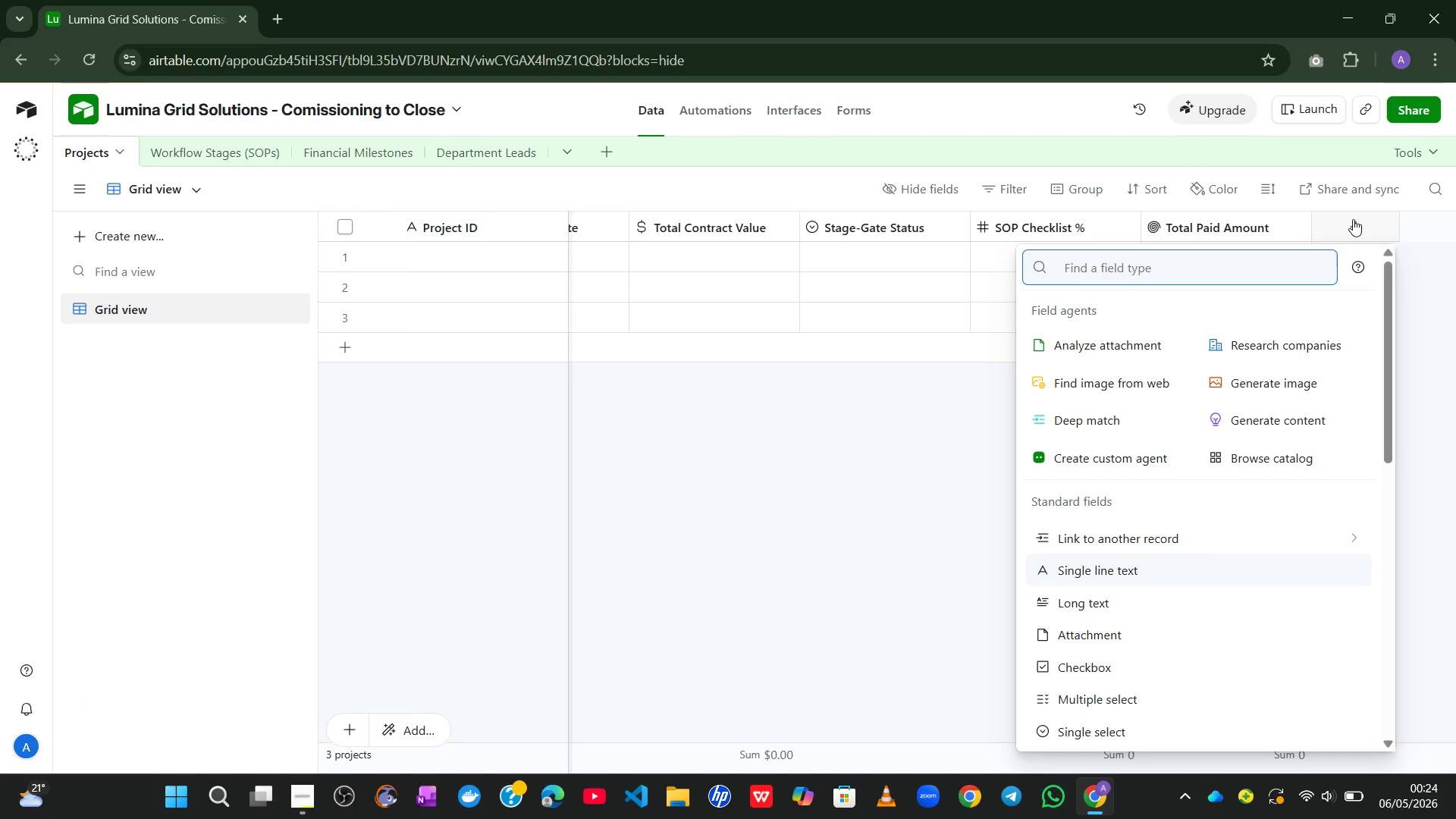 
left_click([1096, 645])
 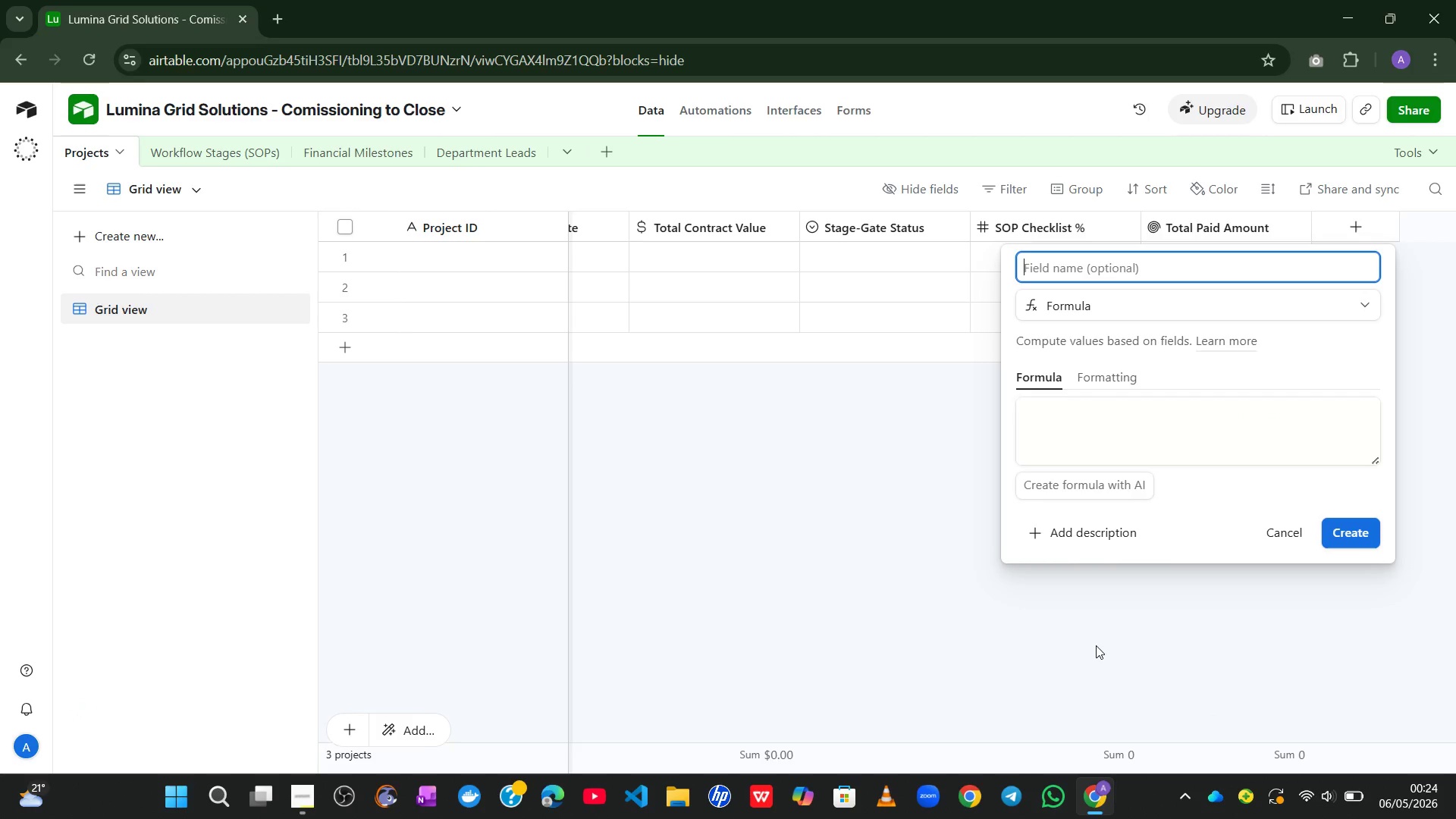 
hold_key(key=CapsLock, duration=0.34)
 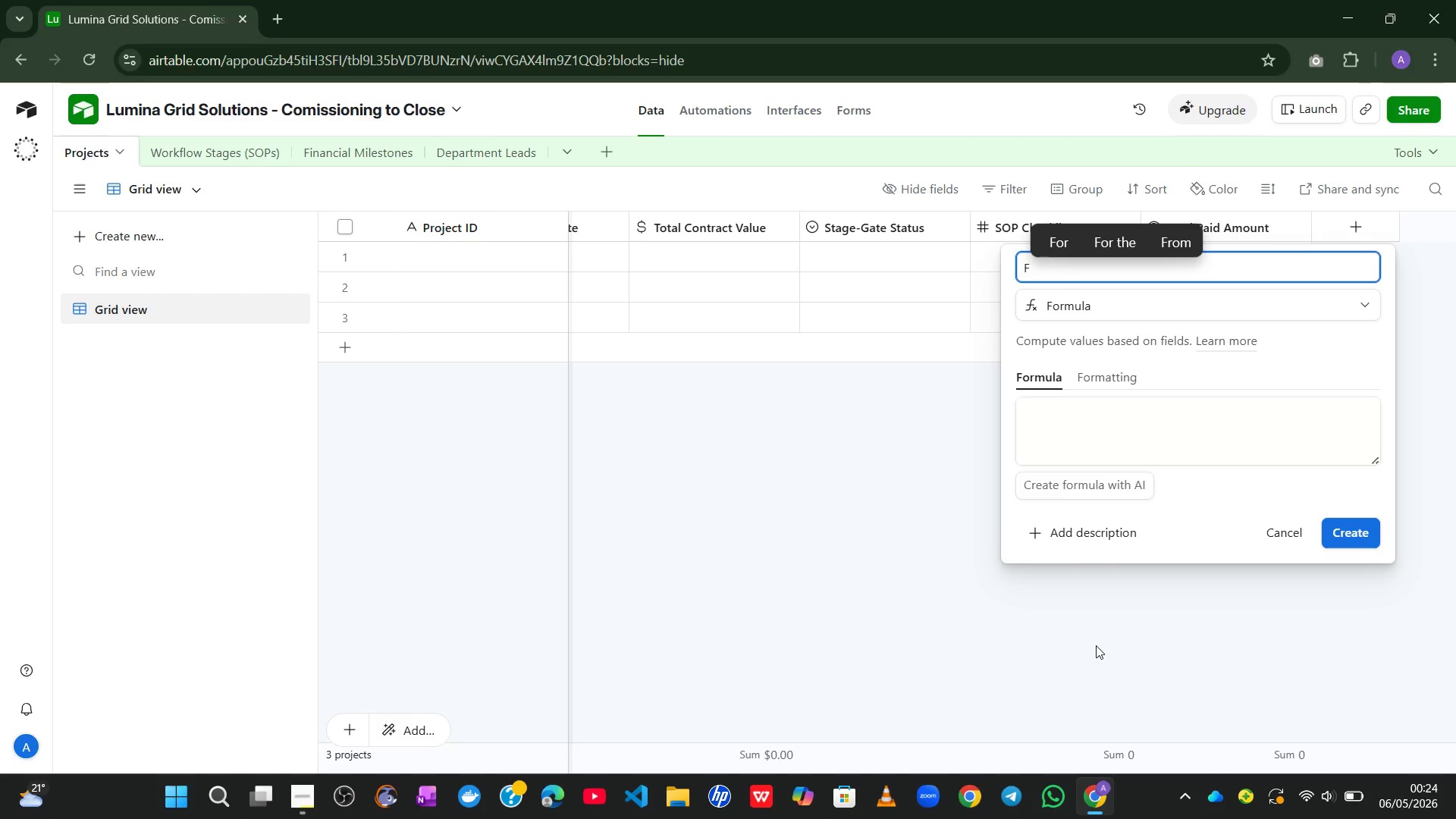 
type(Fub)
key(Backspace)
type(nds At)
 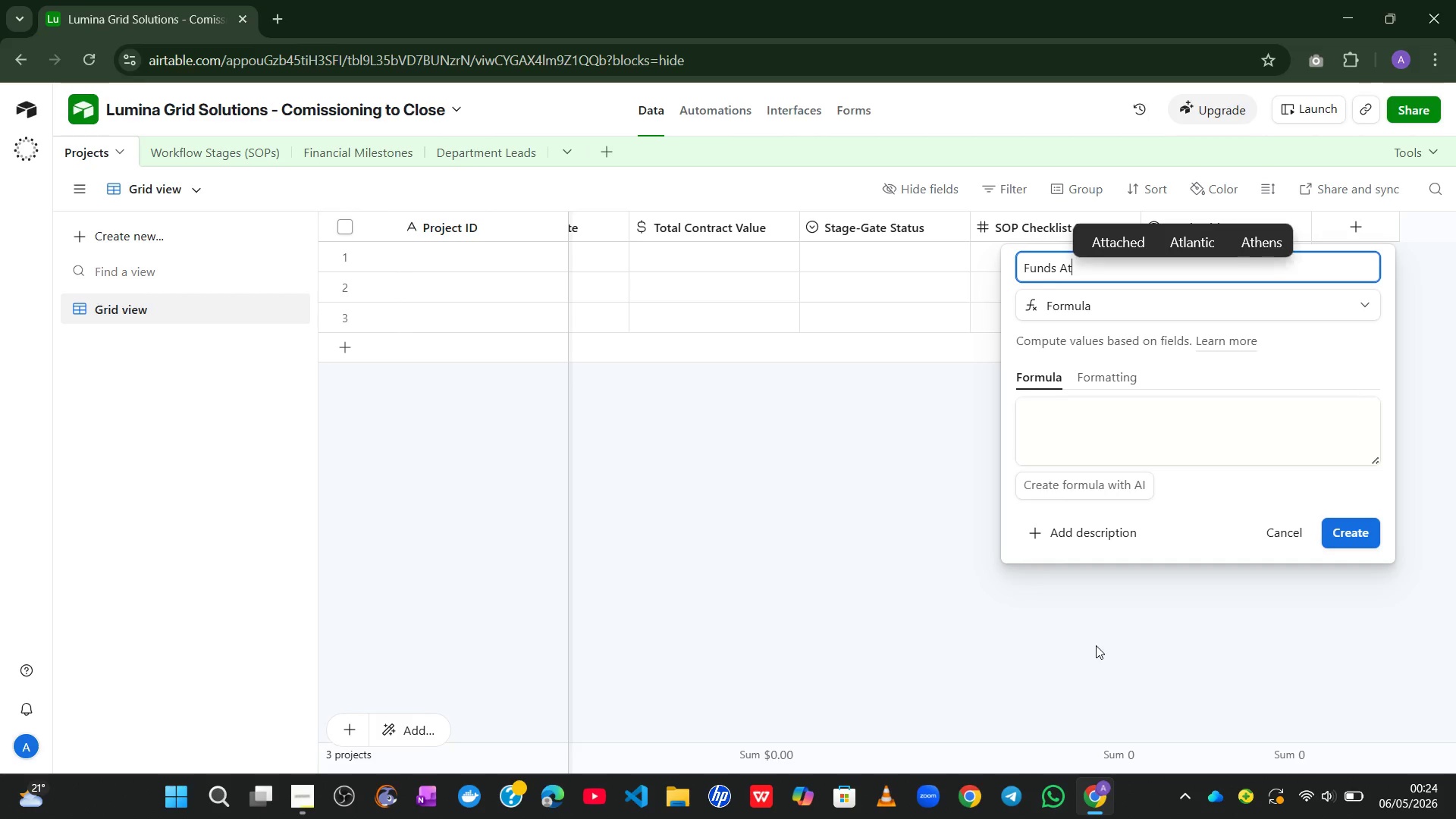 
wait(5.56)
 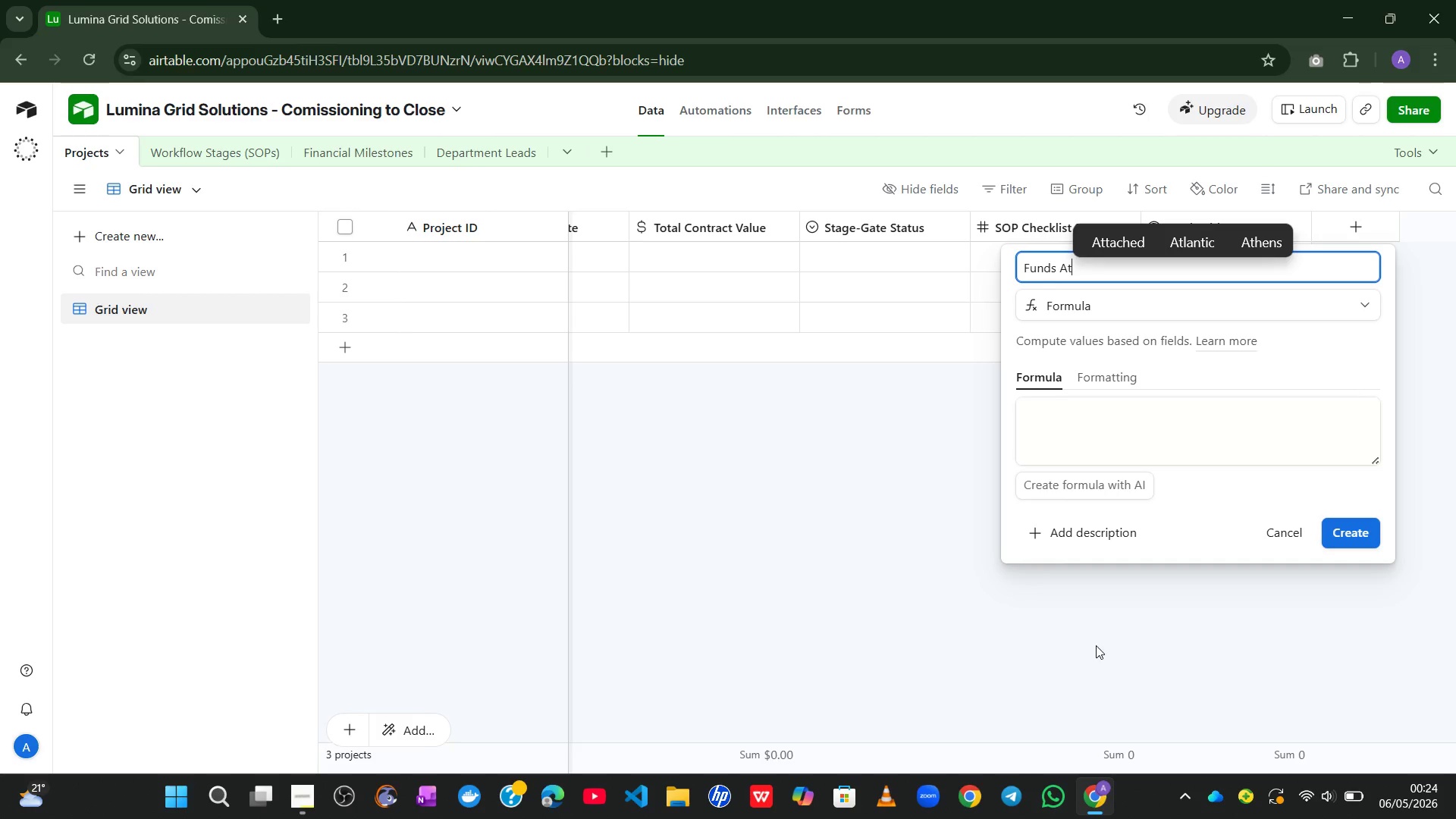 
key(Backspace)
key(Backspace)
type(at Risk)
 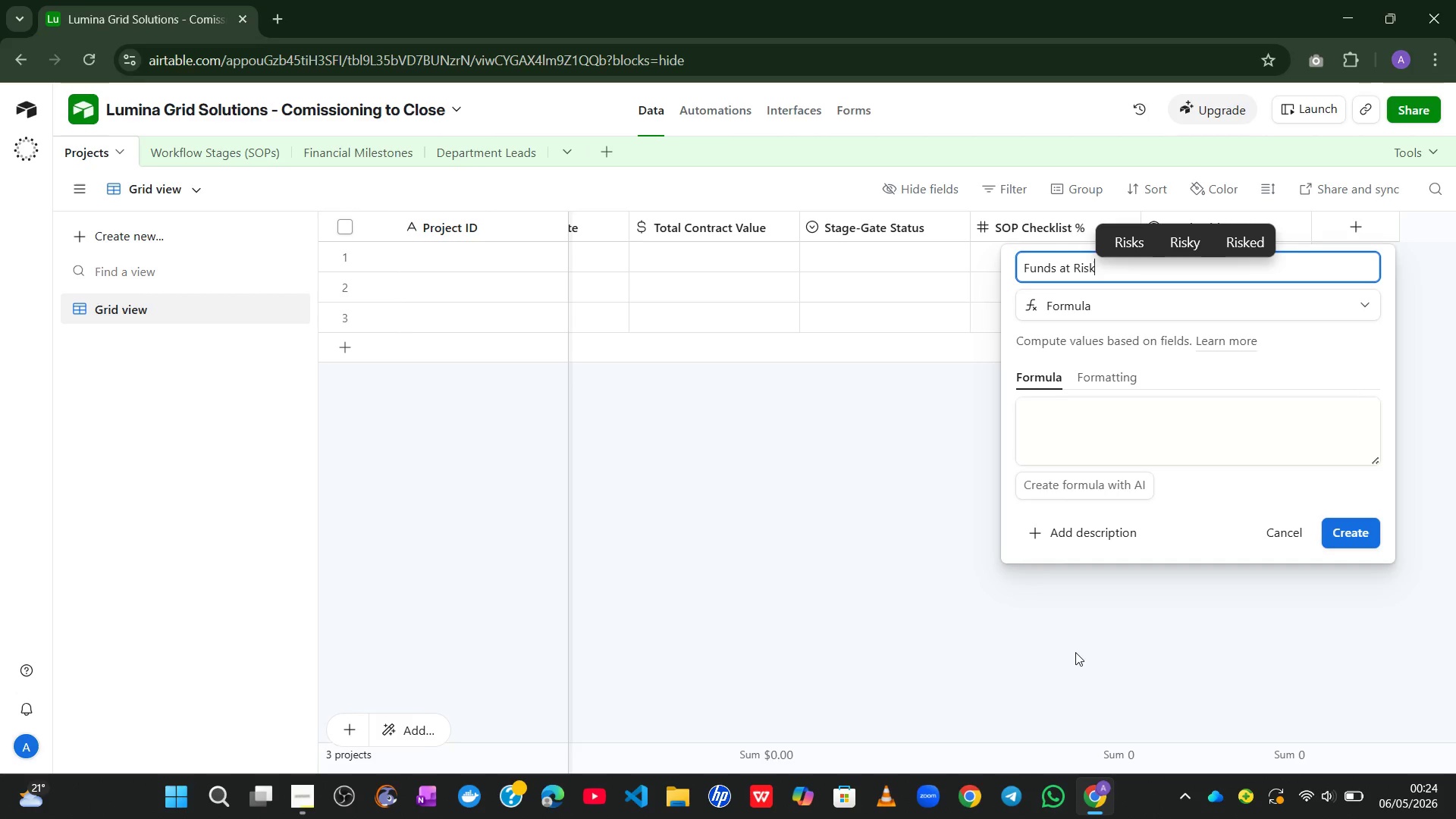 
left_click([1358, 443])
 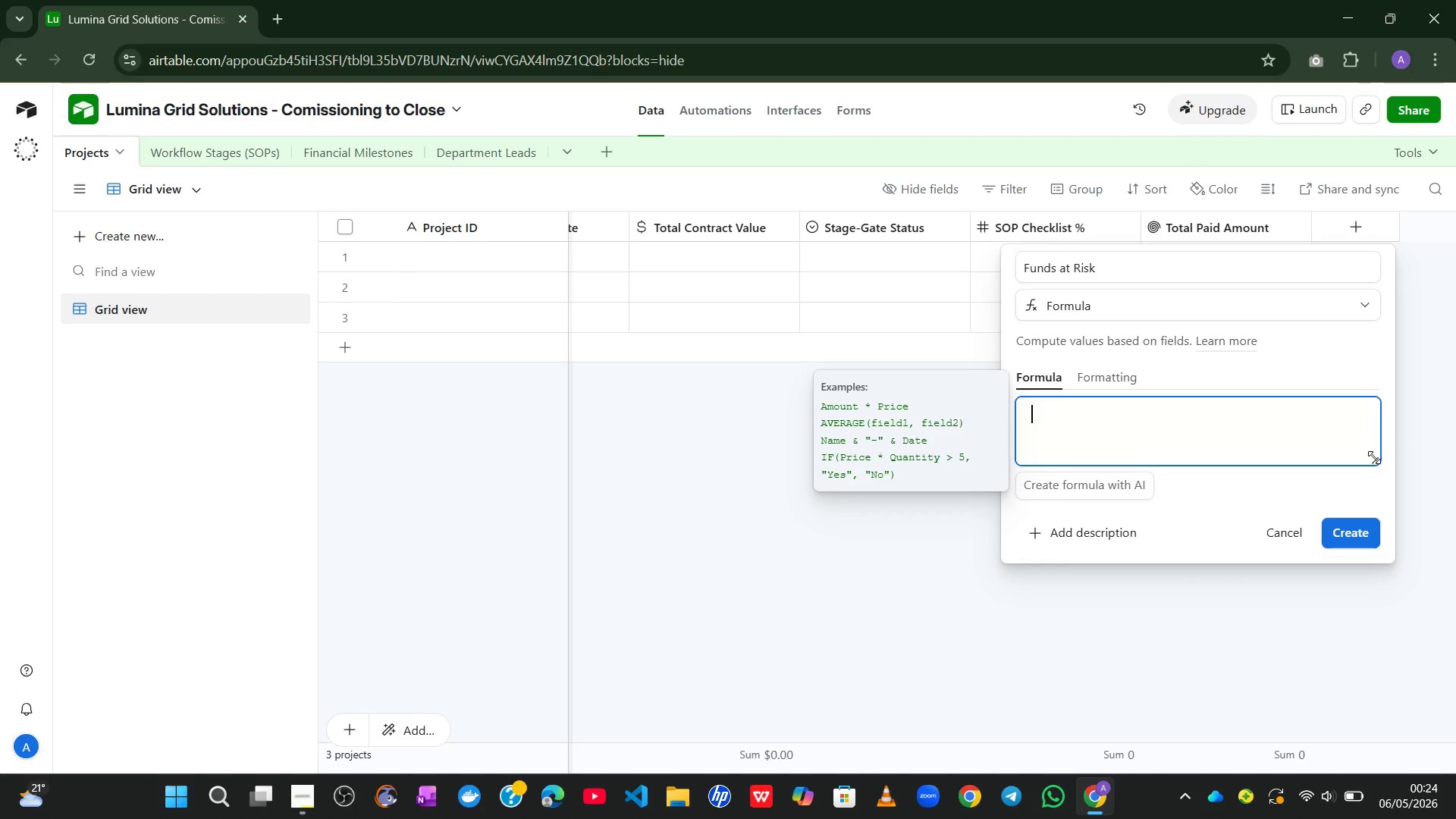 
left_click_drag(start_coordinate=[1375, 459], to_coordinate=[1411, 666])
 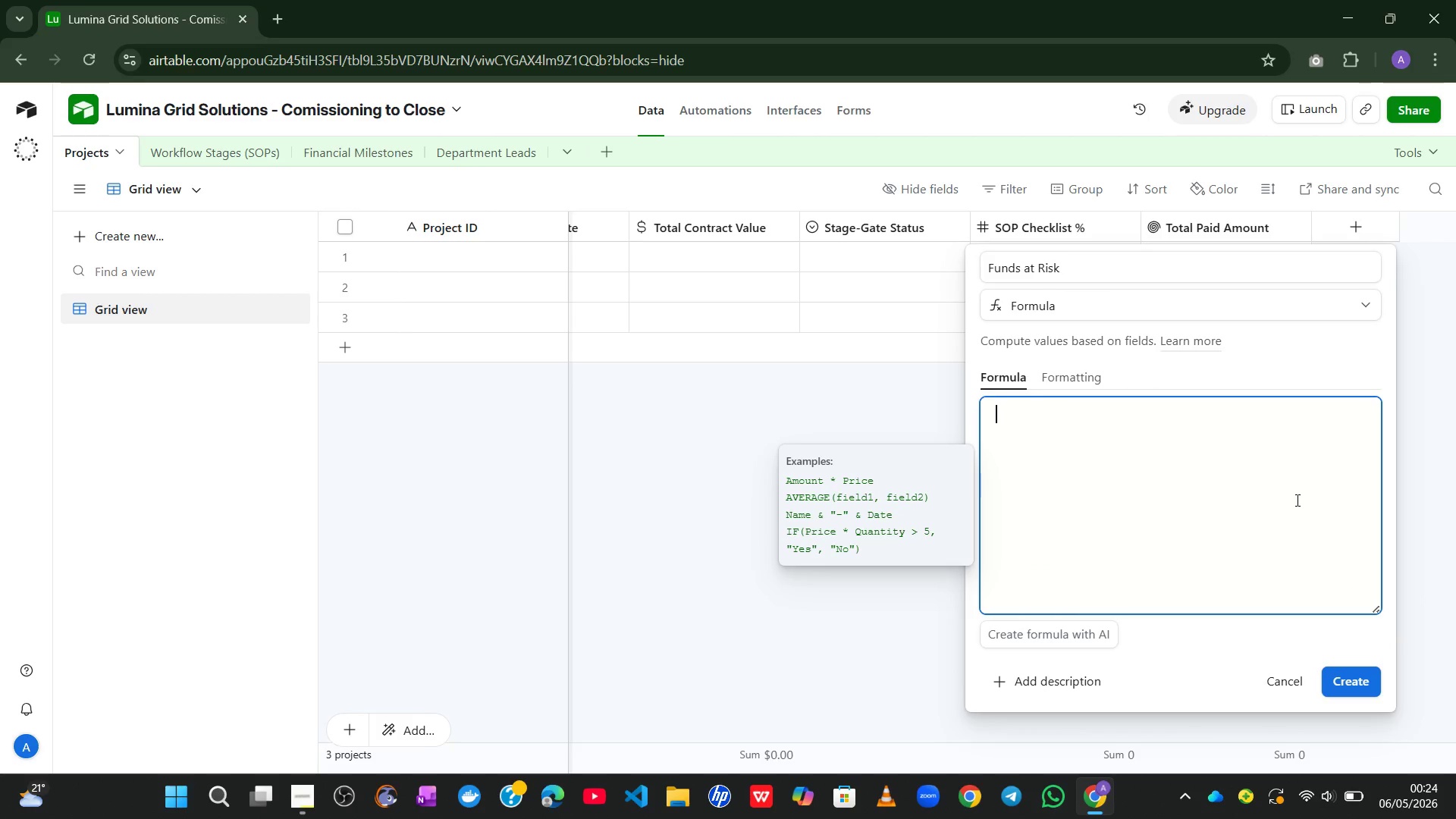 
left_click([1296, 500])
 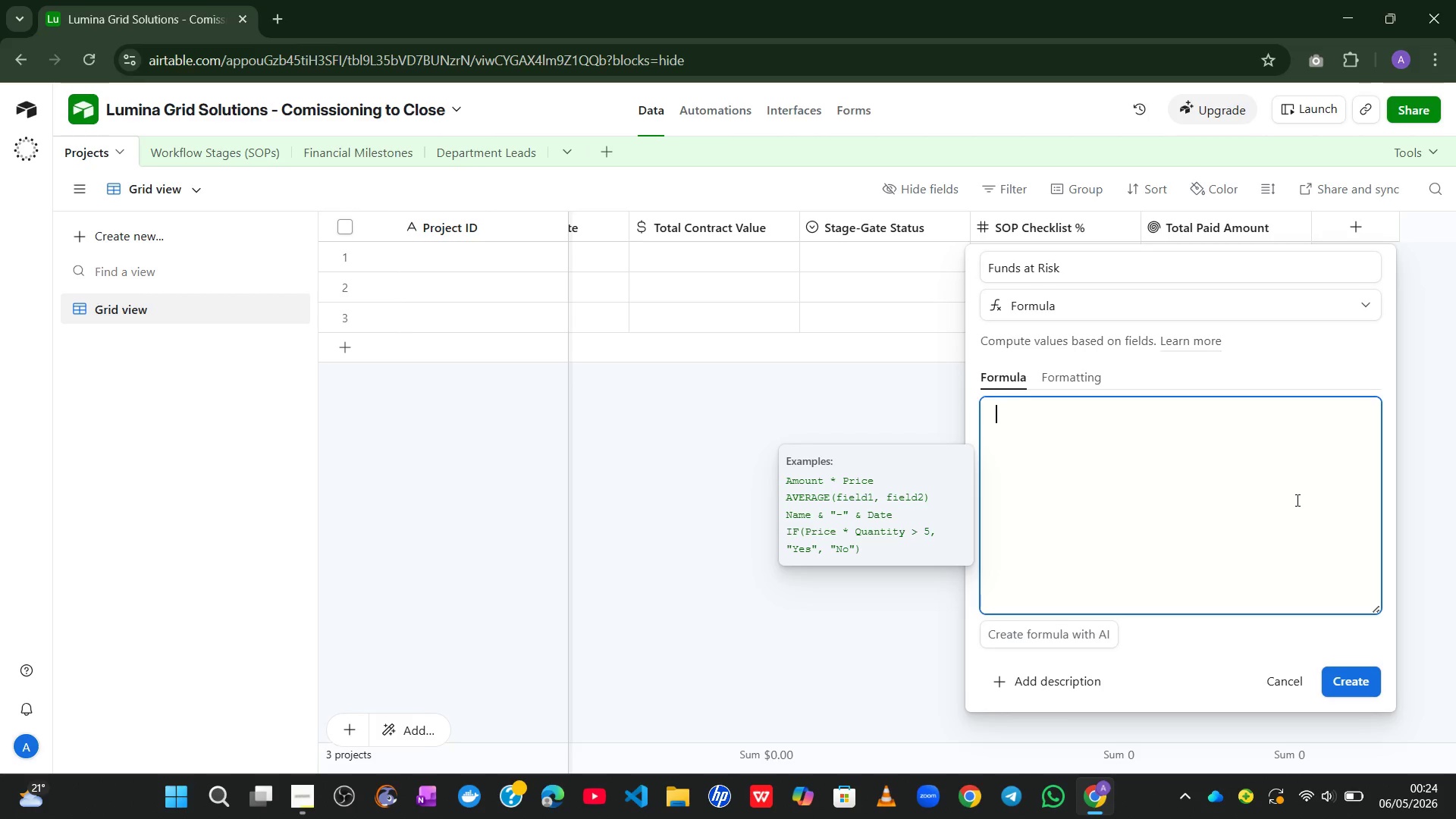 
wait(6.55)
 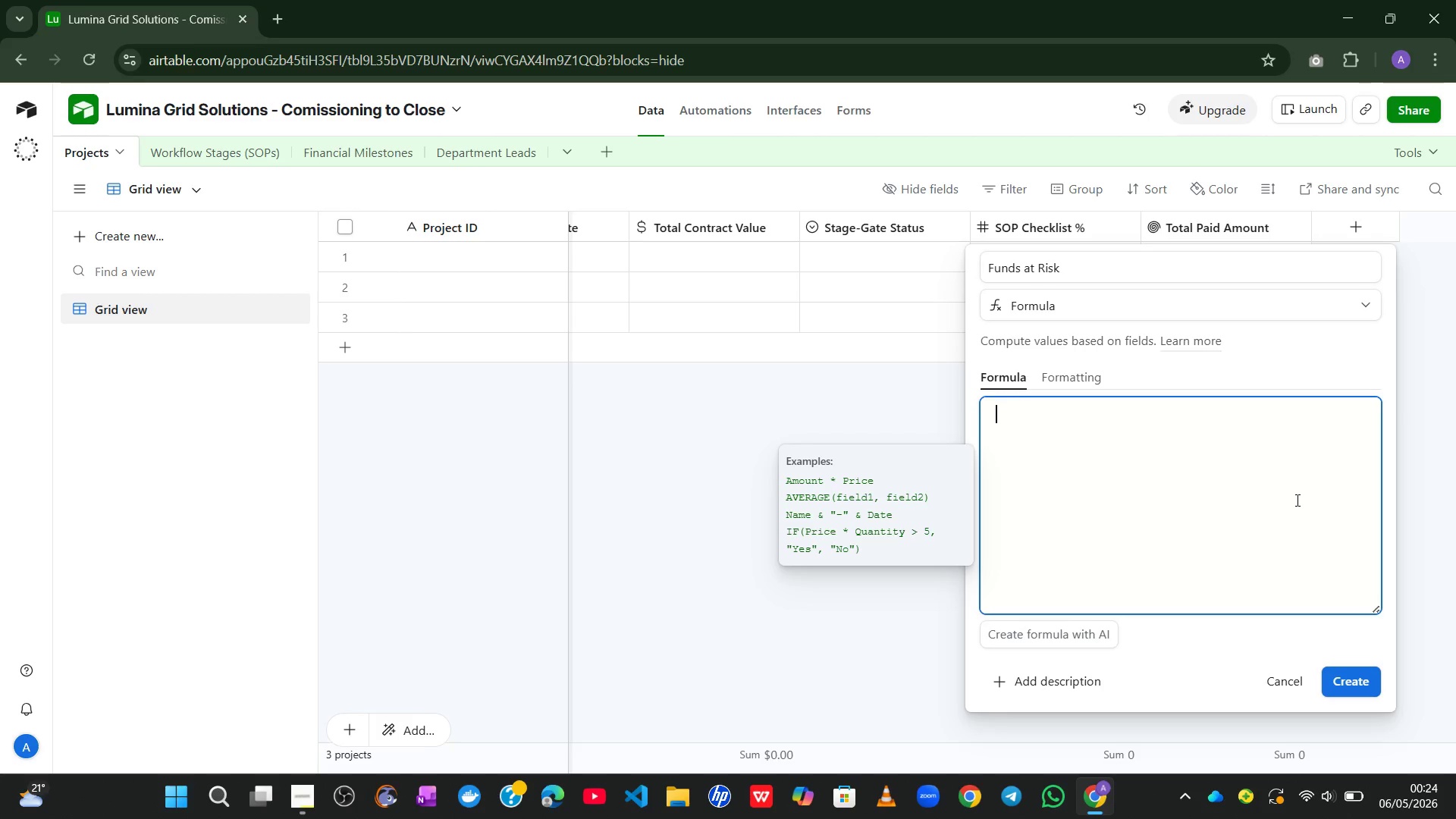 
type(if)
key(Tab)
type(tot)
key(Tab)
type(=0,)
 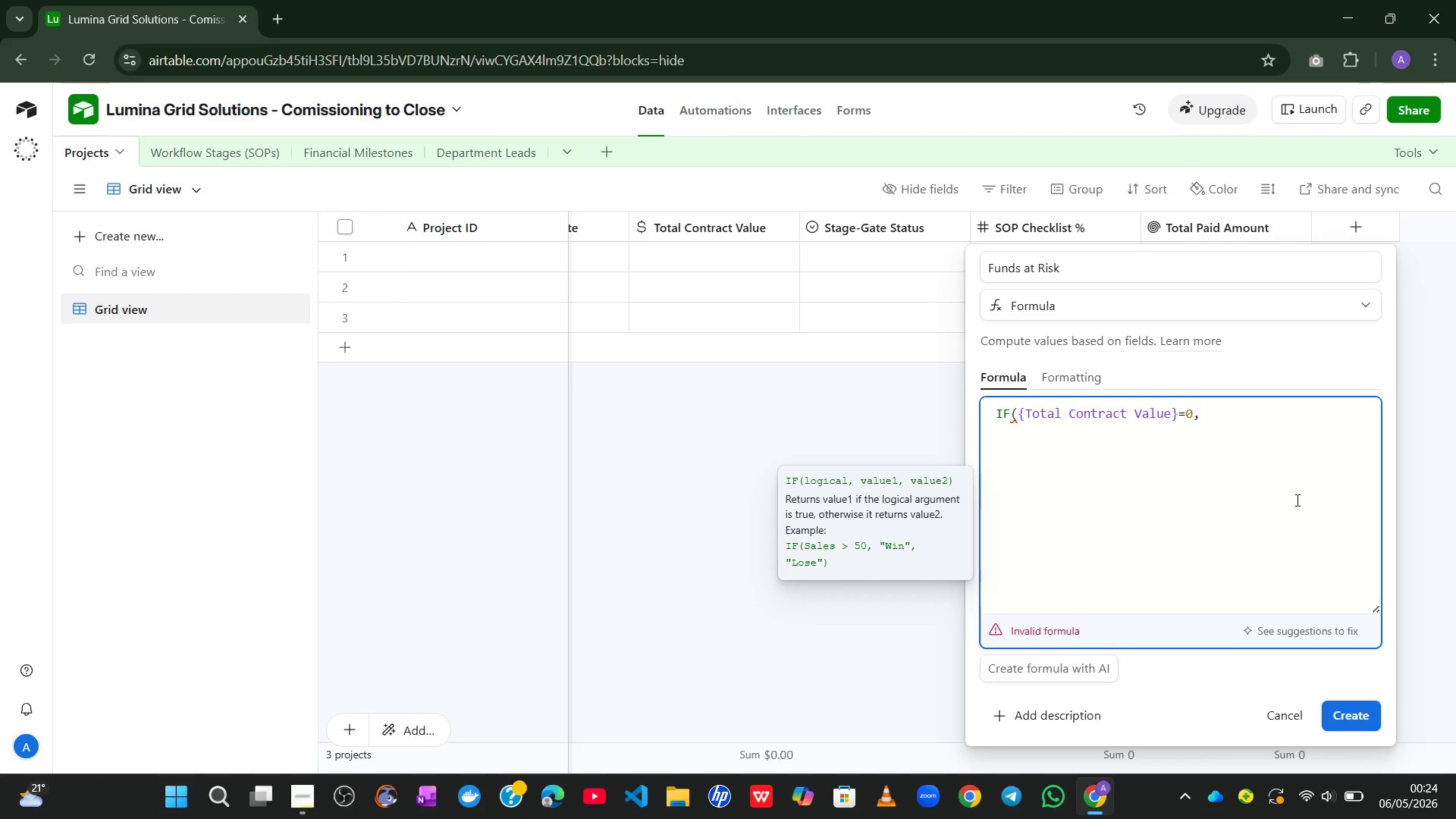 
key(Enter)
 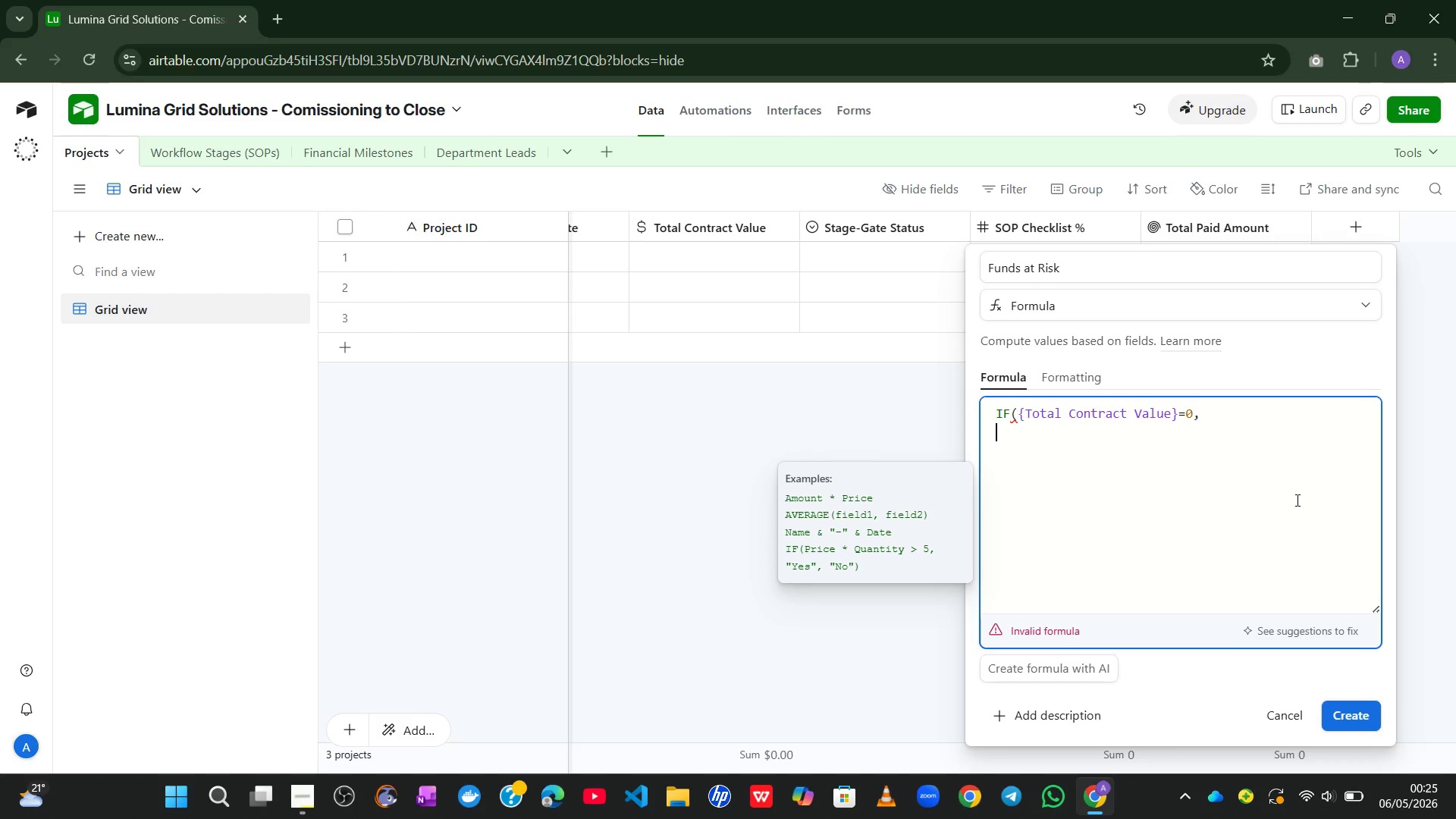 
key(Backspace)
 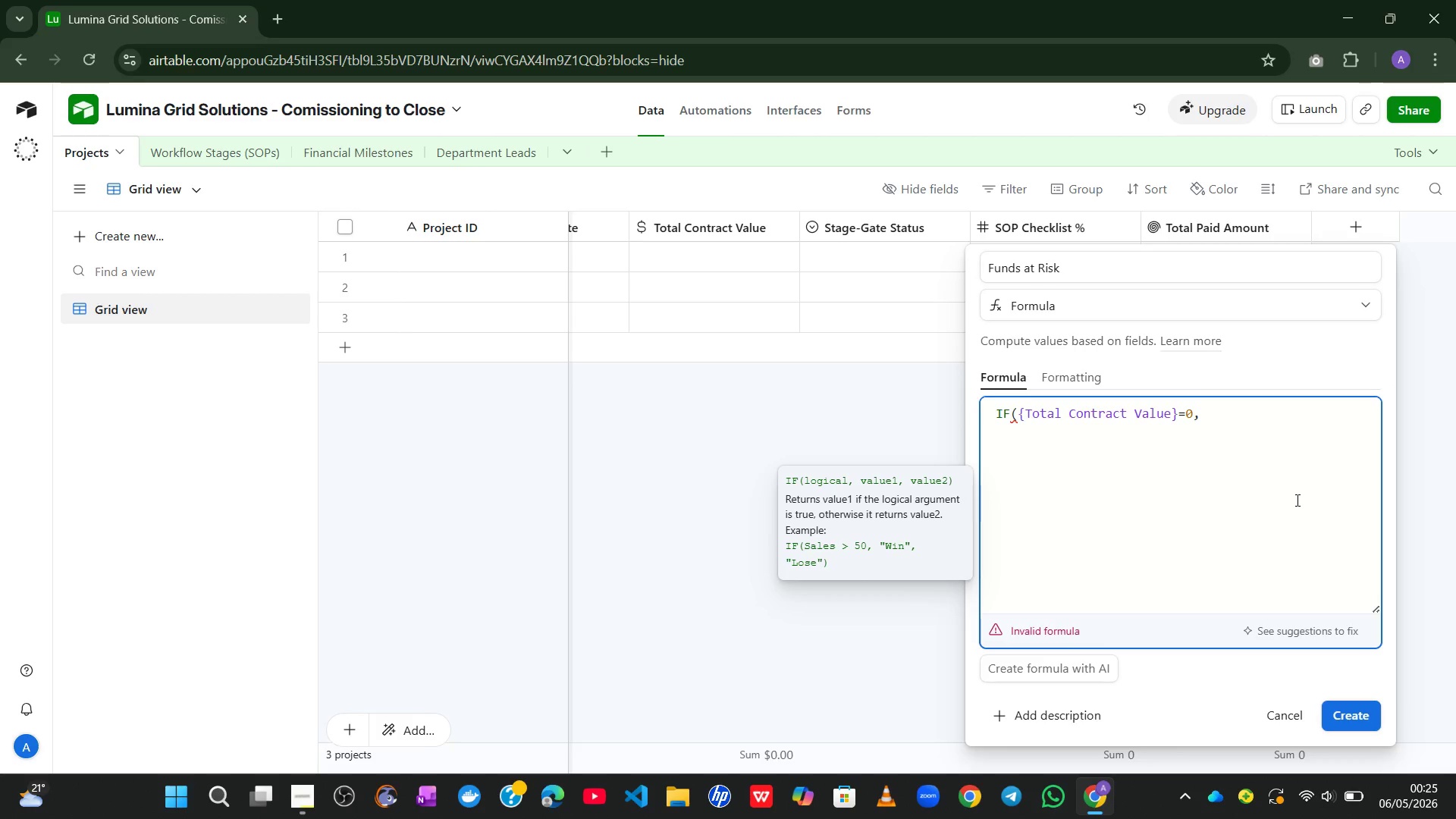 
key(Backspace)
 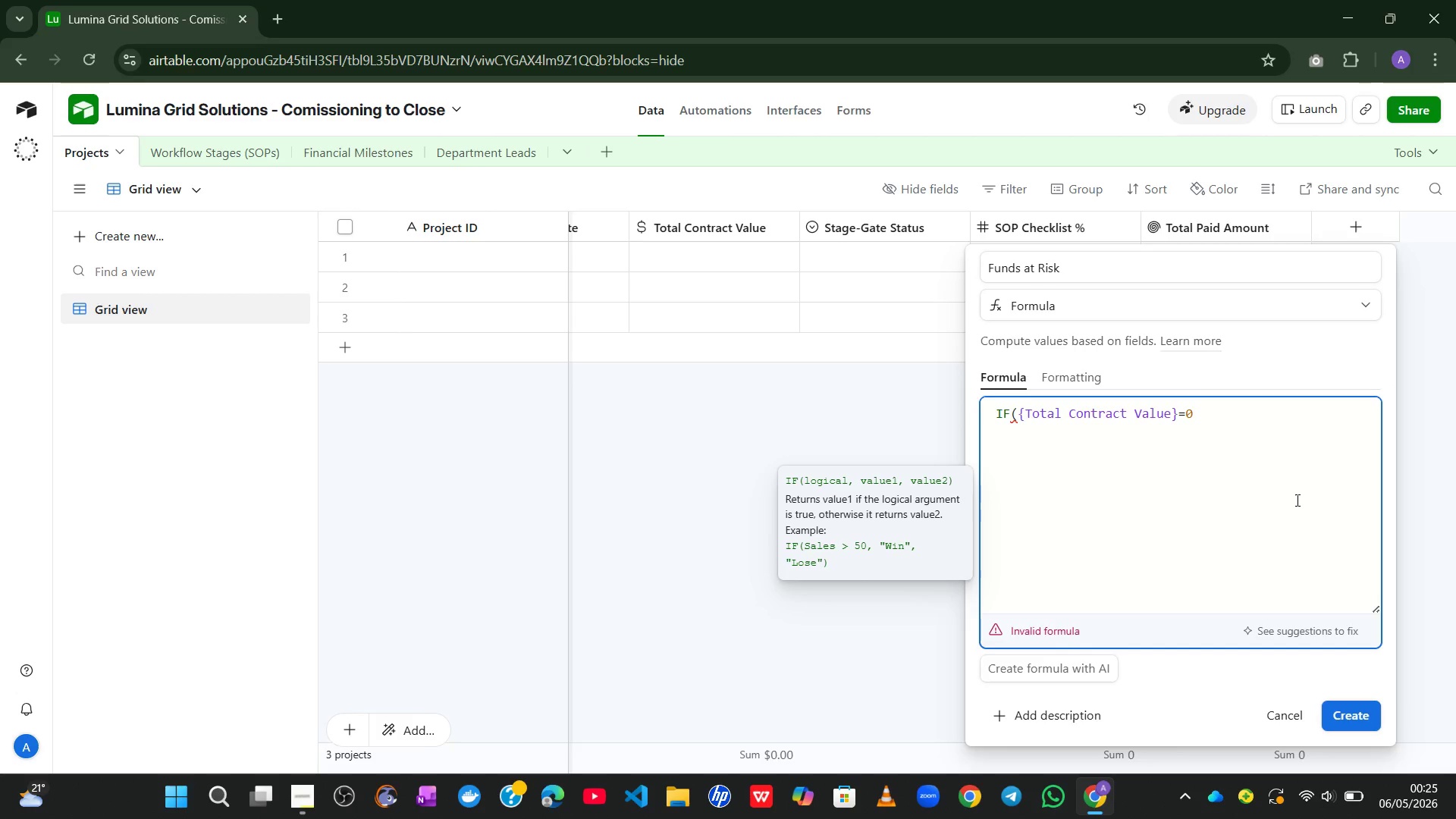 
key(Comma)
 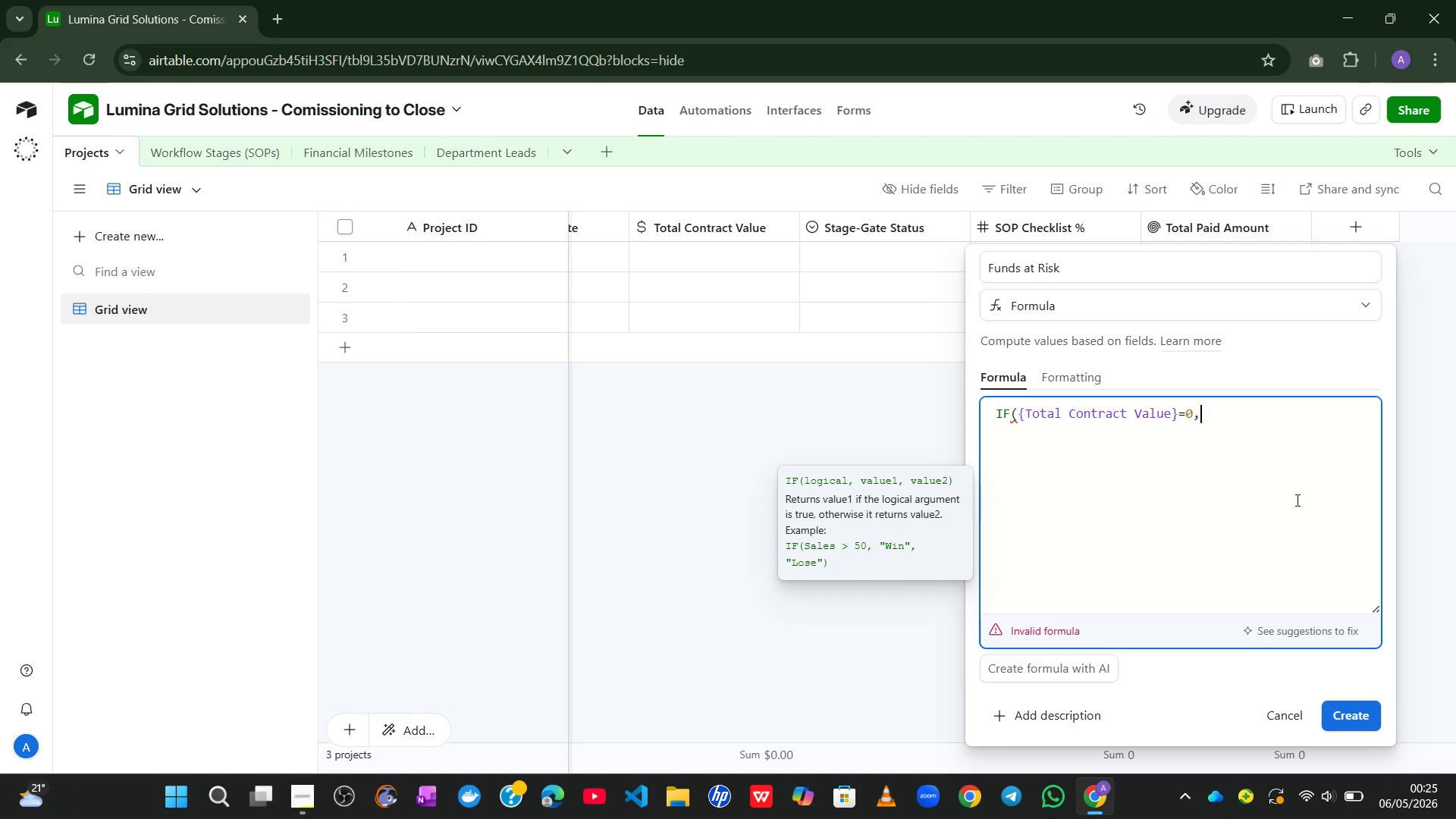 
key(0)
 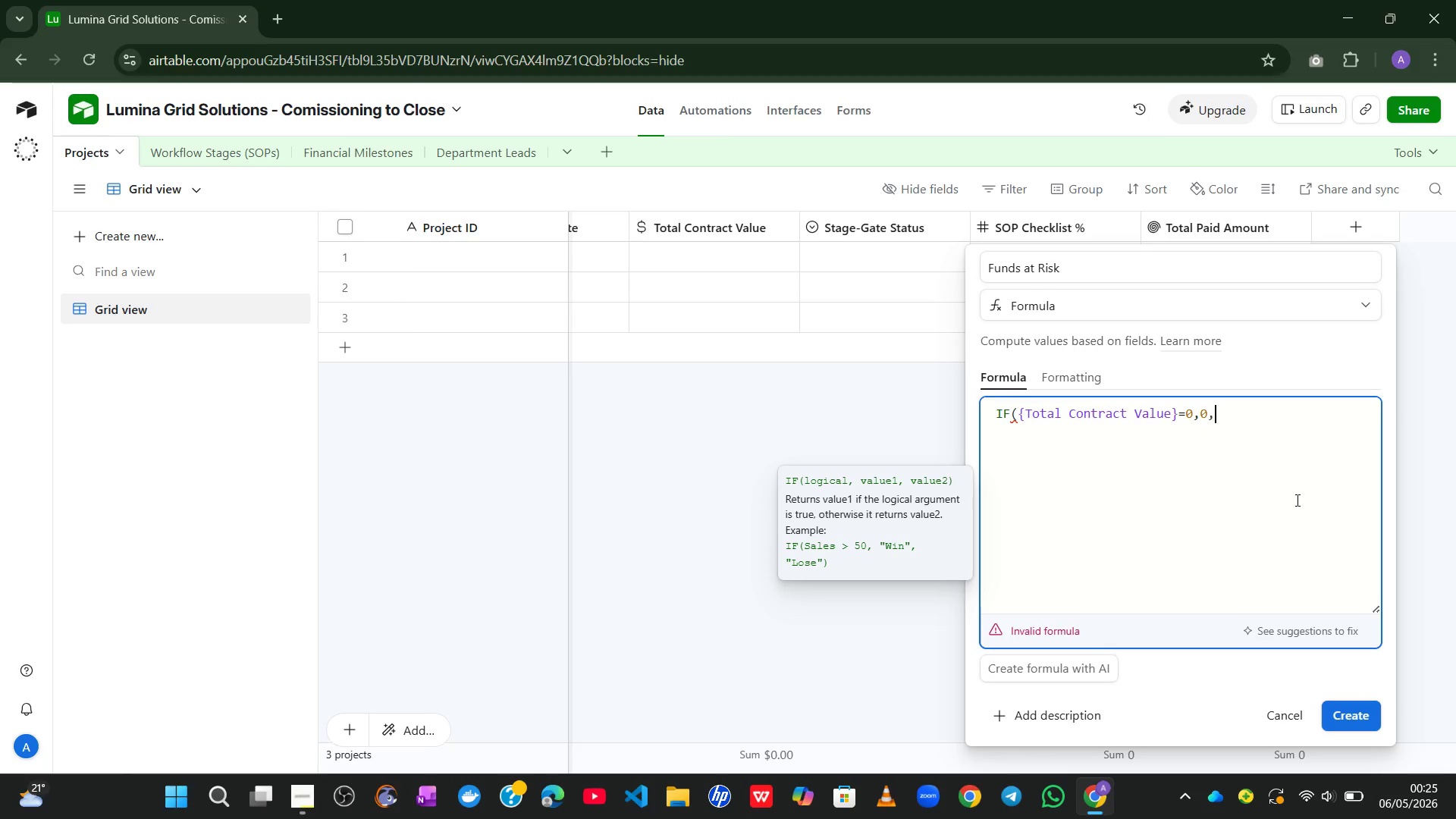 
key(Comma)
 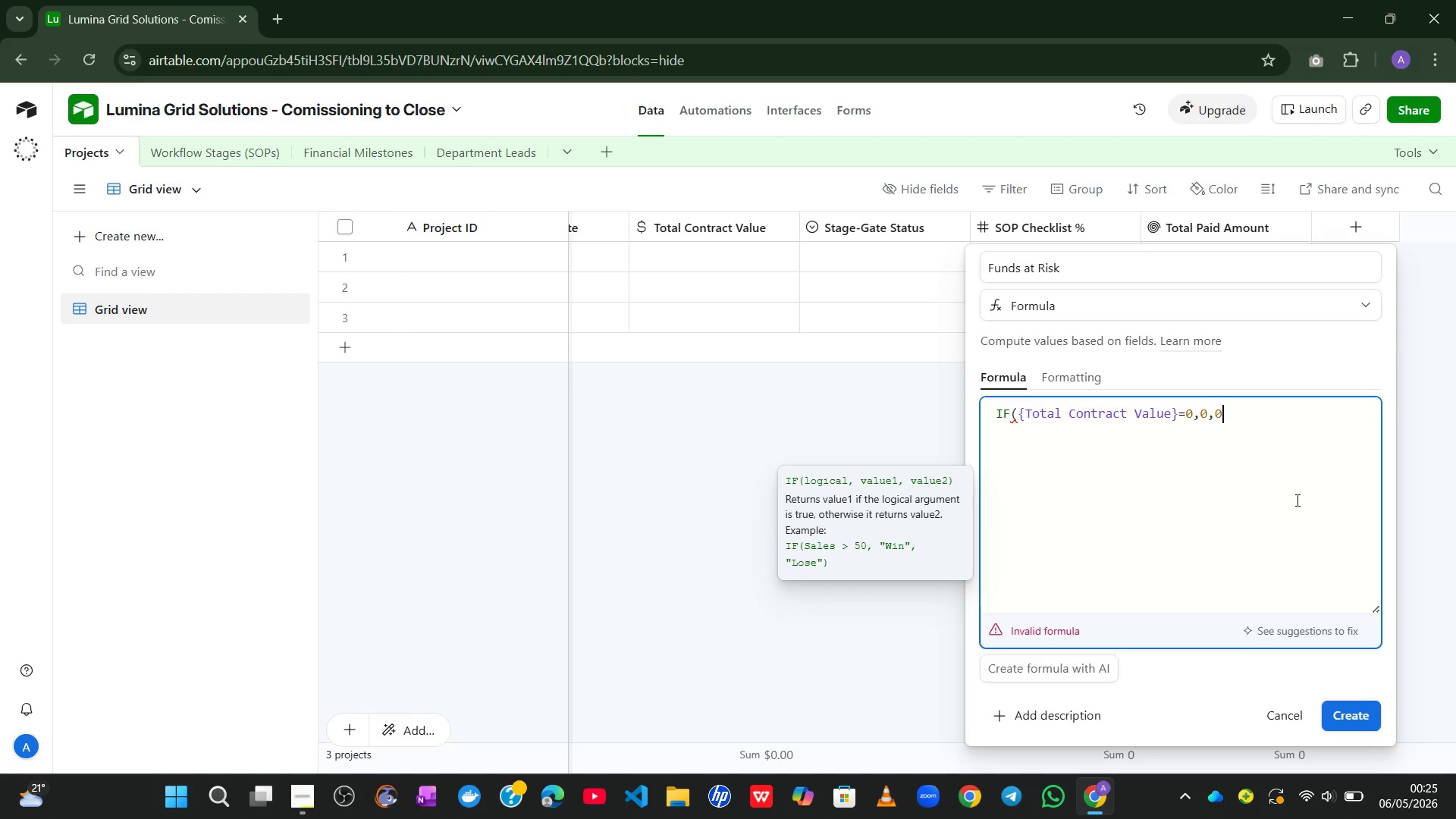 
key(0)
 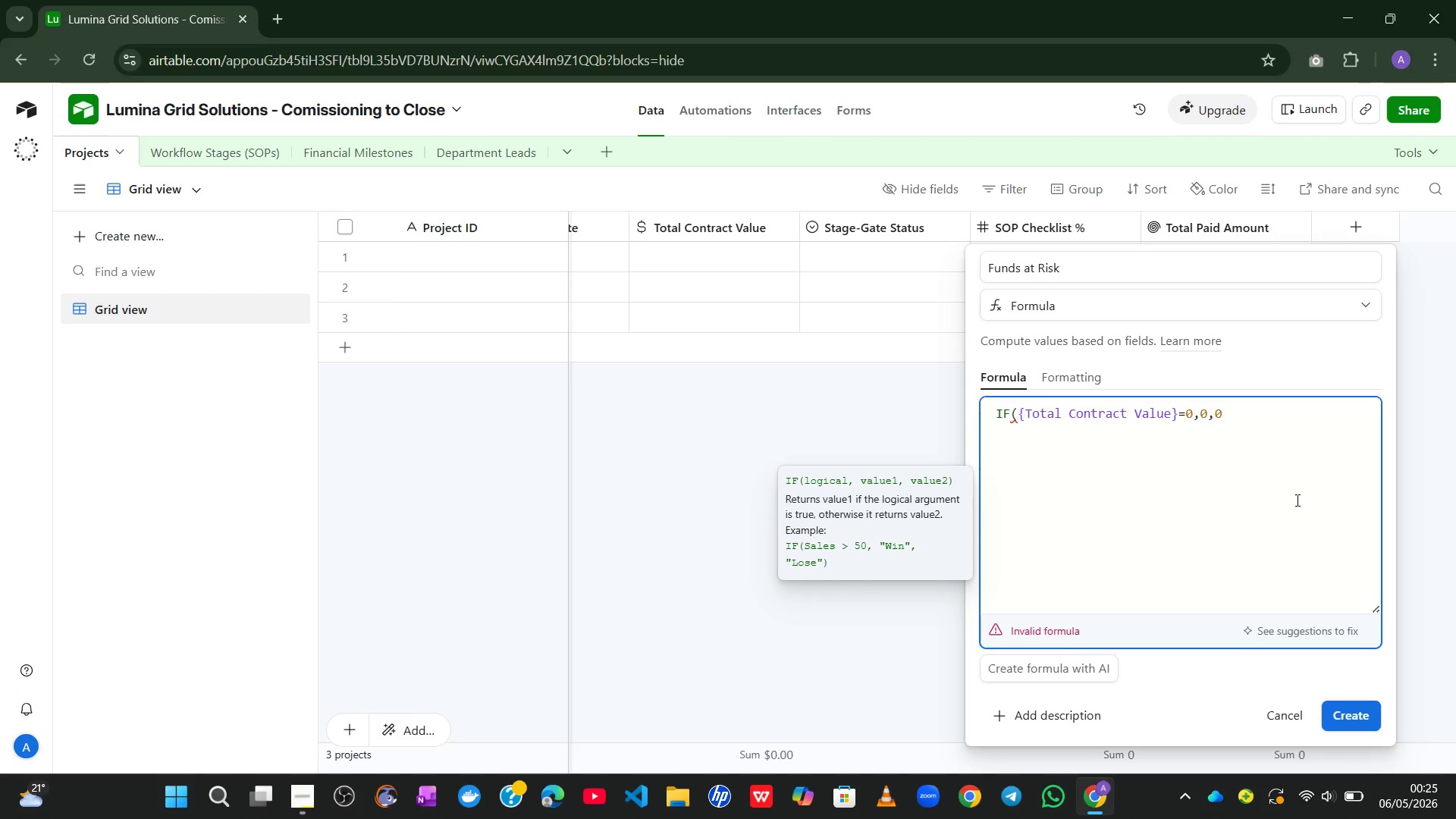 
key(Backspace)
 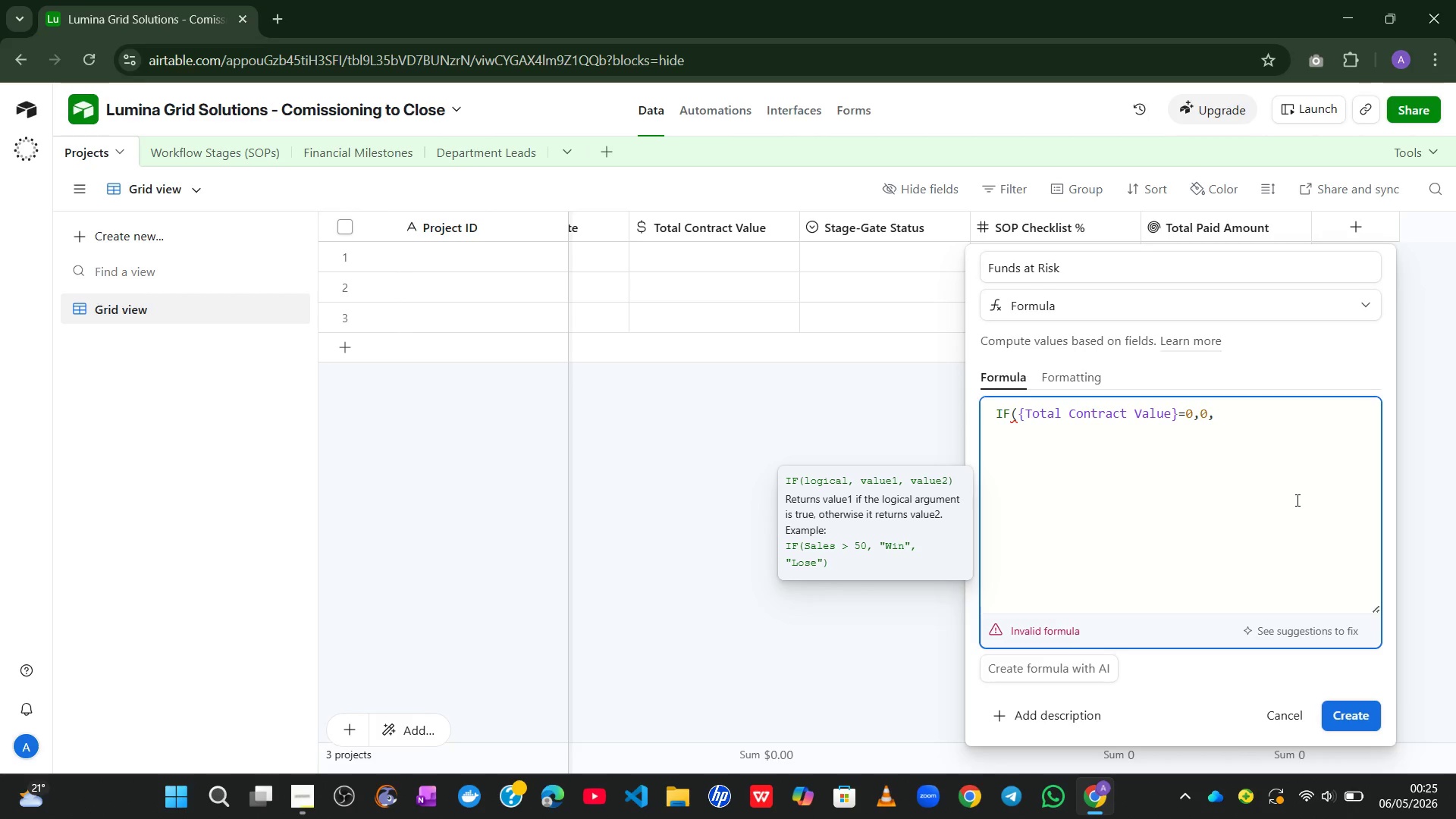 
key(Enter)
 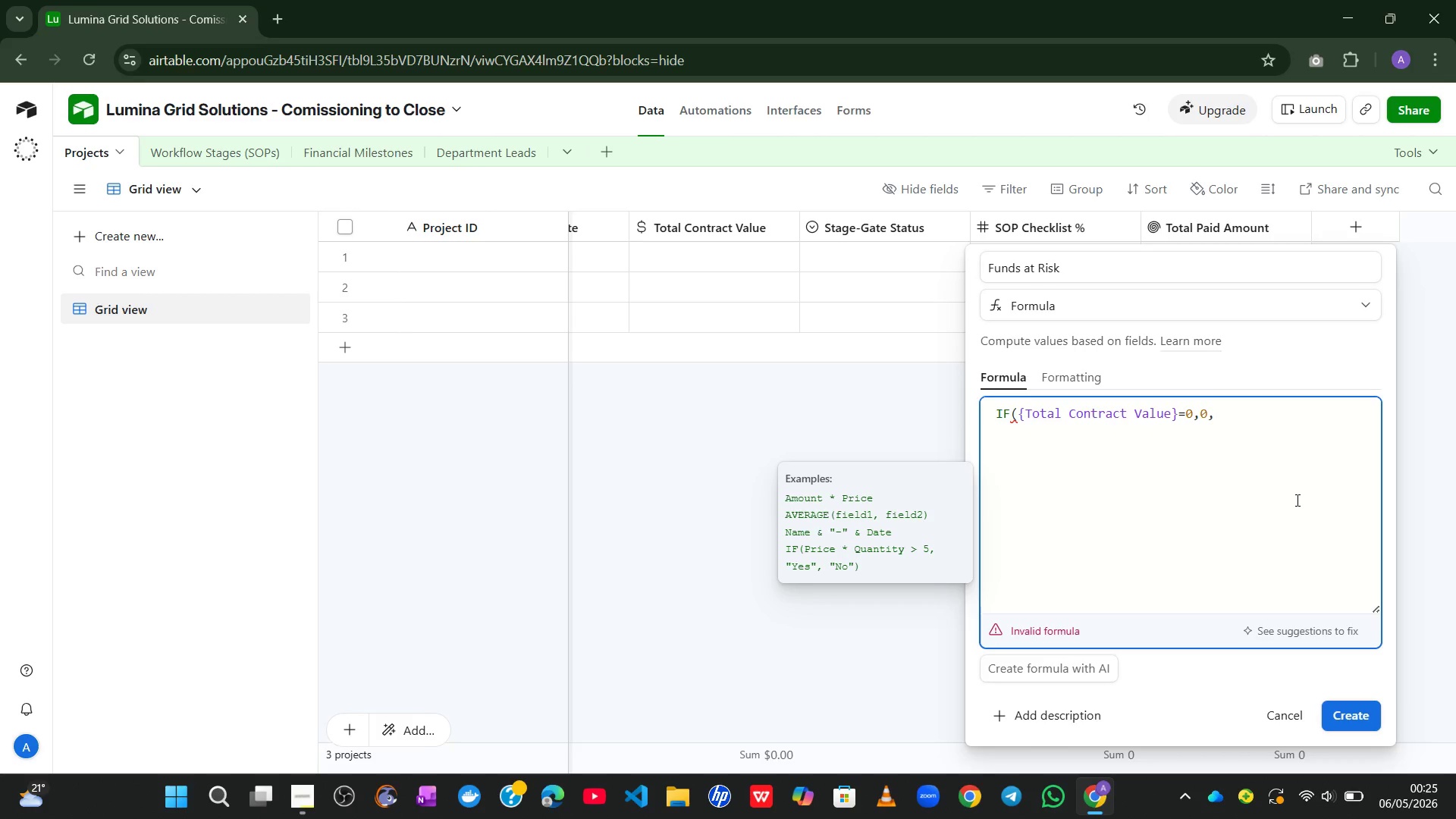 
type(tot)
key(Tab)
type(-tot)
 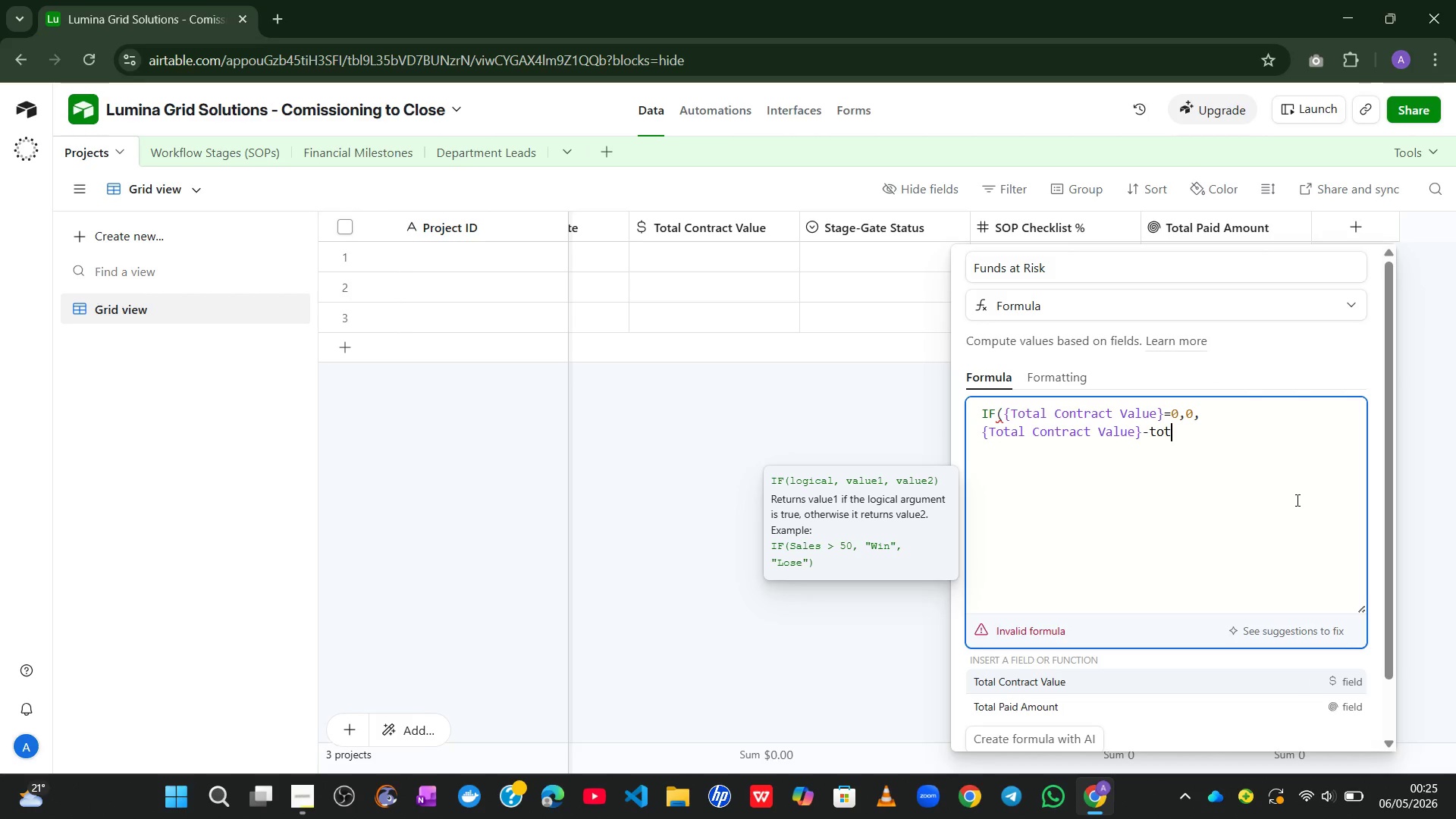 
key(ArrowDown)
 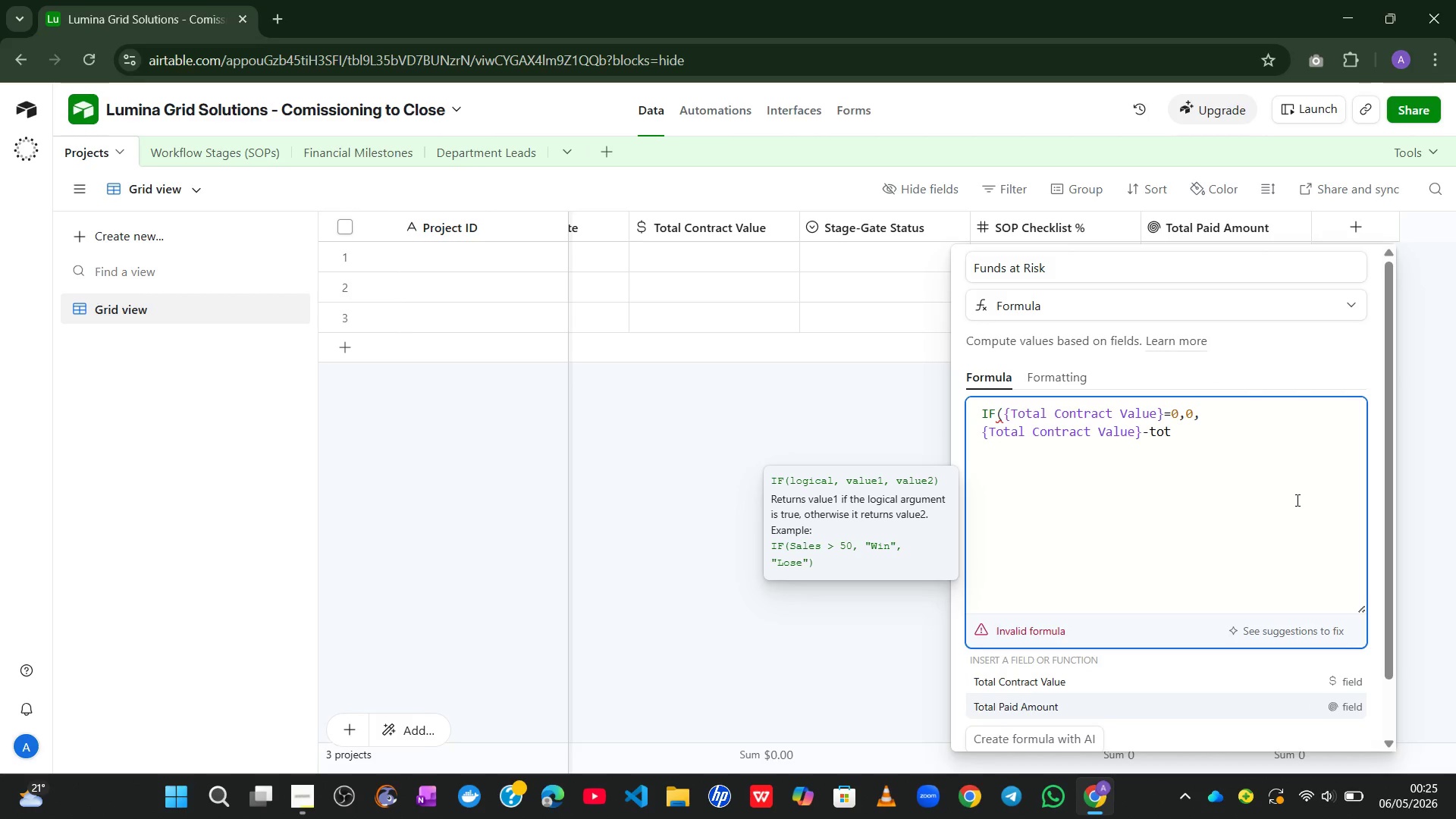 
key(ArrowDown)
 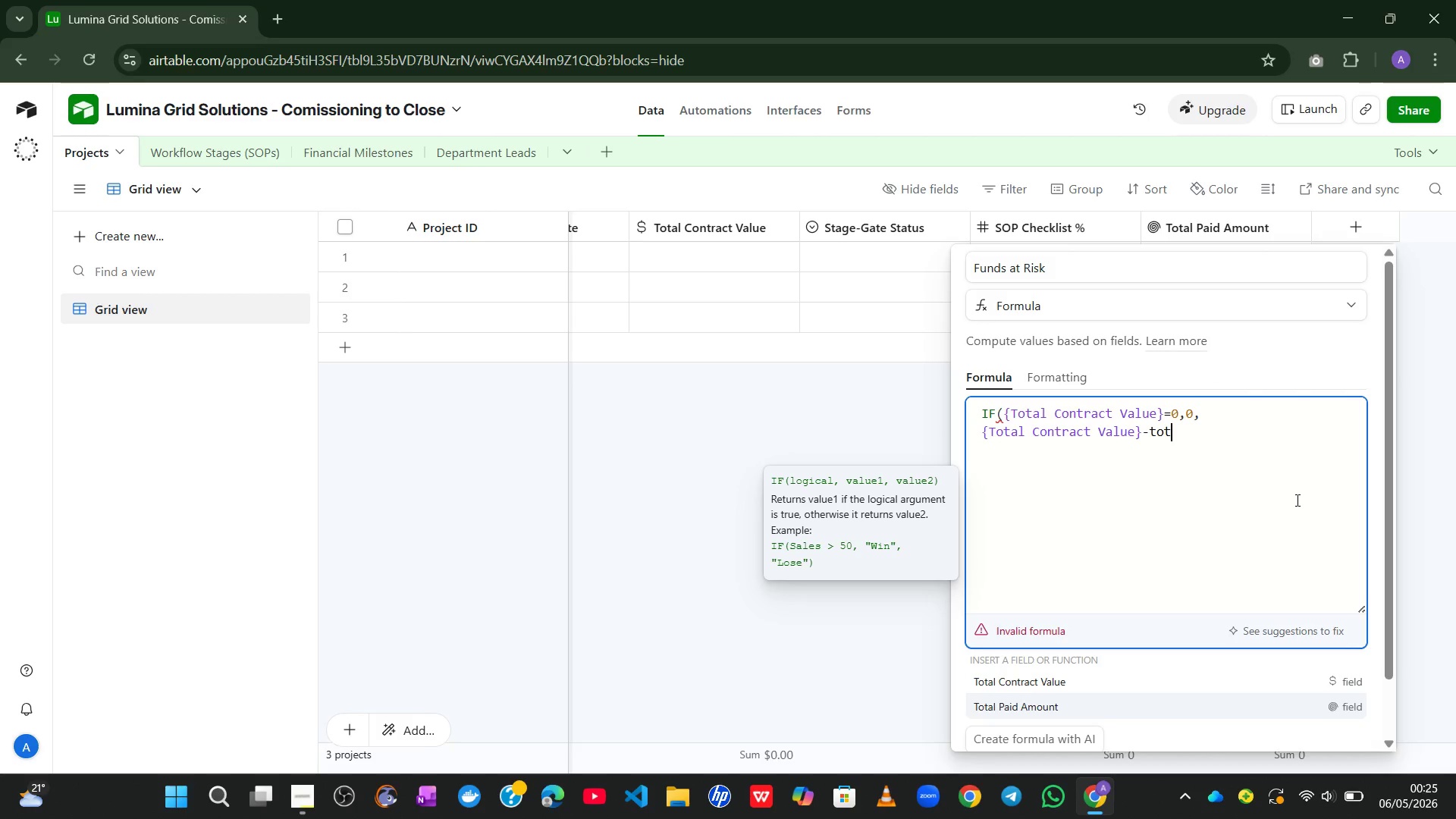 
key(ArrowDown)
 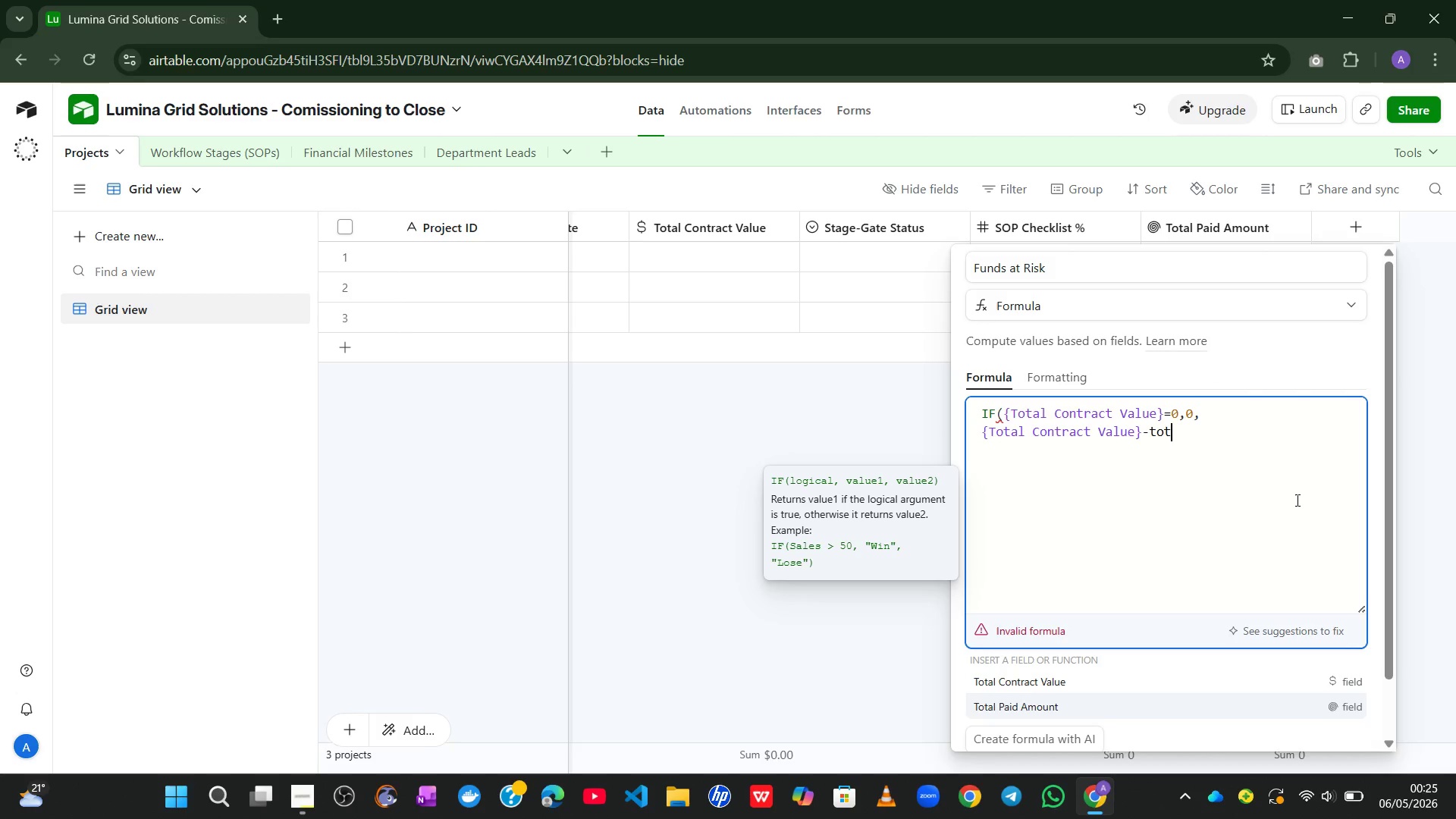 
wait(7.25)
 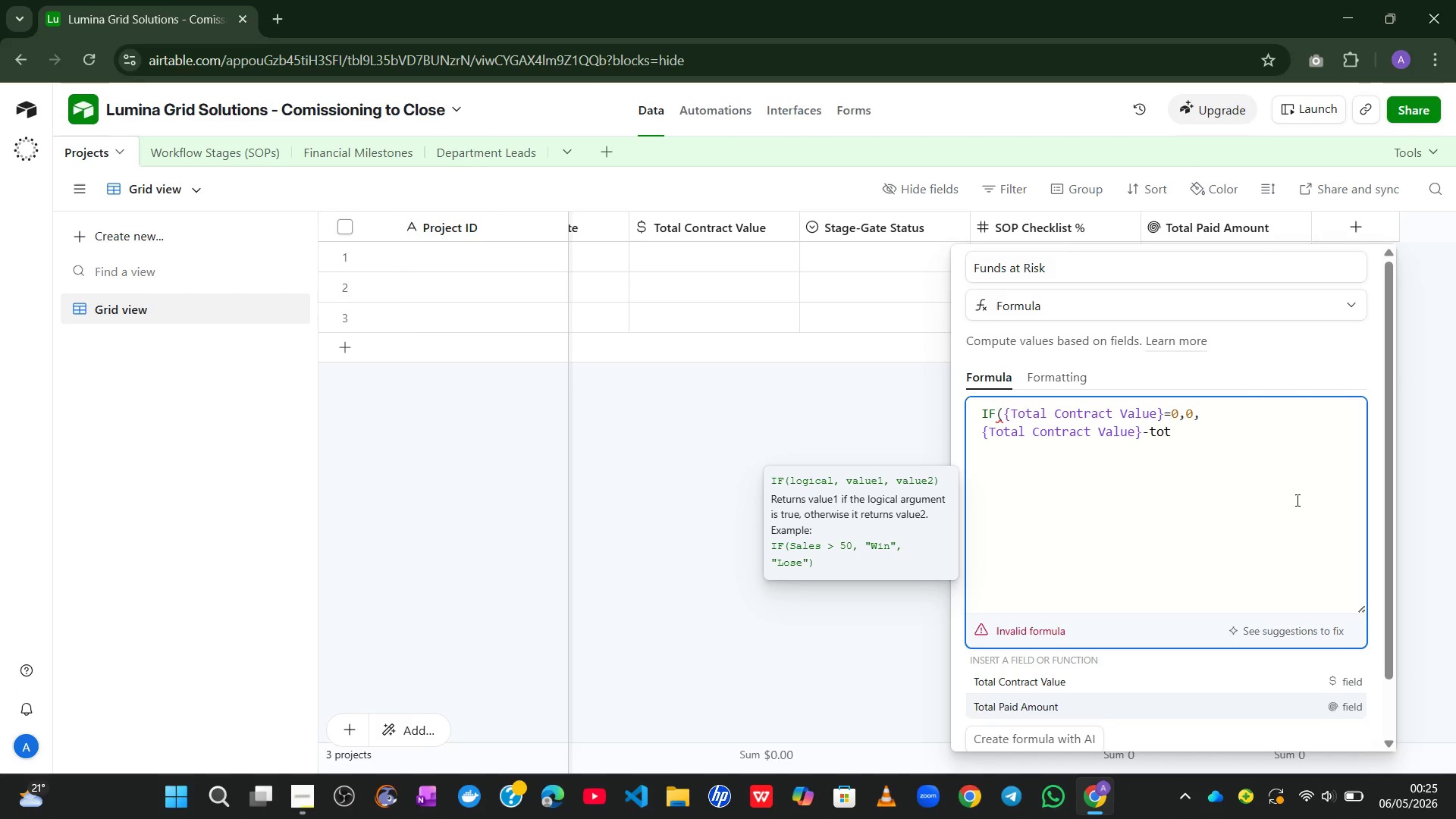 
key(Tab)
 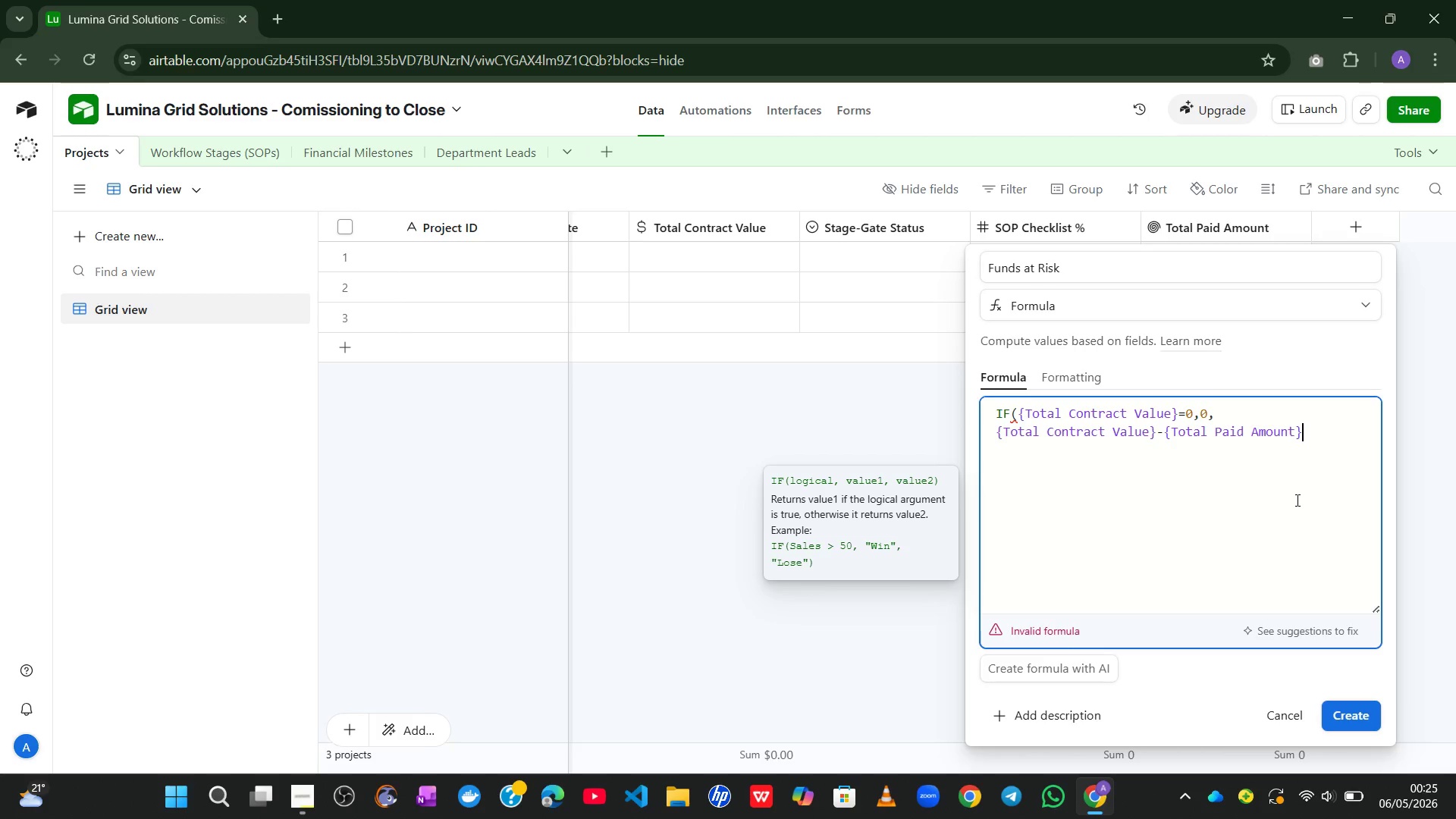 
key(Enter)
 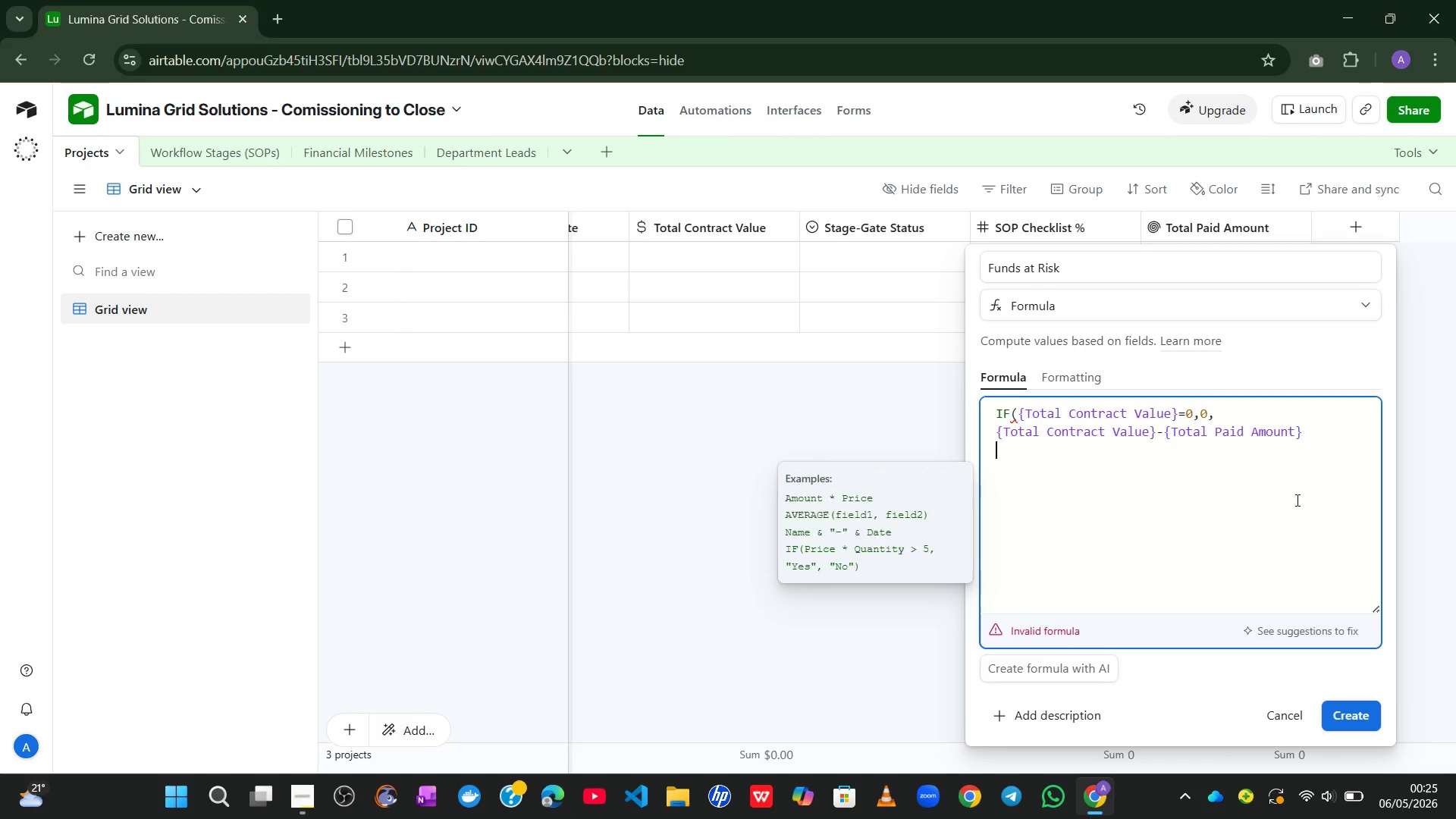 
key(Shift+0)
 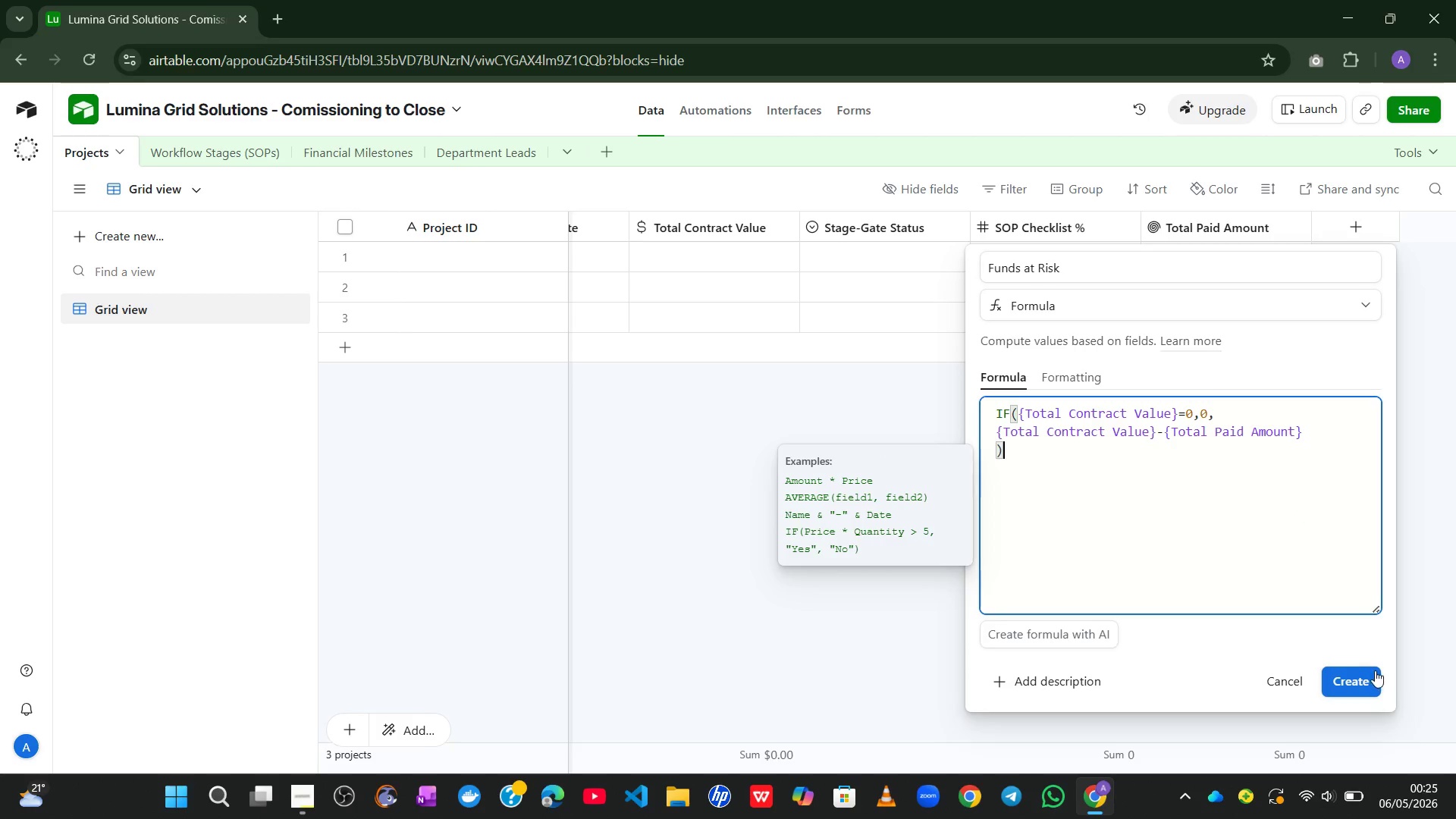 
left_click([1353, 677])
 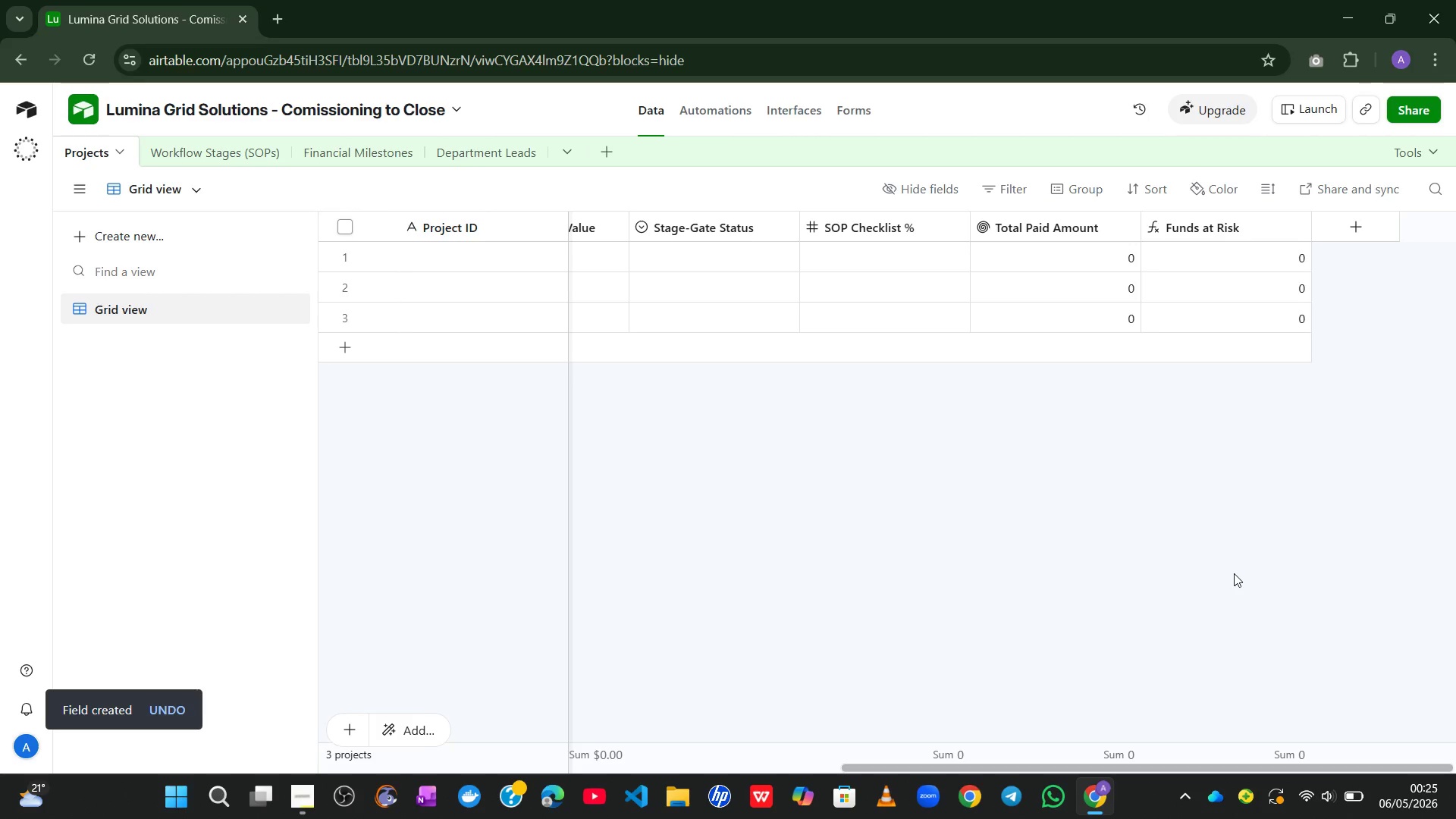 
wait(11.61)
 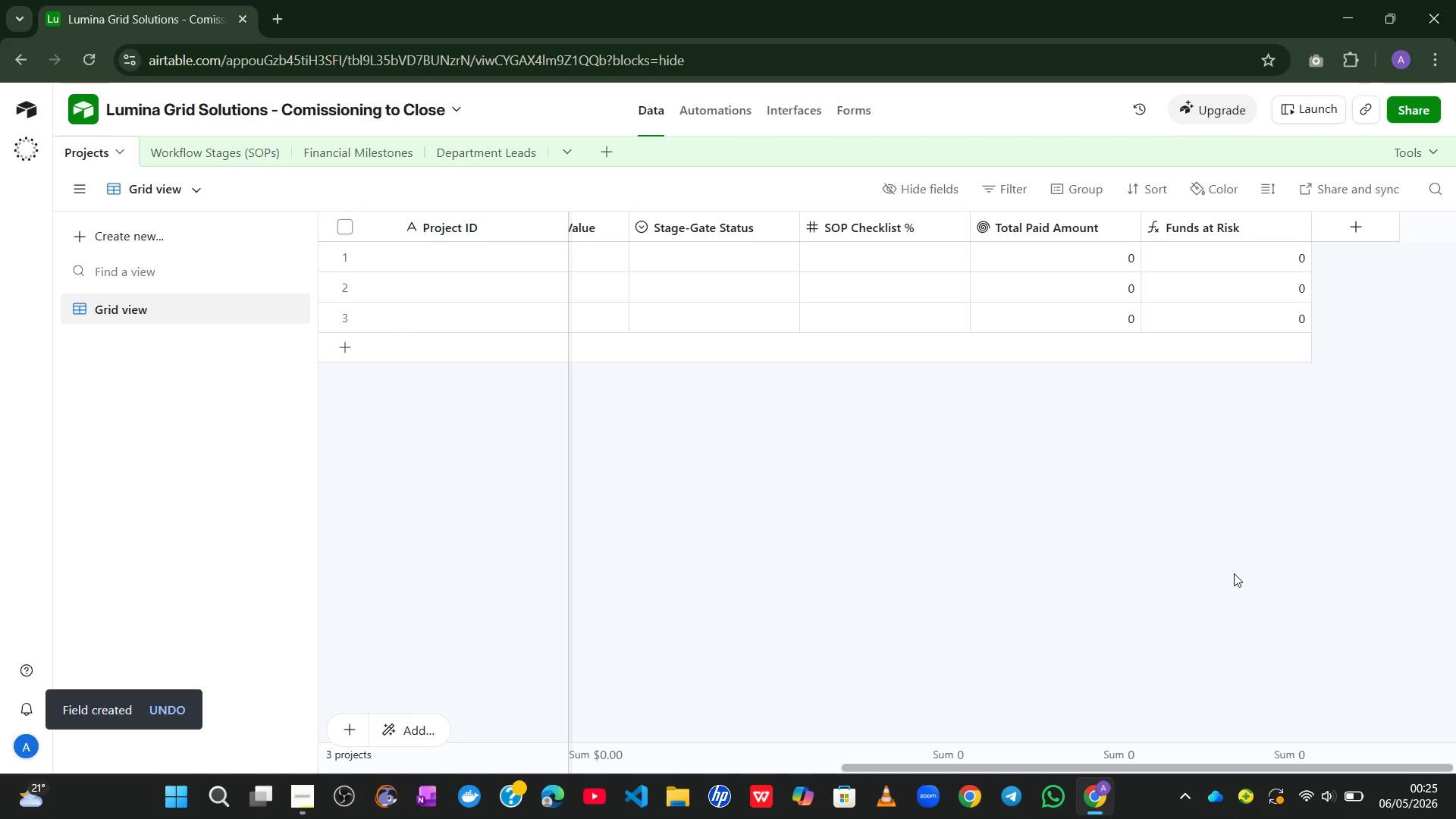 
left_click([1353, 217])
 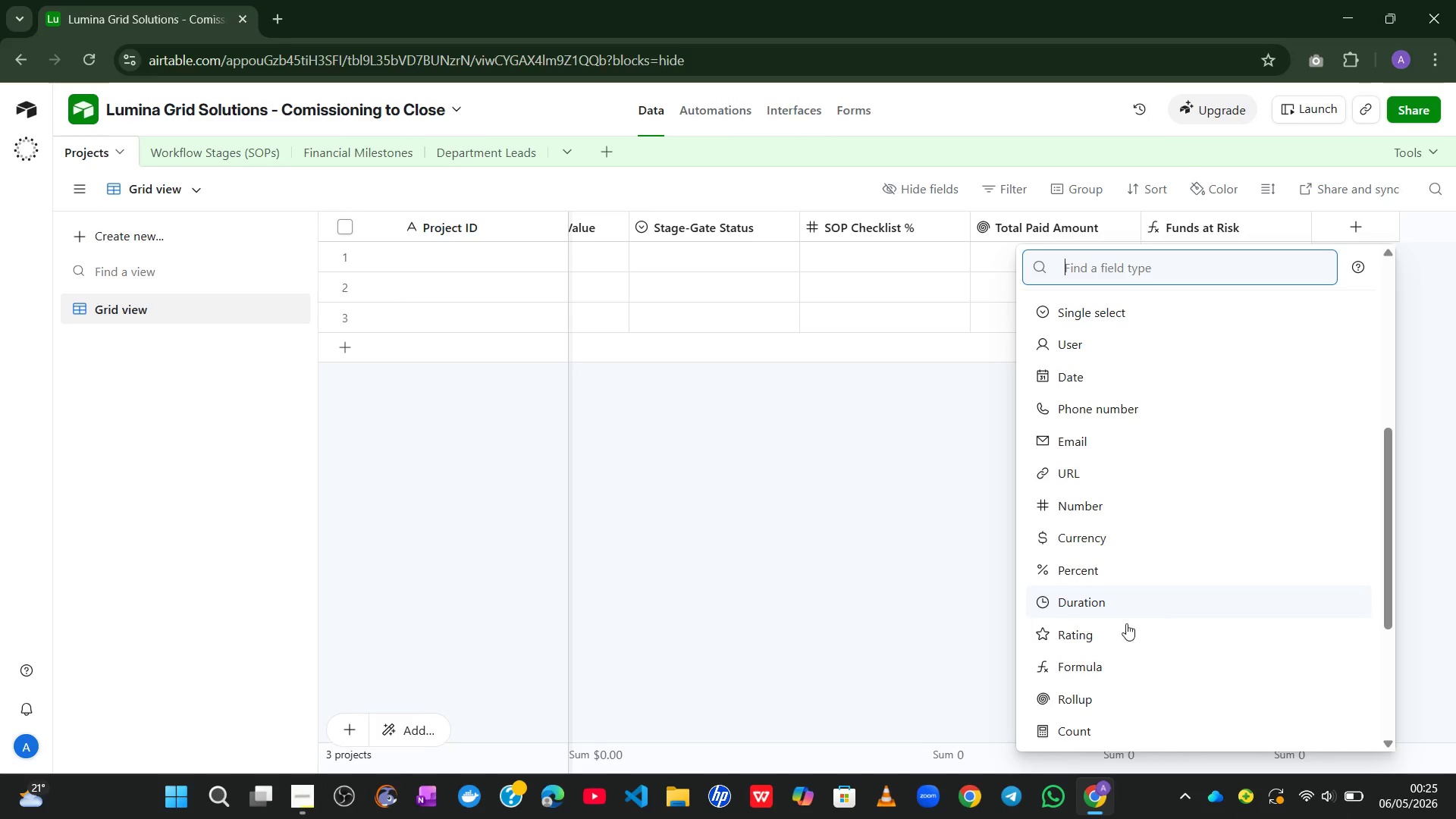 
left_click([1087, 667])
 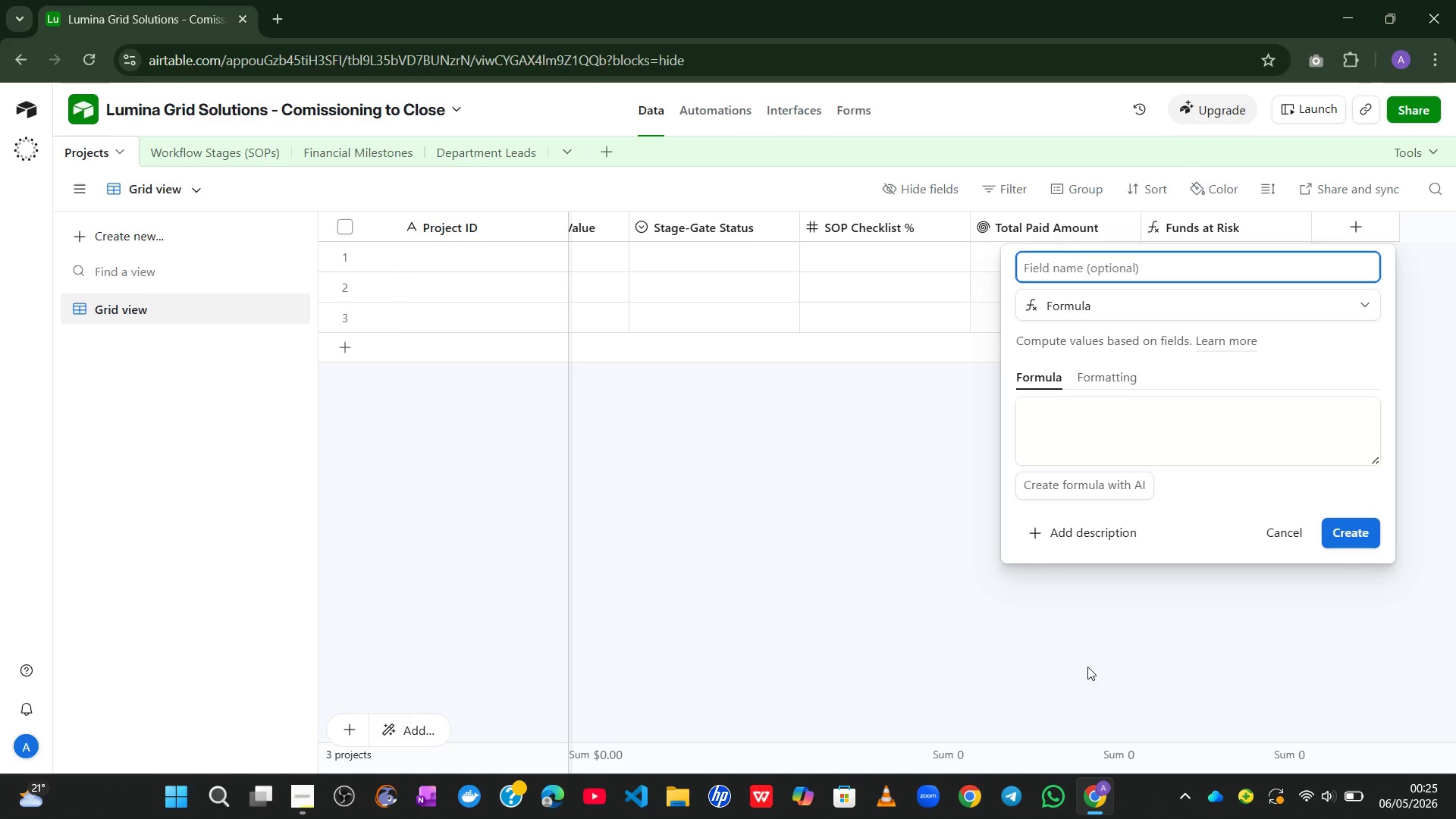 
type(Percwe)
key(Backspace)
key(Backspace)
type(ent Complete)
 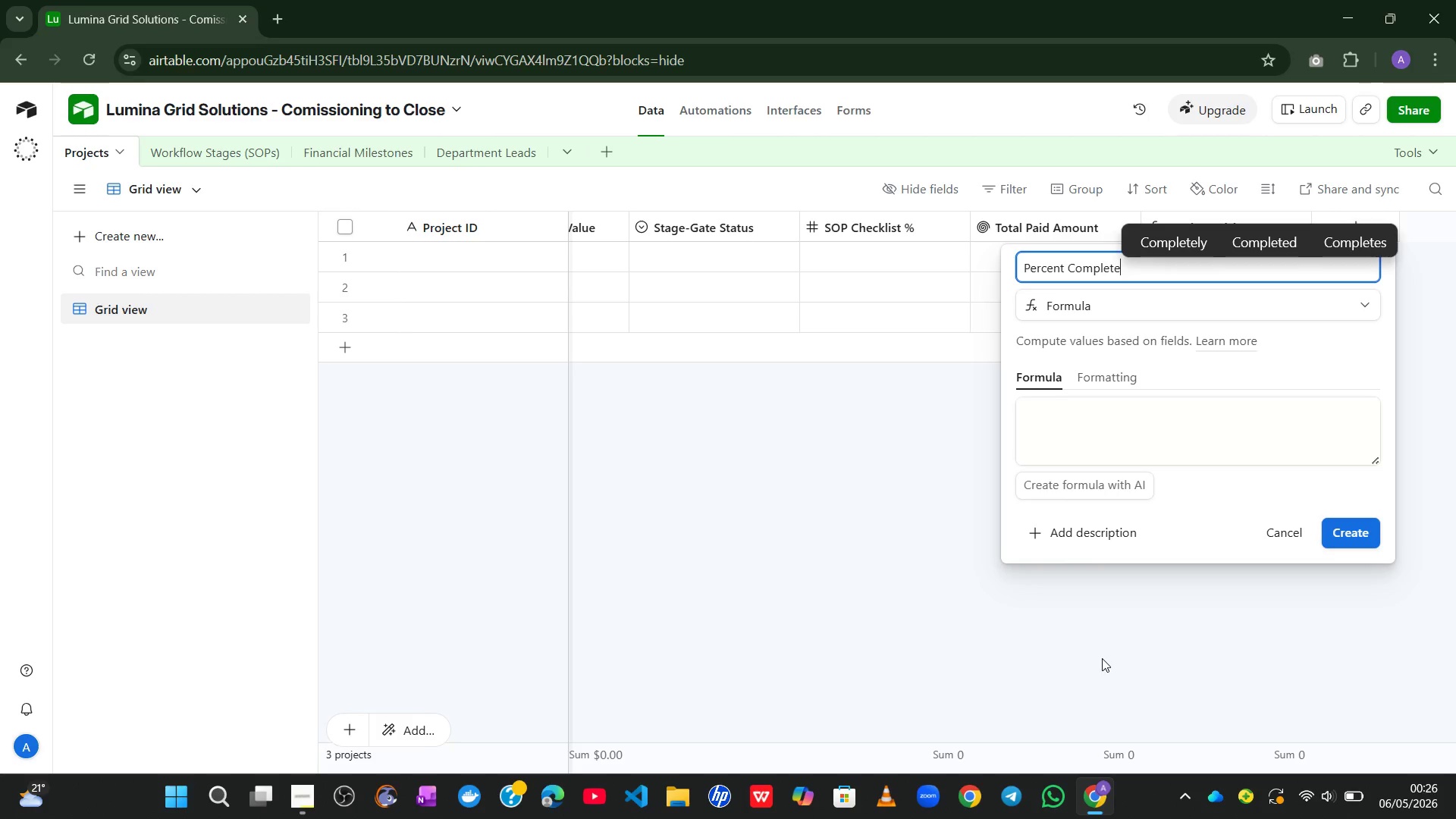 
wait(6.05)
 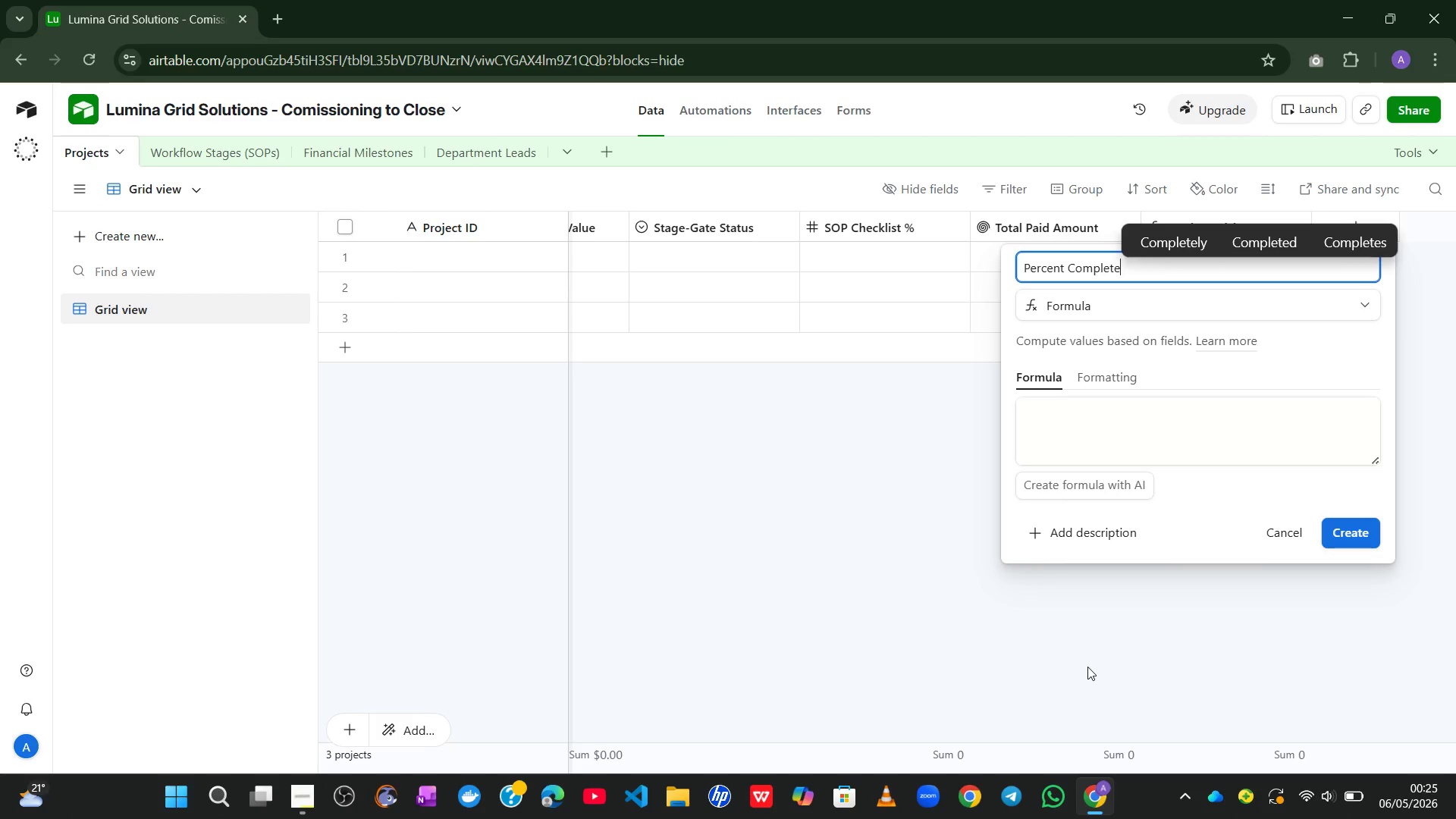 
left_click_drag(start_coordinate=[1375, 455], to_coordinate=[1381, 669])
 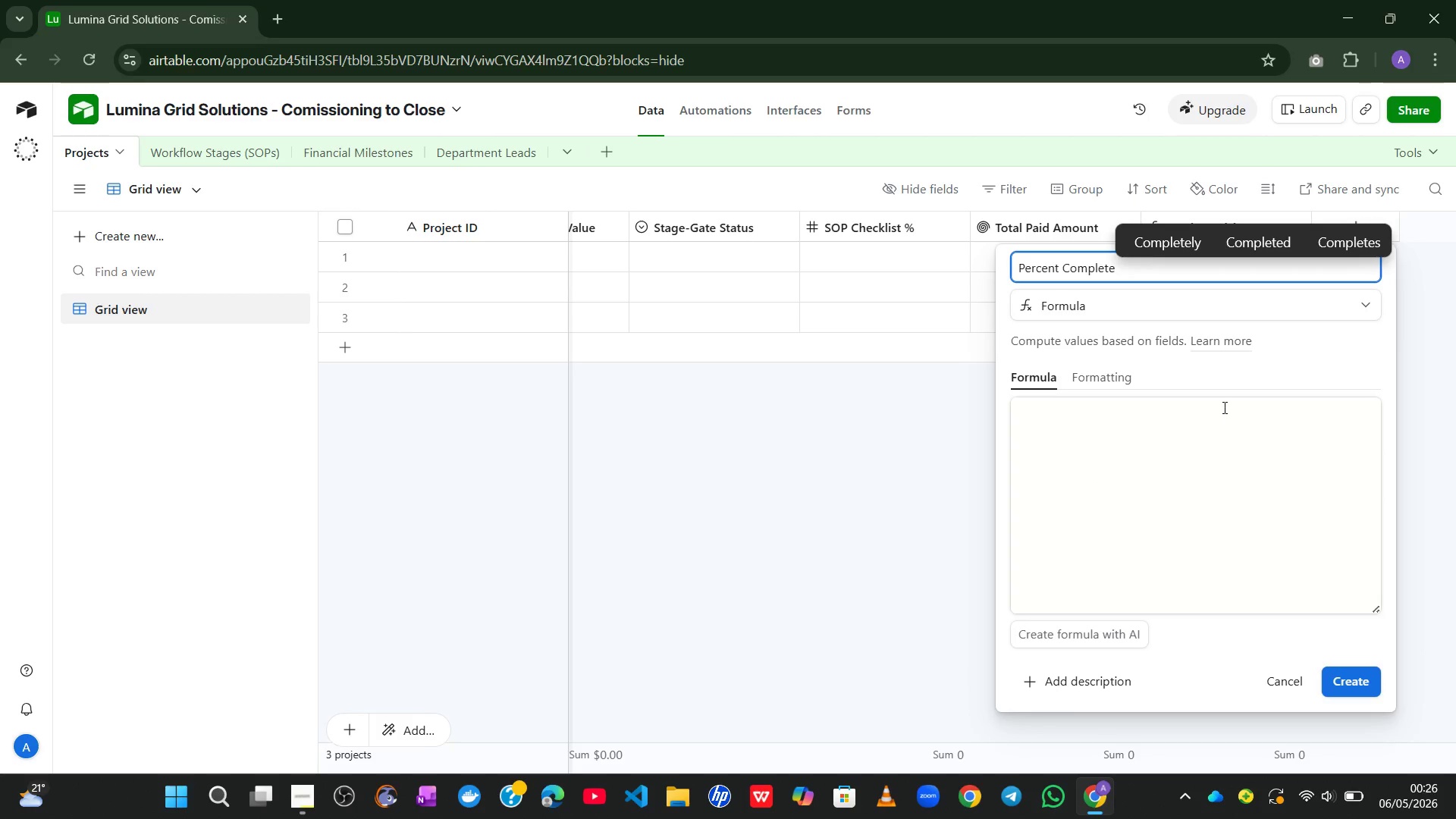 
left_click([1223, 407])
 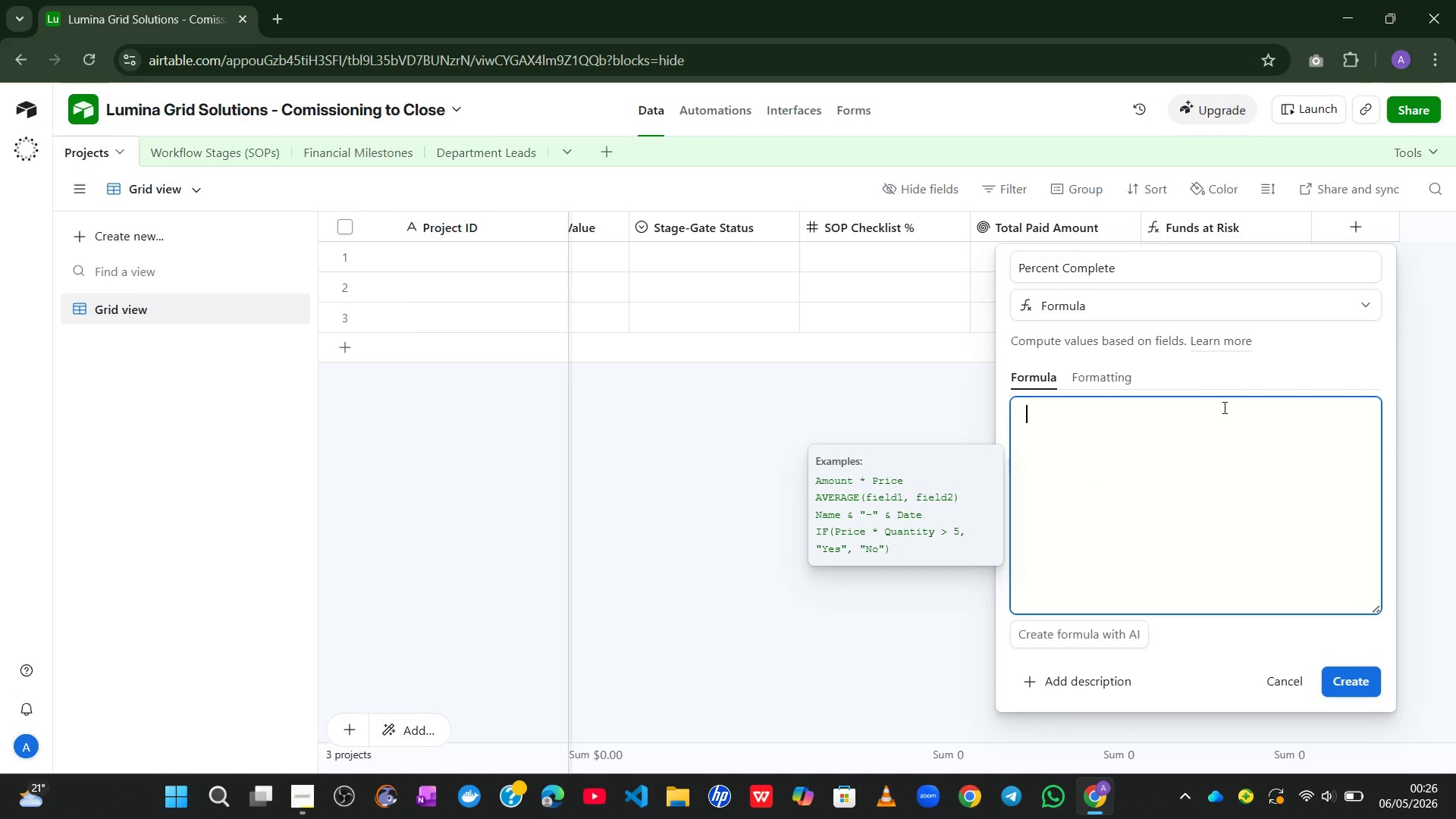 
type(if)
key(Tab)
 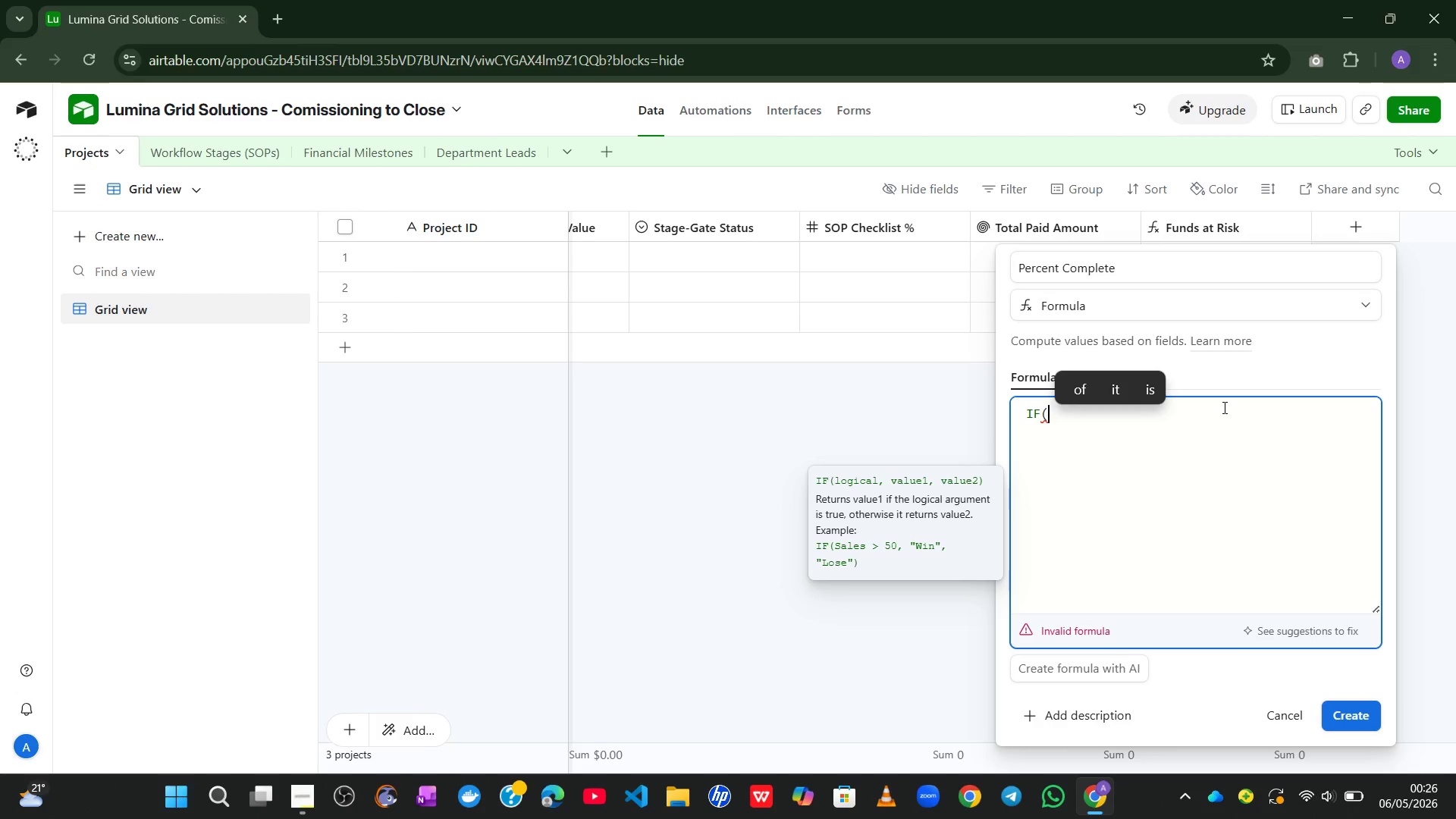 
wait(5.73)
 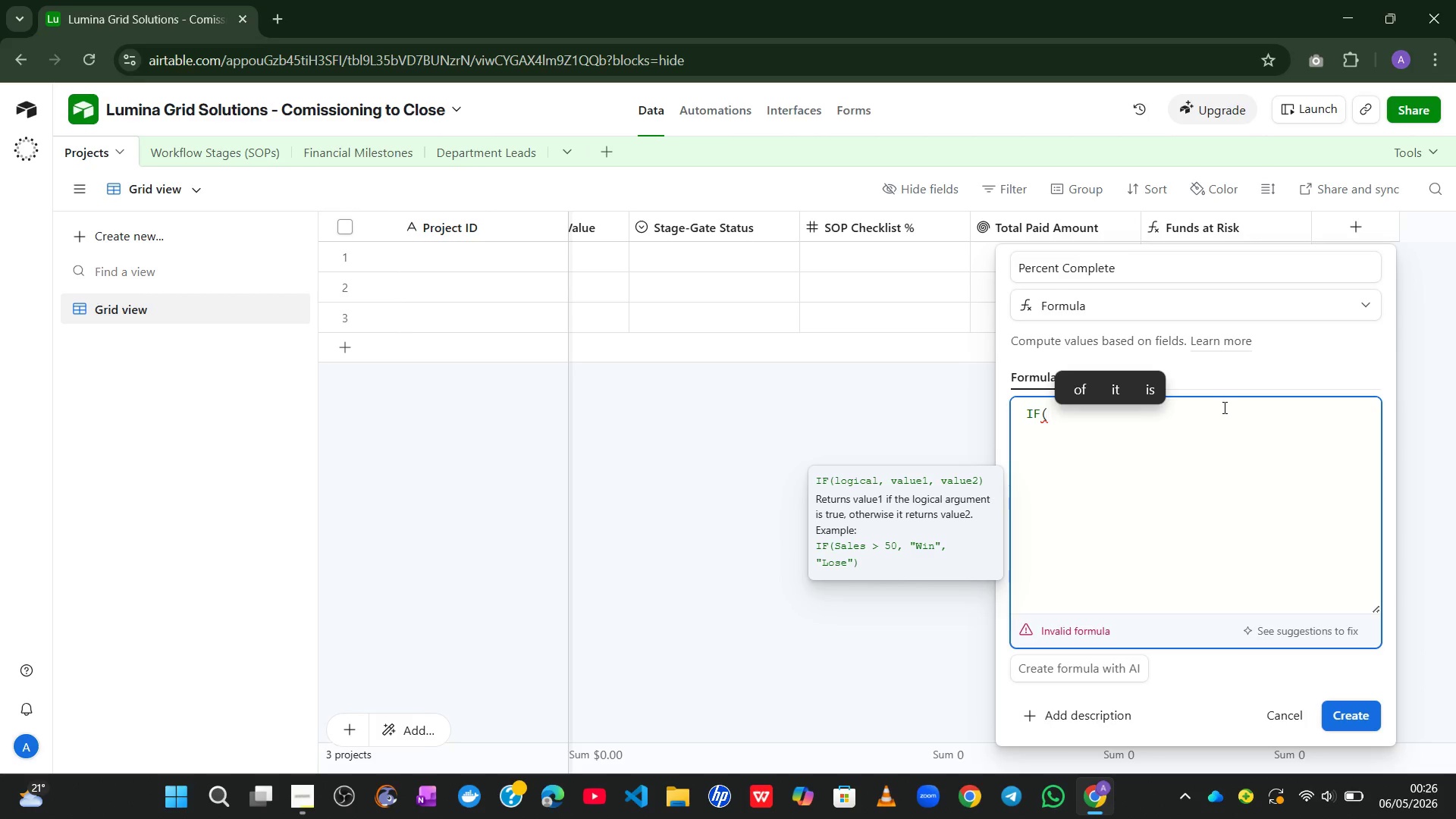 
key(Enter)
 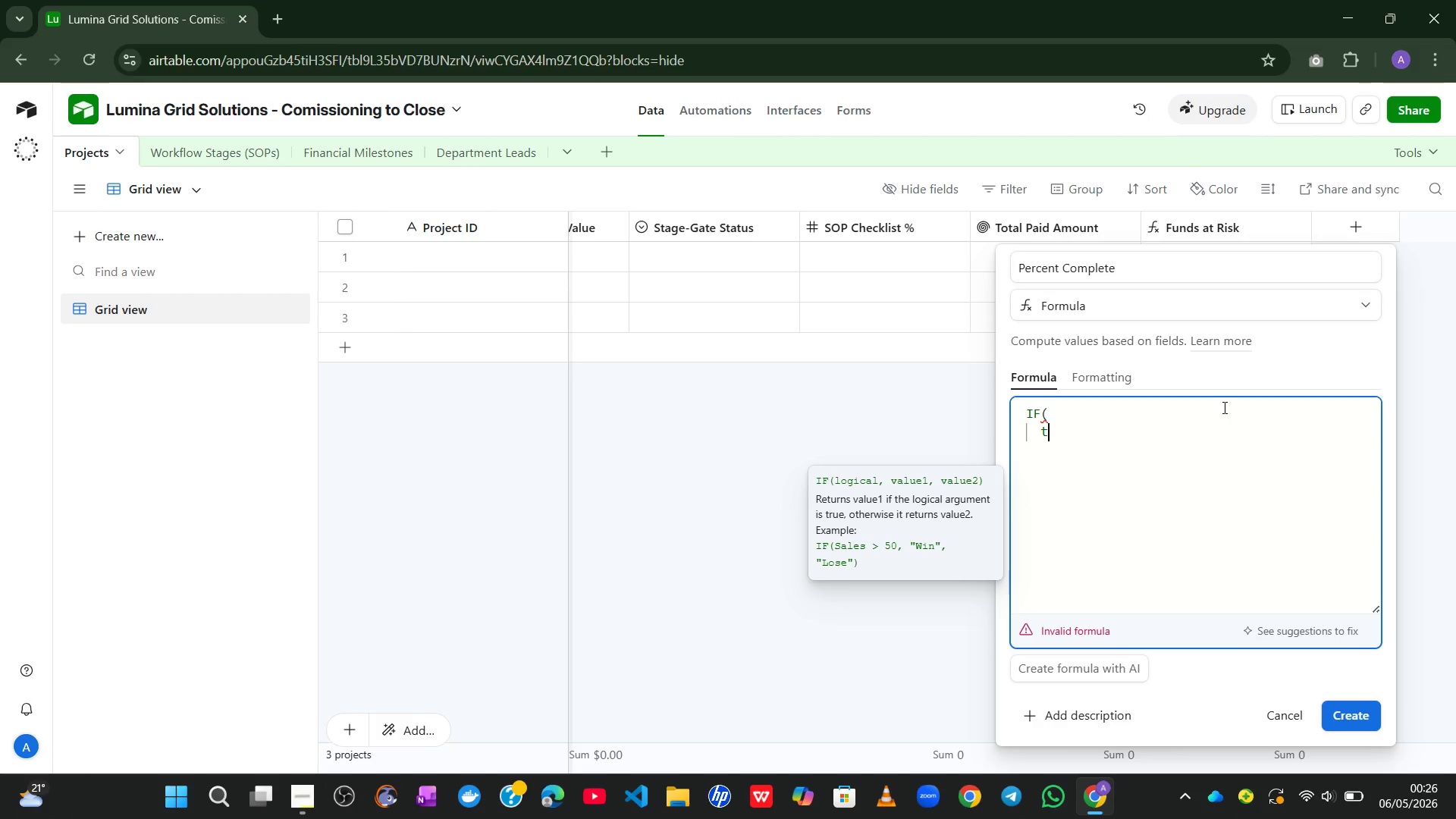 
type(tota)
key(Tab)
type(=0,)
 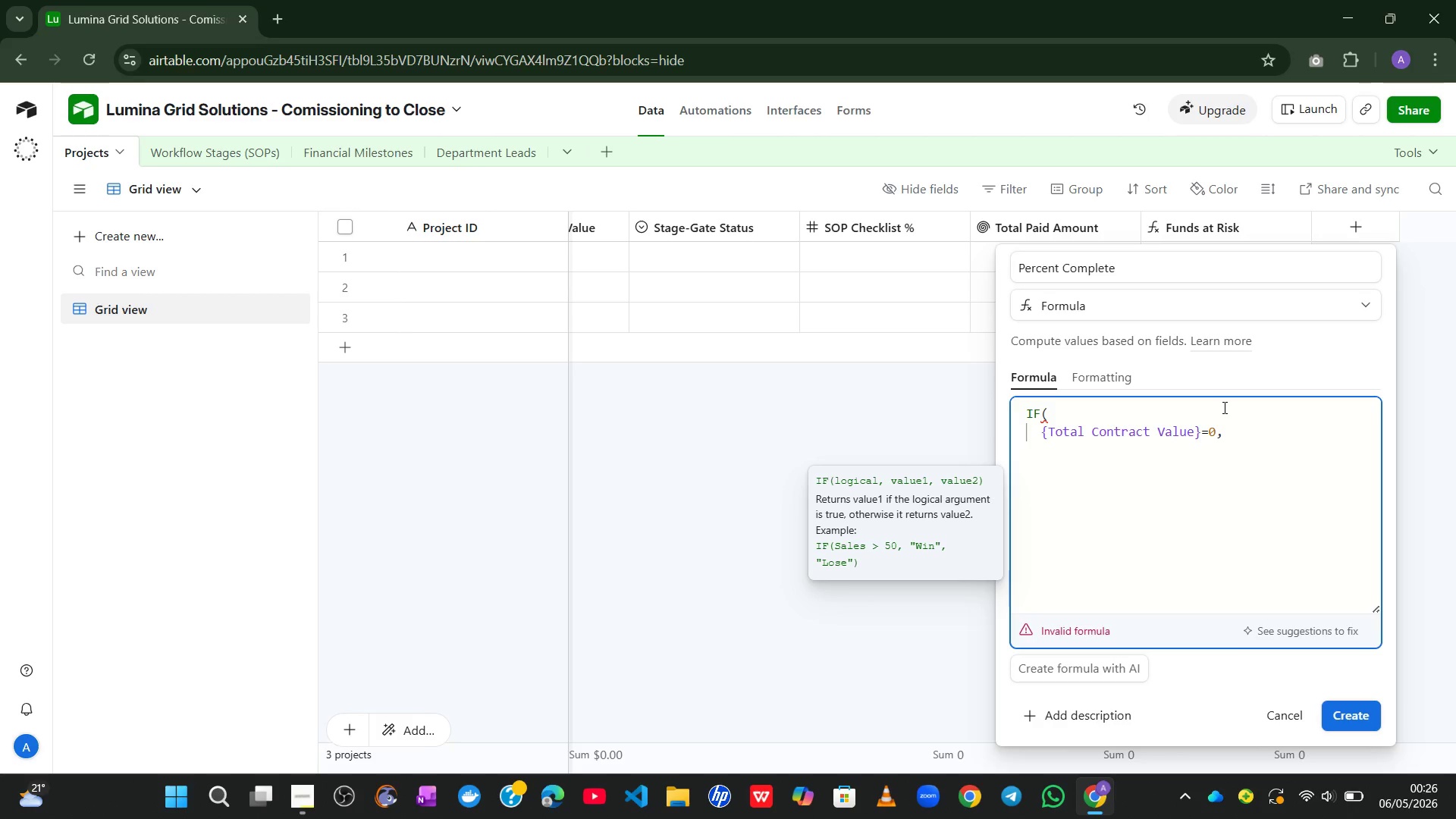 
key(Enter)
 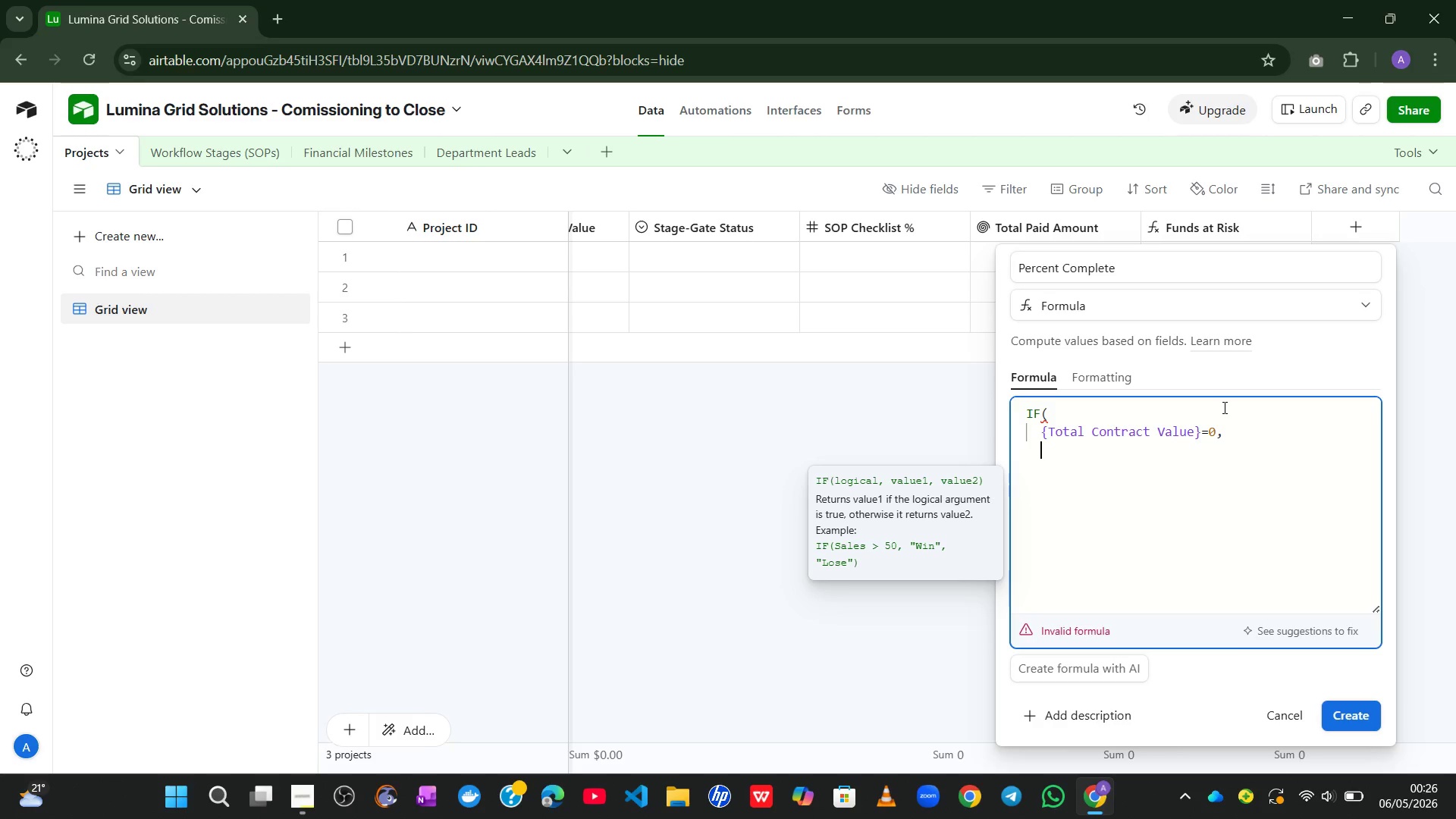 
key(0)
 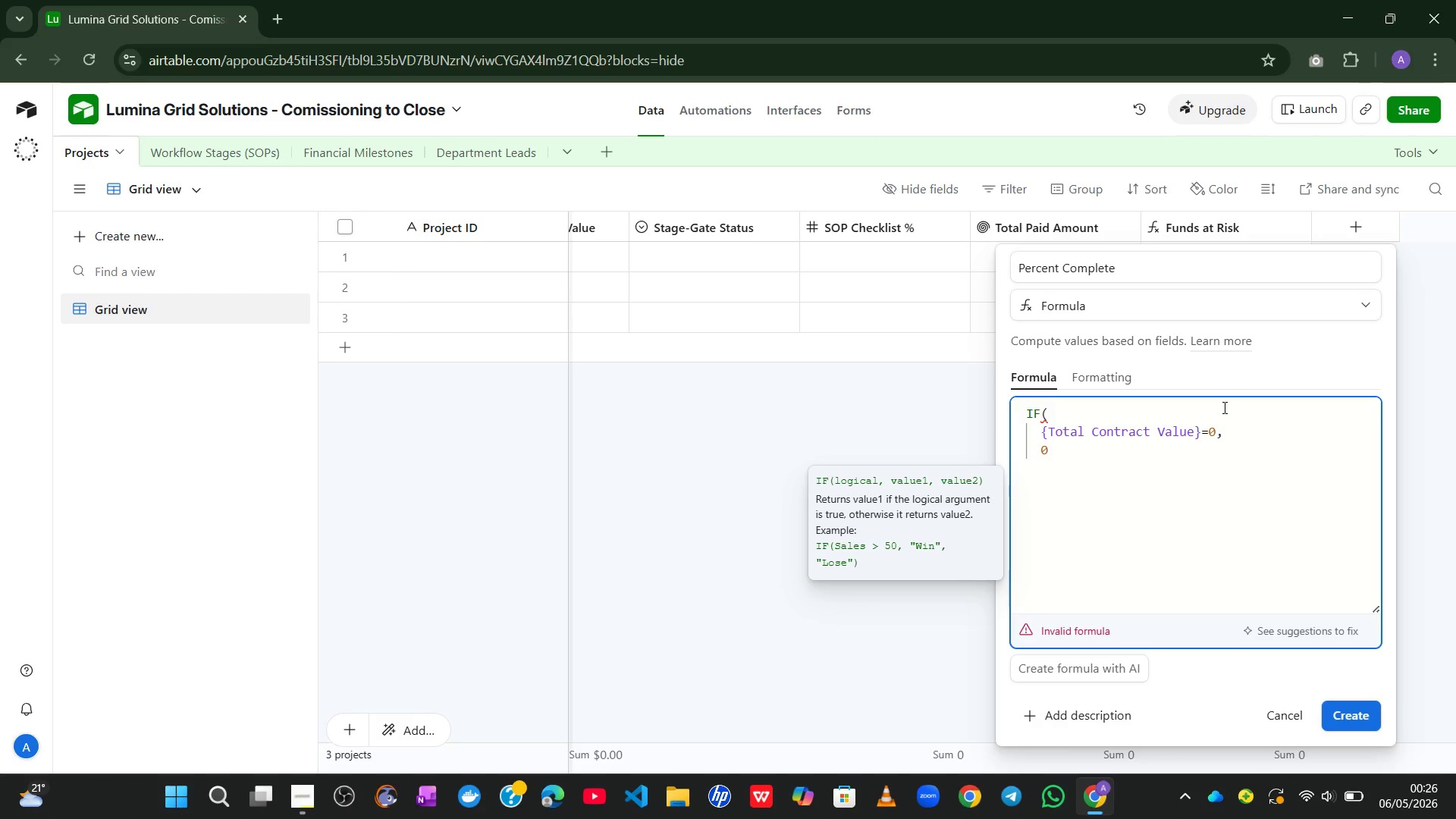 
key(Comma)
 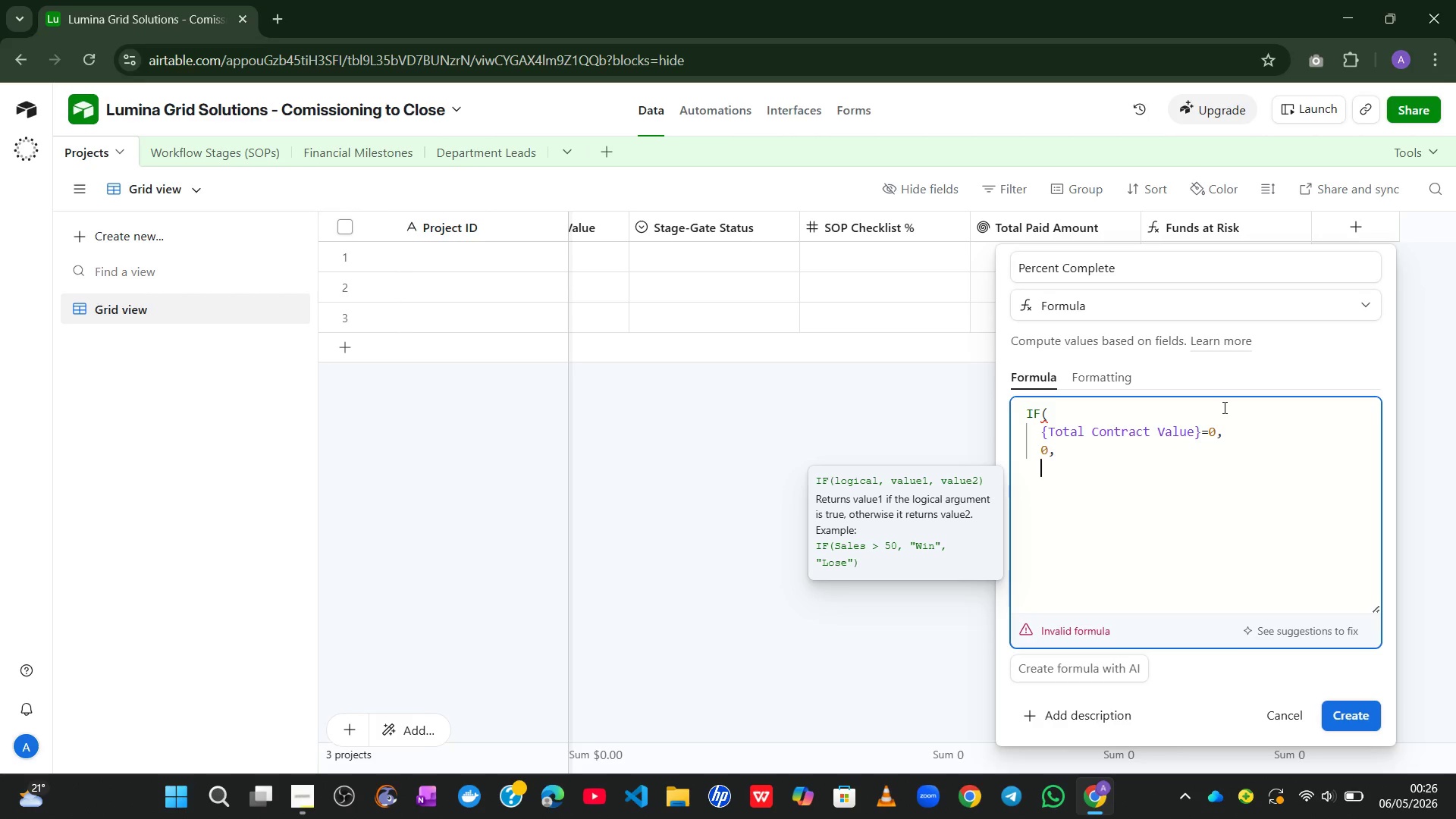 
key(Enter)
 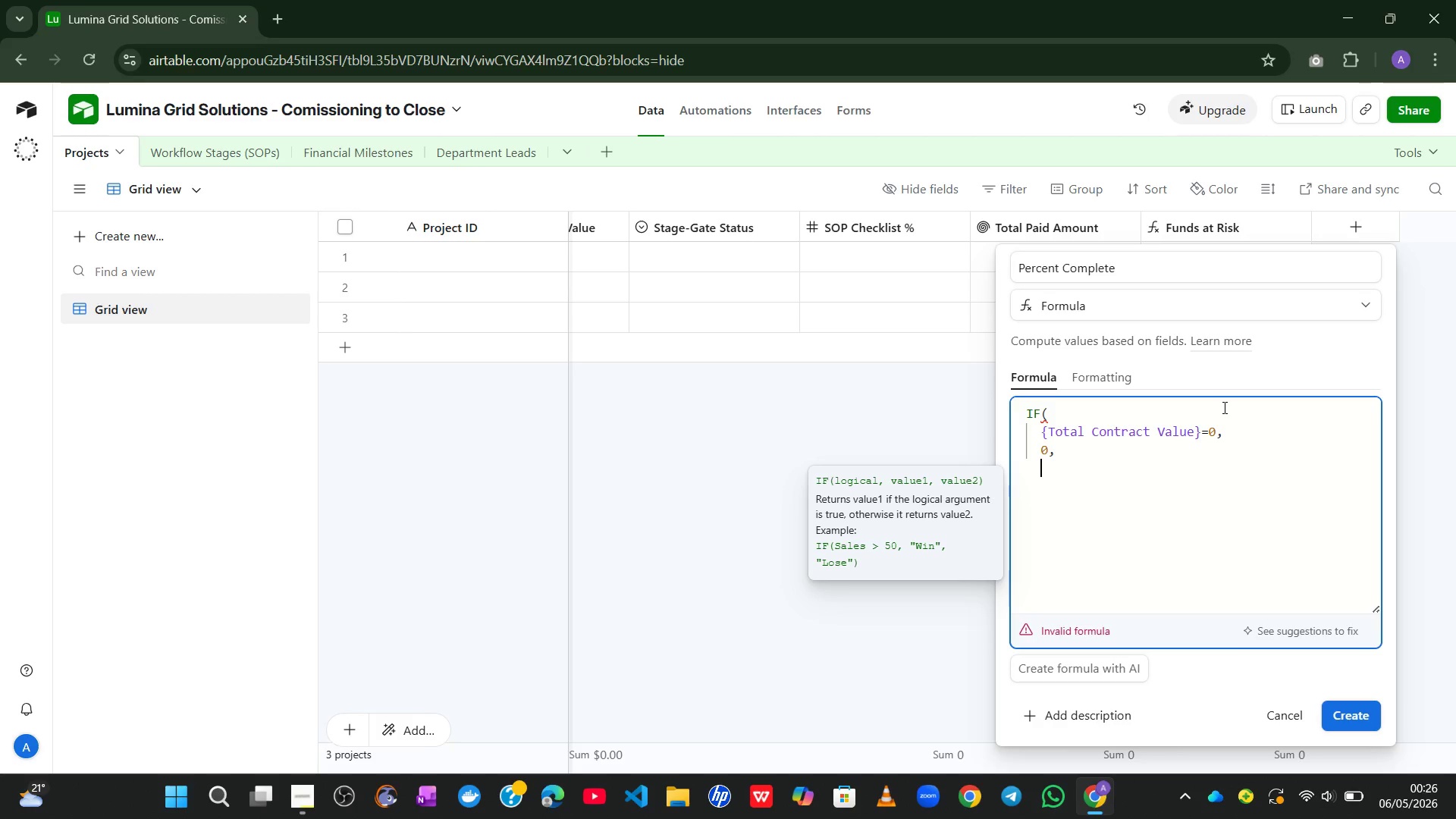 
type(roun)
key(Tab)
type(tot)
 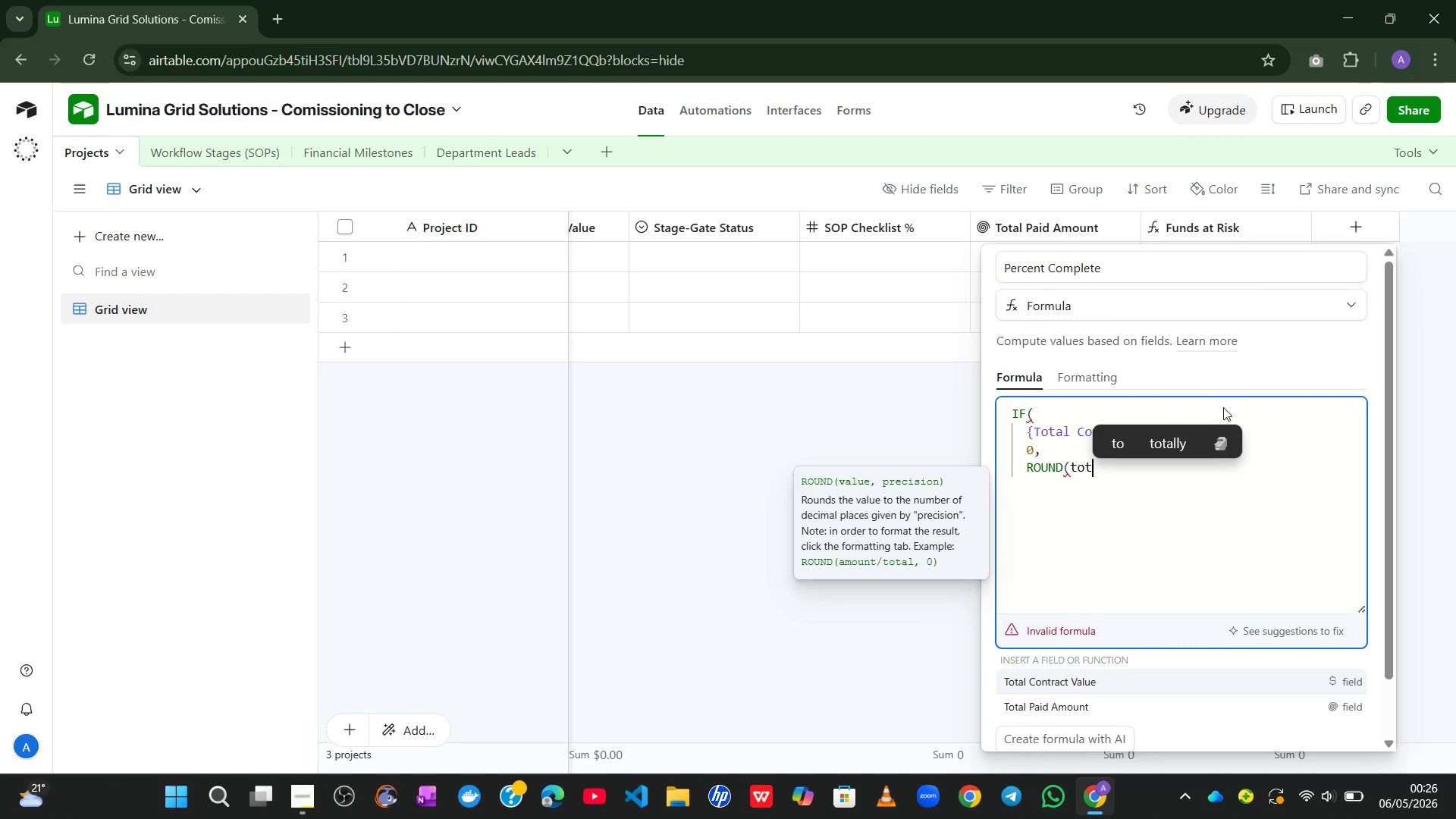 
key(ArrowDown)
 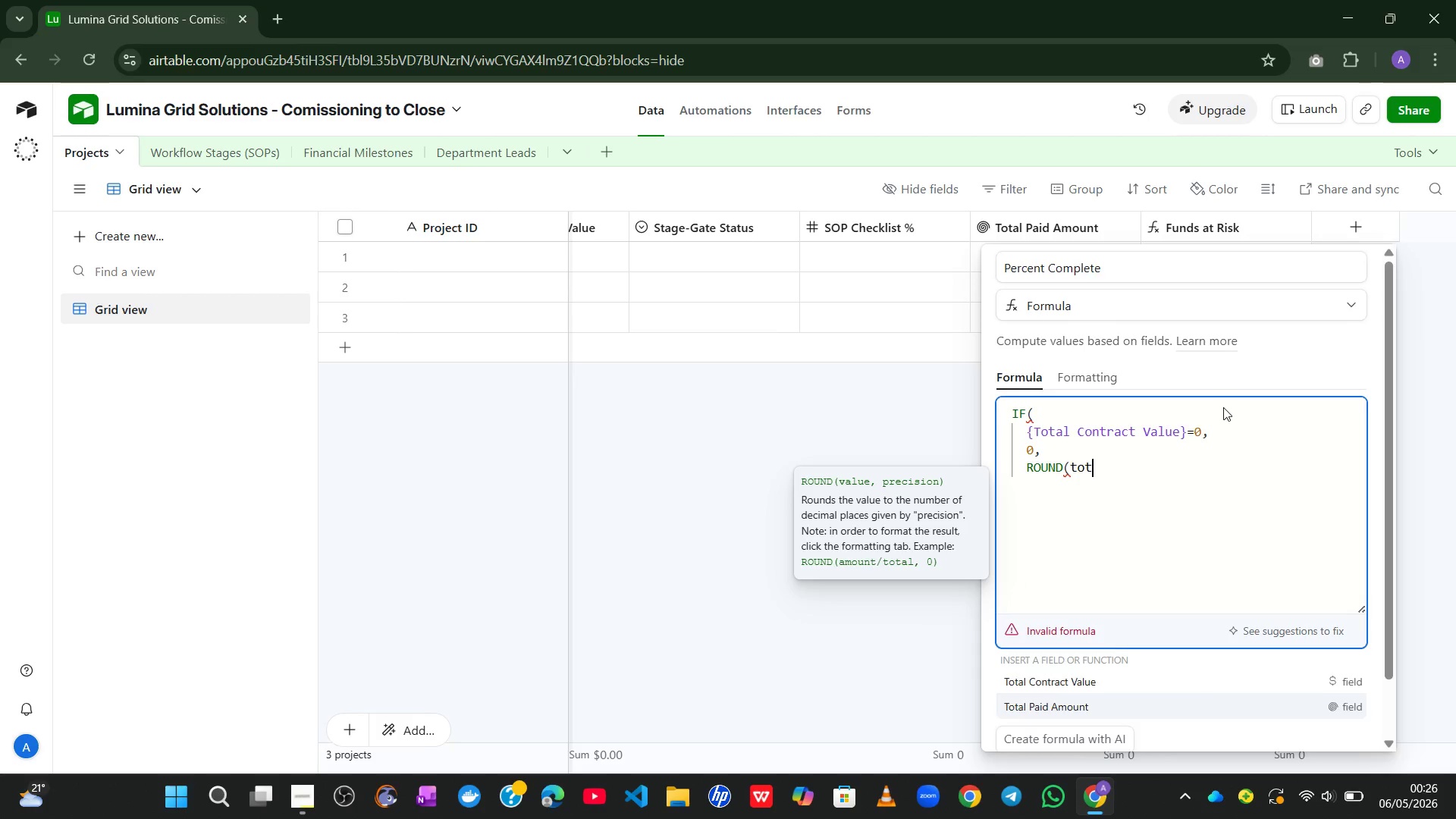 
key(Tab)
 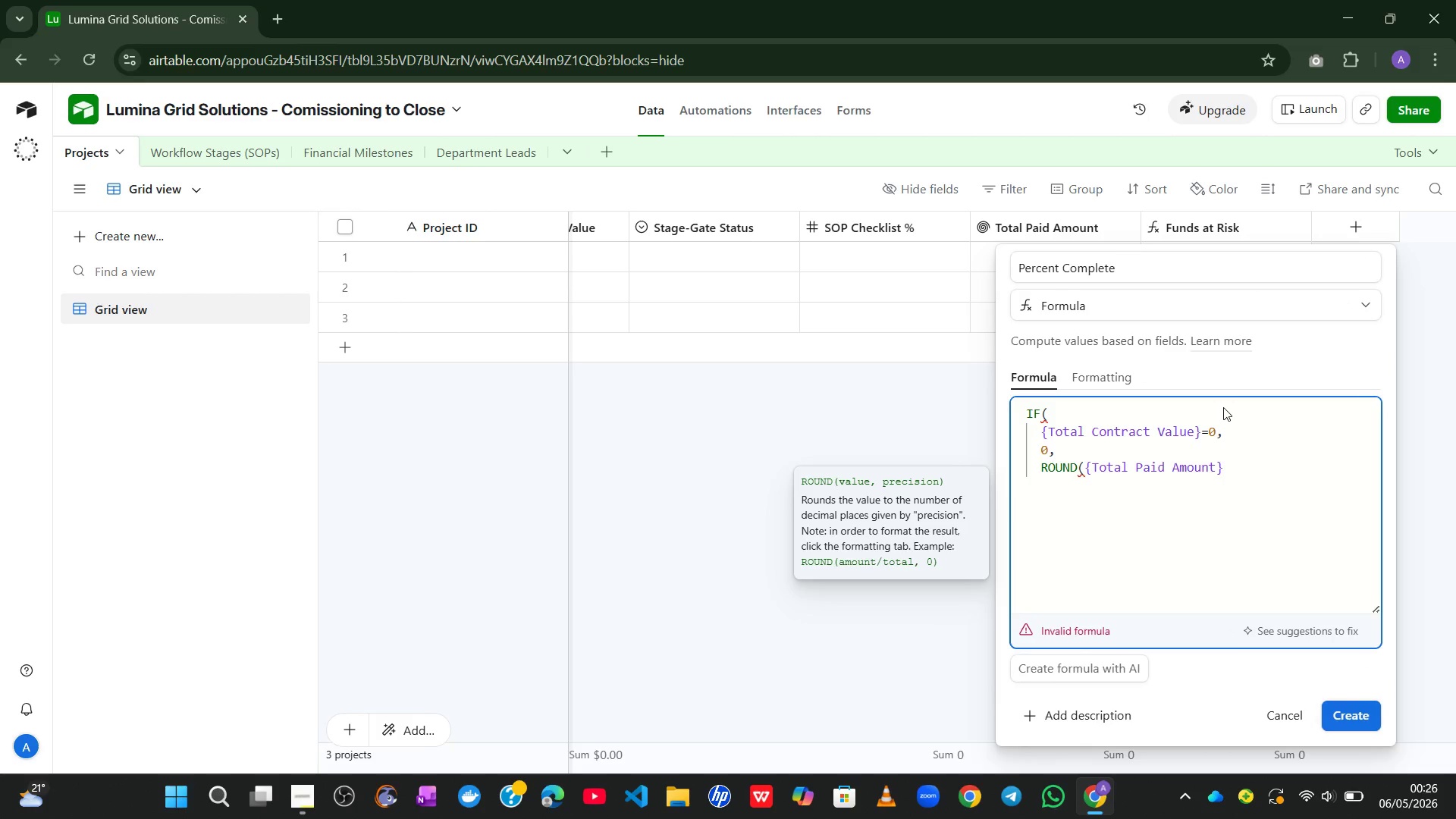 
type(/to)
 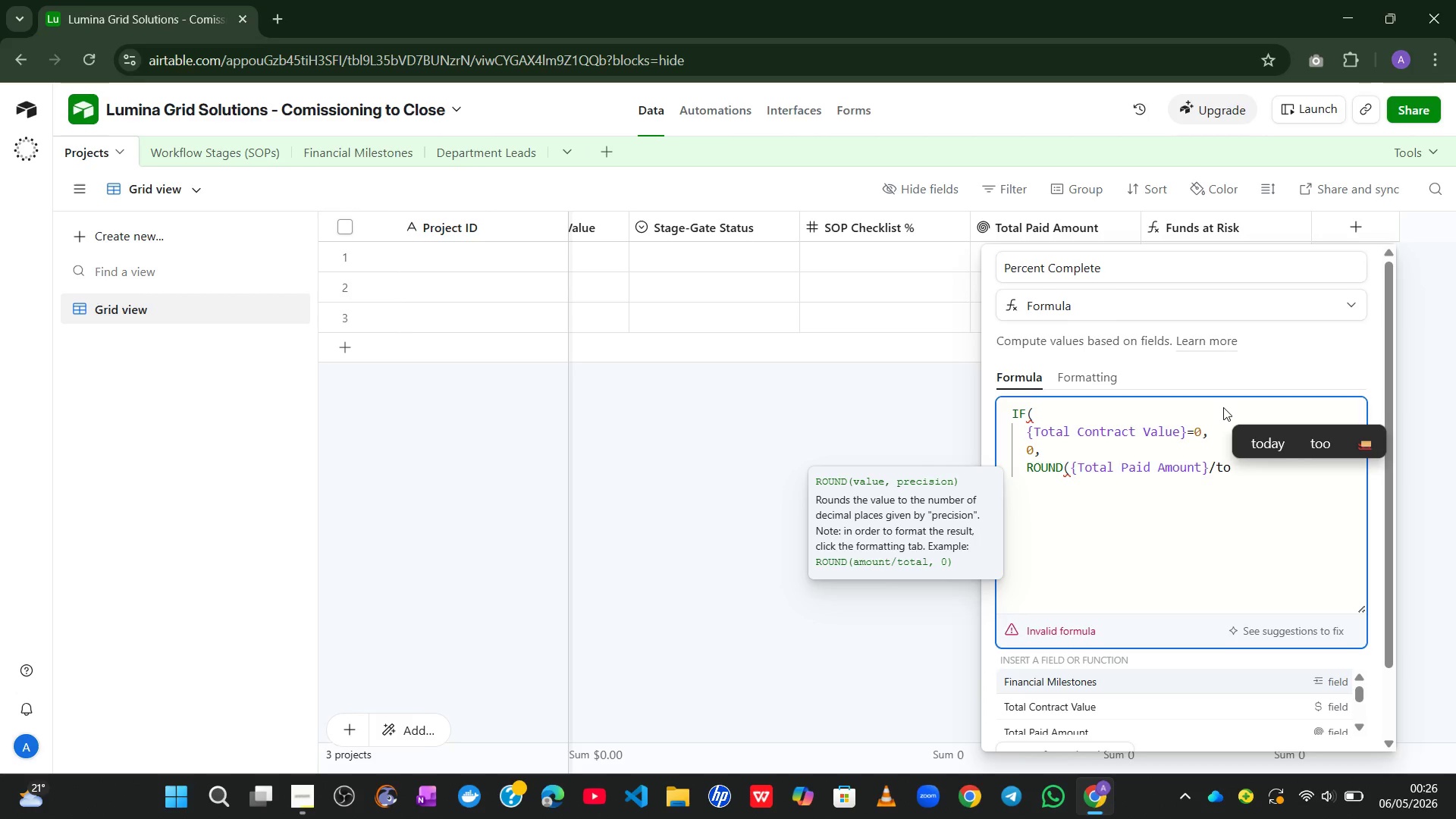 
key(ArrowDown)
 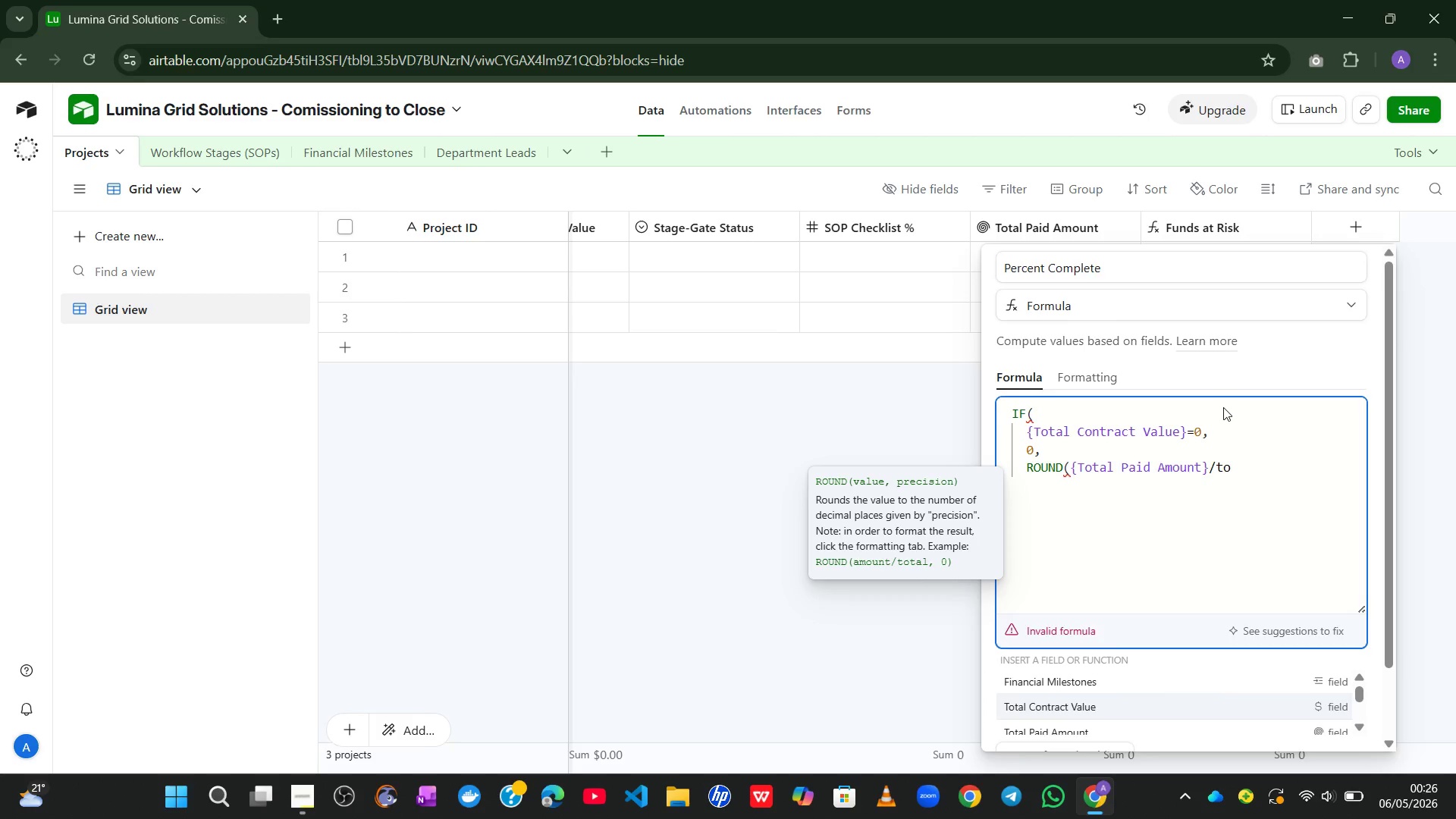 
key(Tab)
 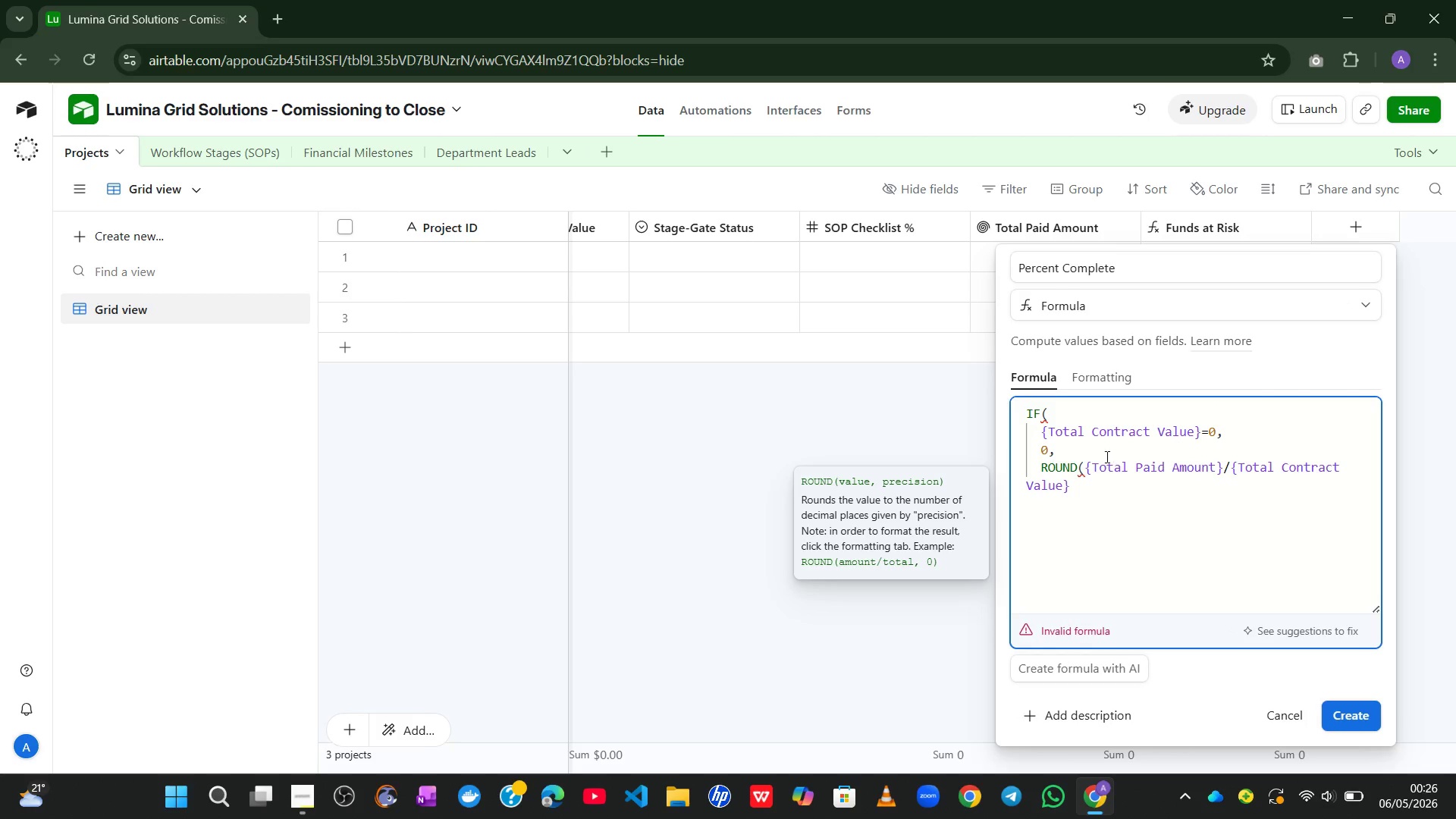 
left_click([1081, 468])
 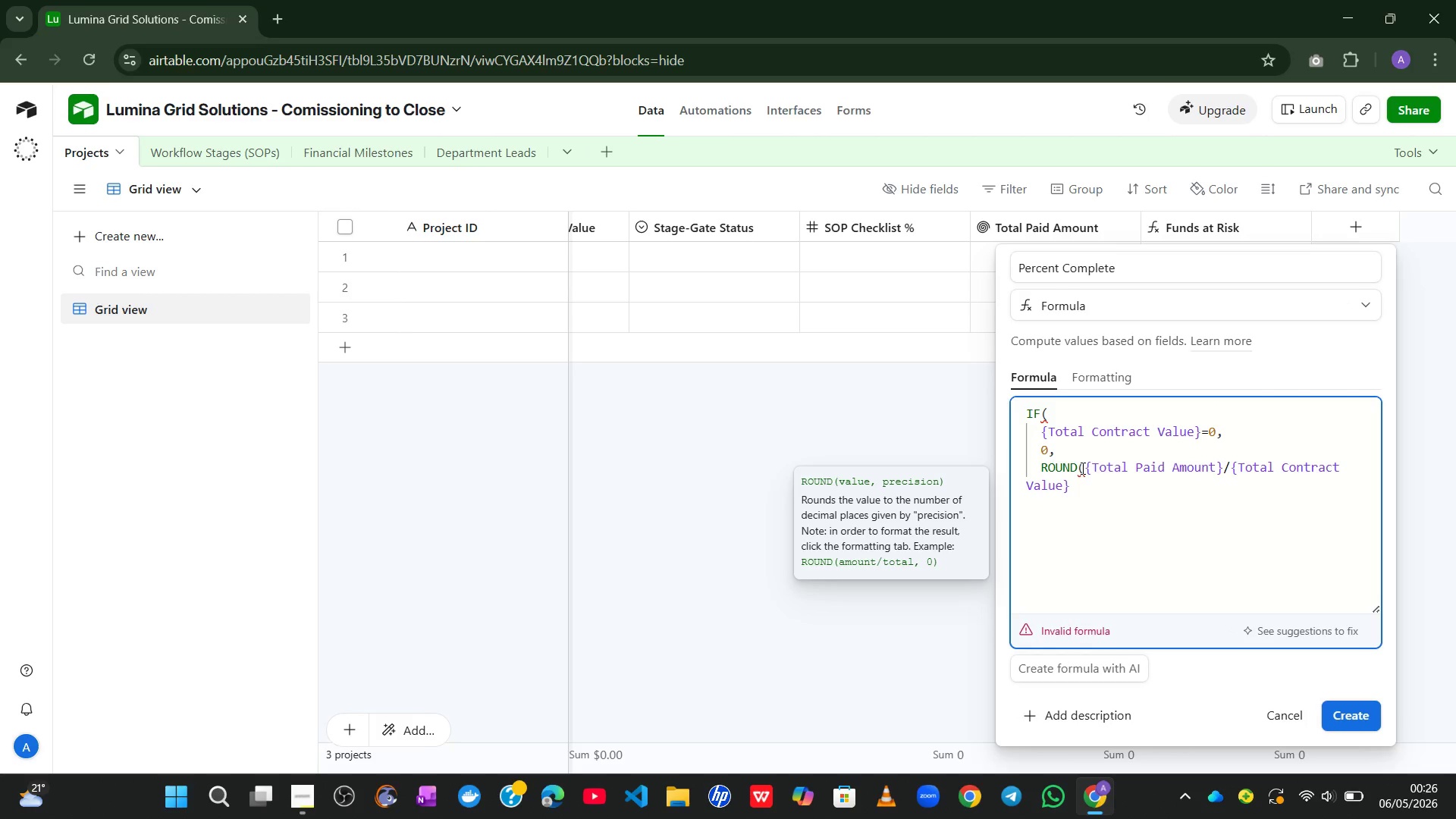 
key(Shift+9)
 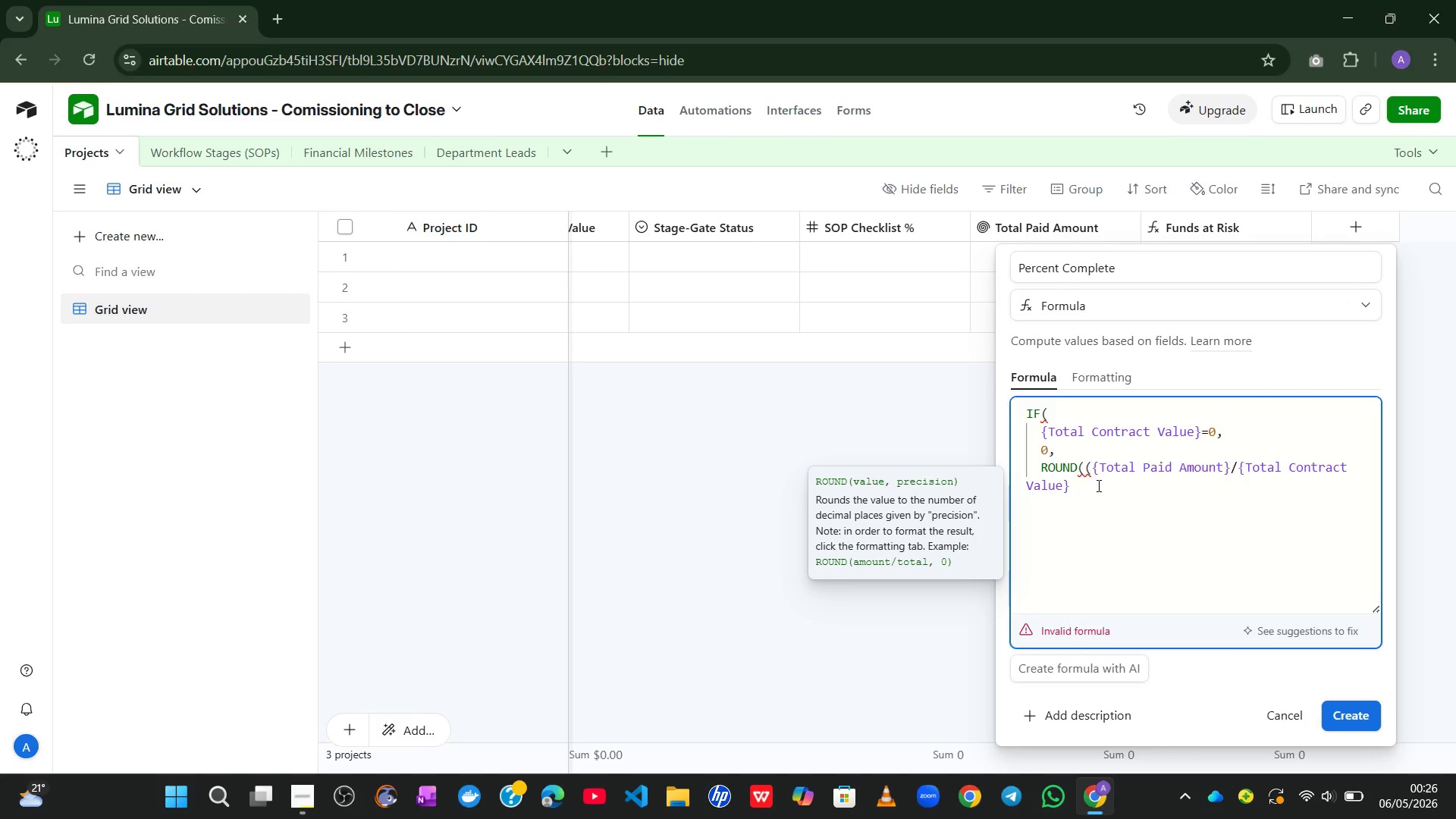 
left_click([1097, 487])
 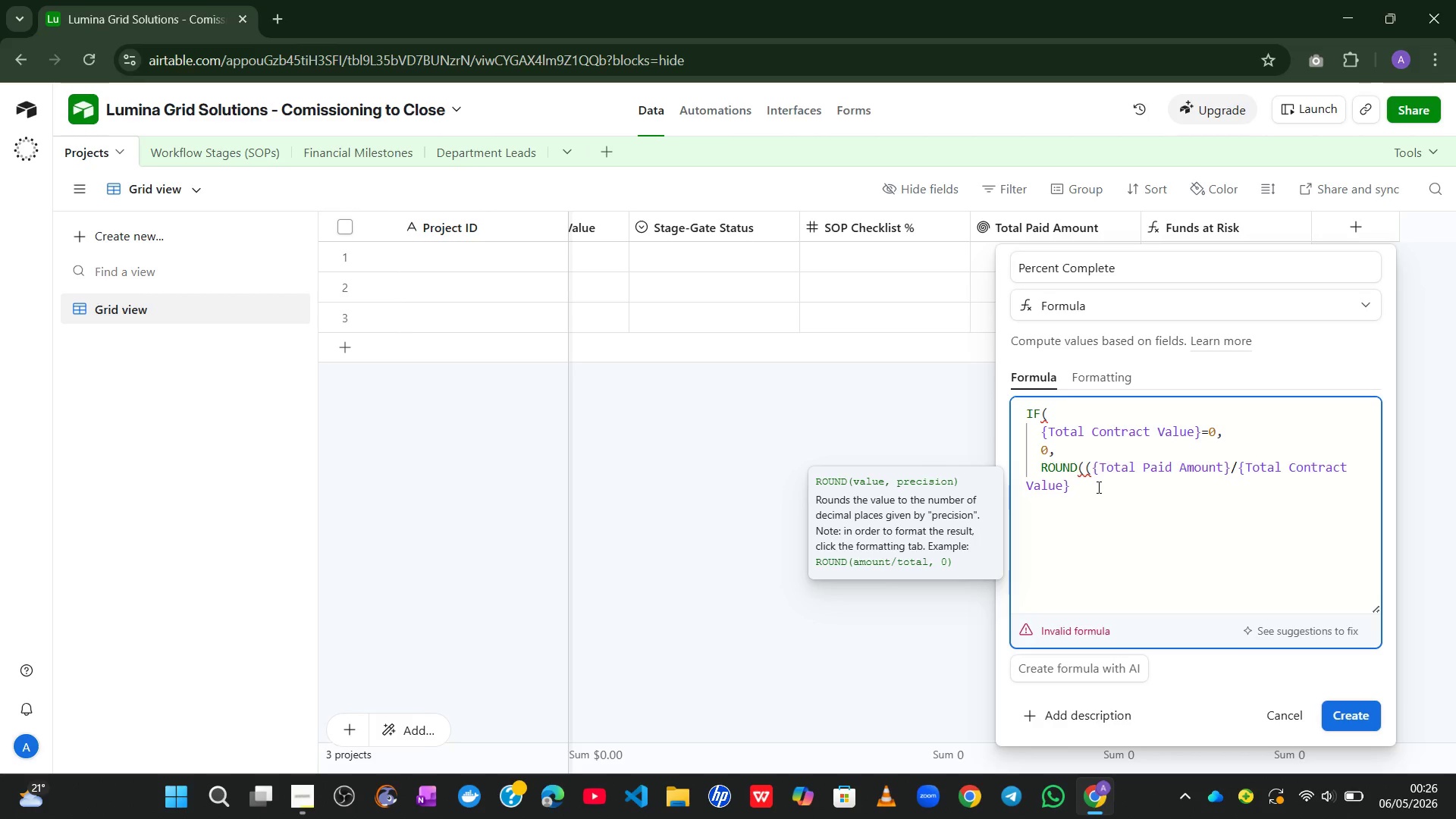 
wait(6.52)
 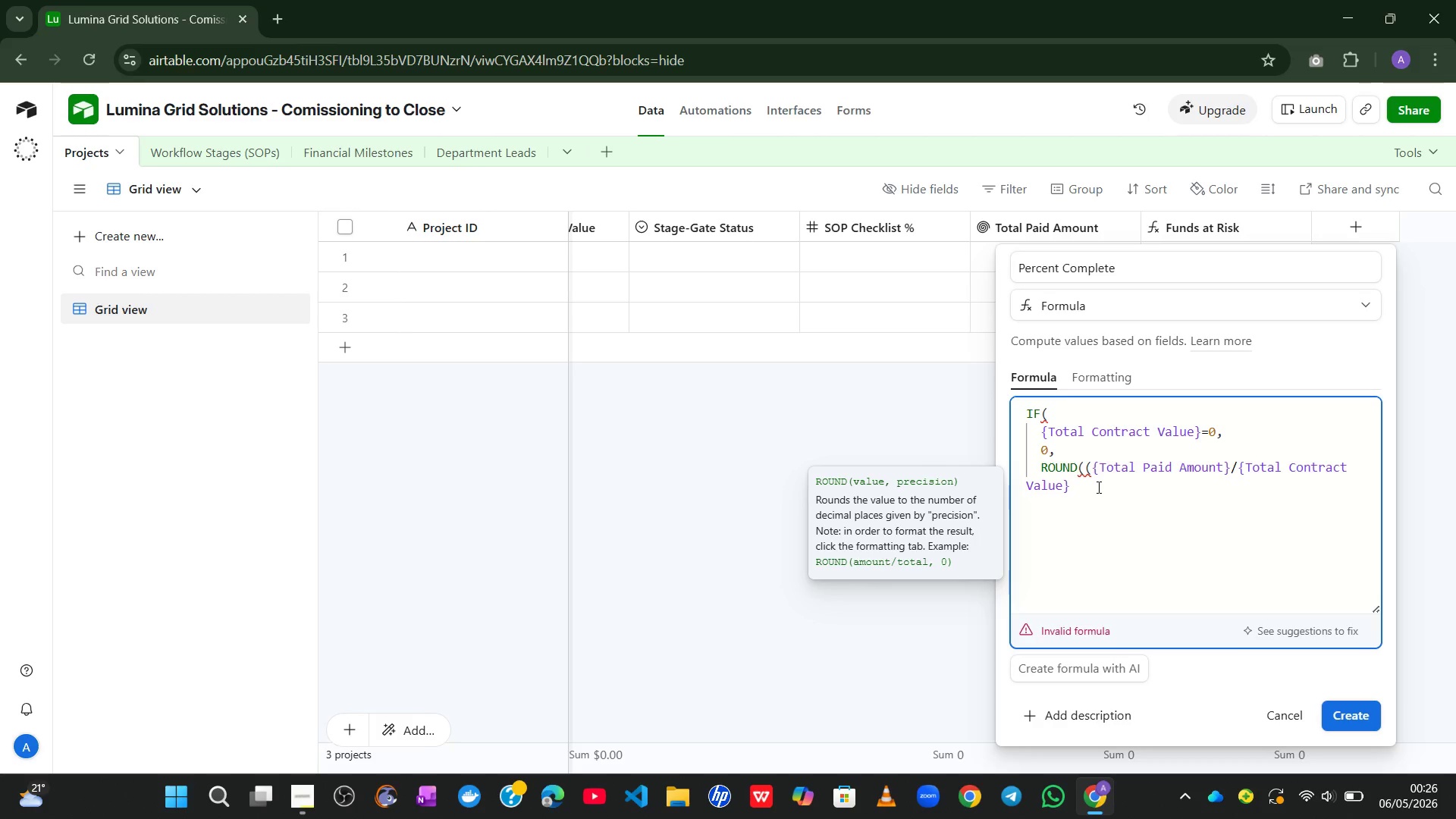 
type()*100,1))
 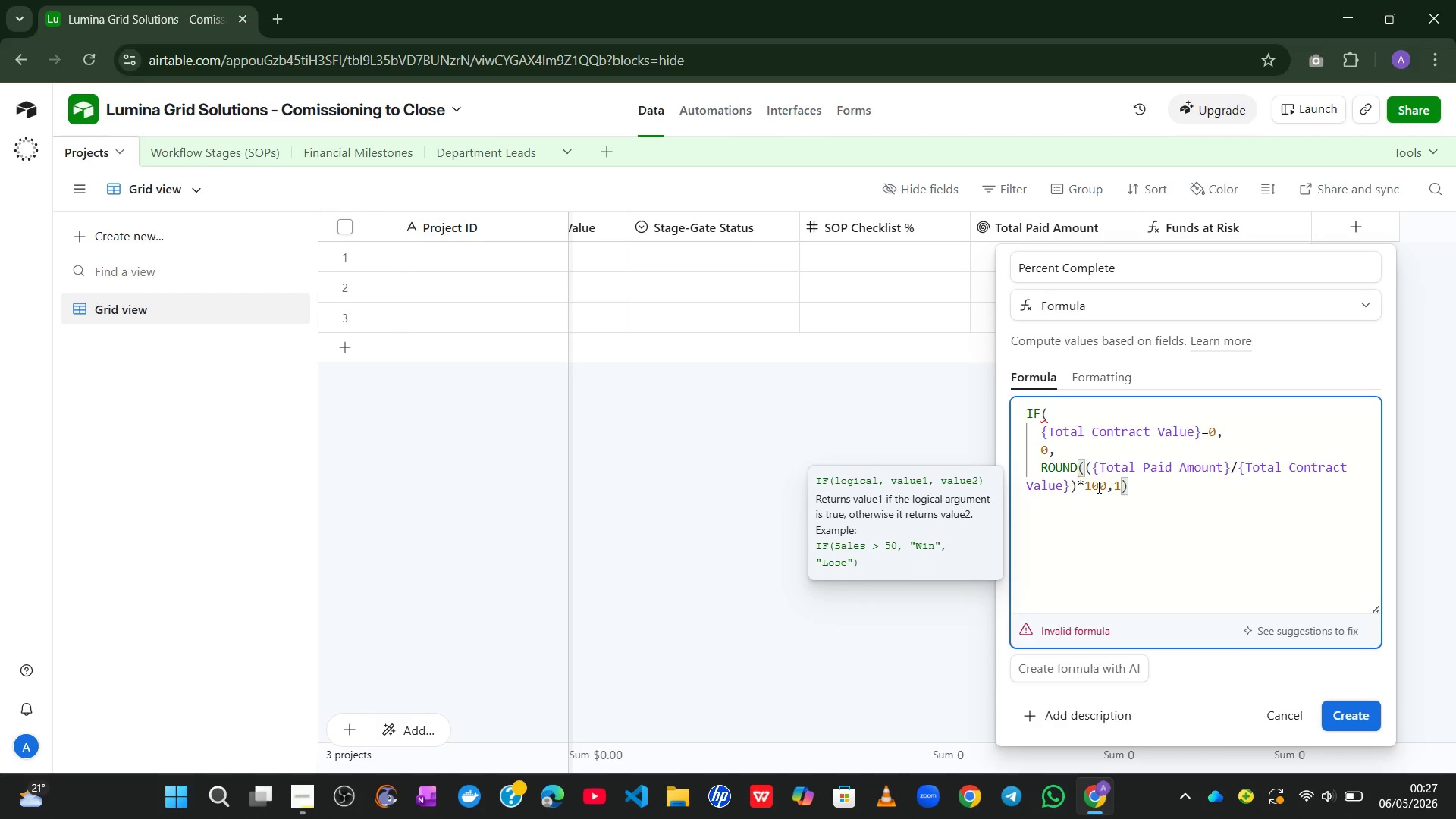 
key(Shift+ShiftLeft)
 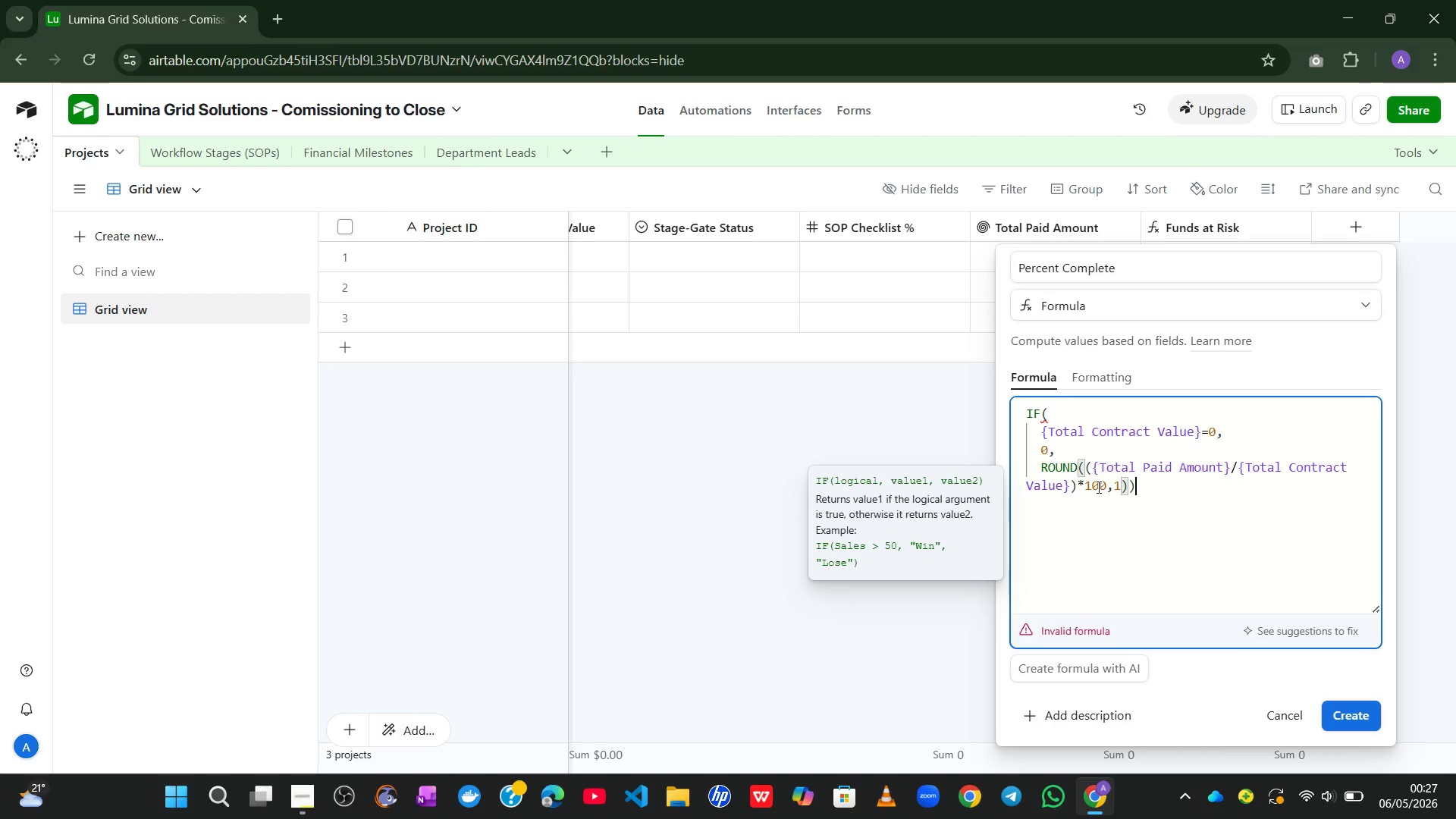 
key(Shift+0)
 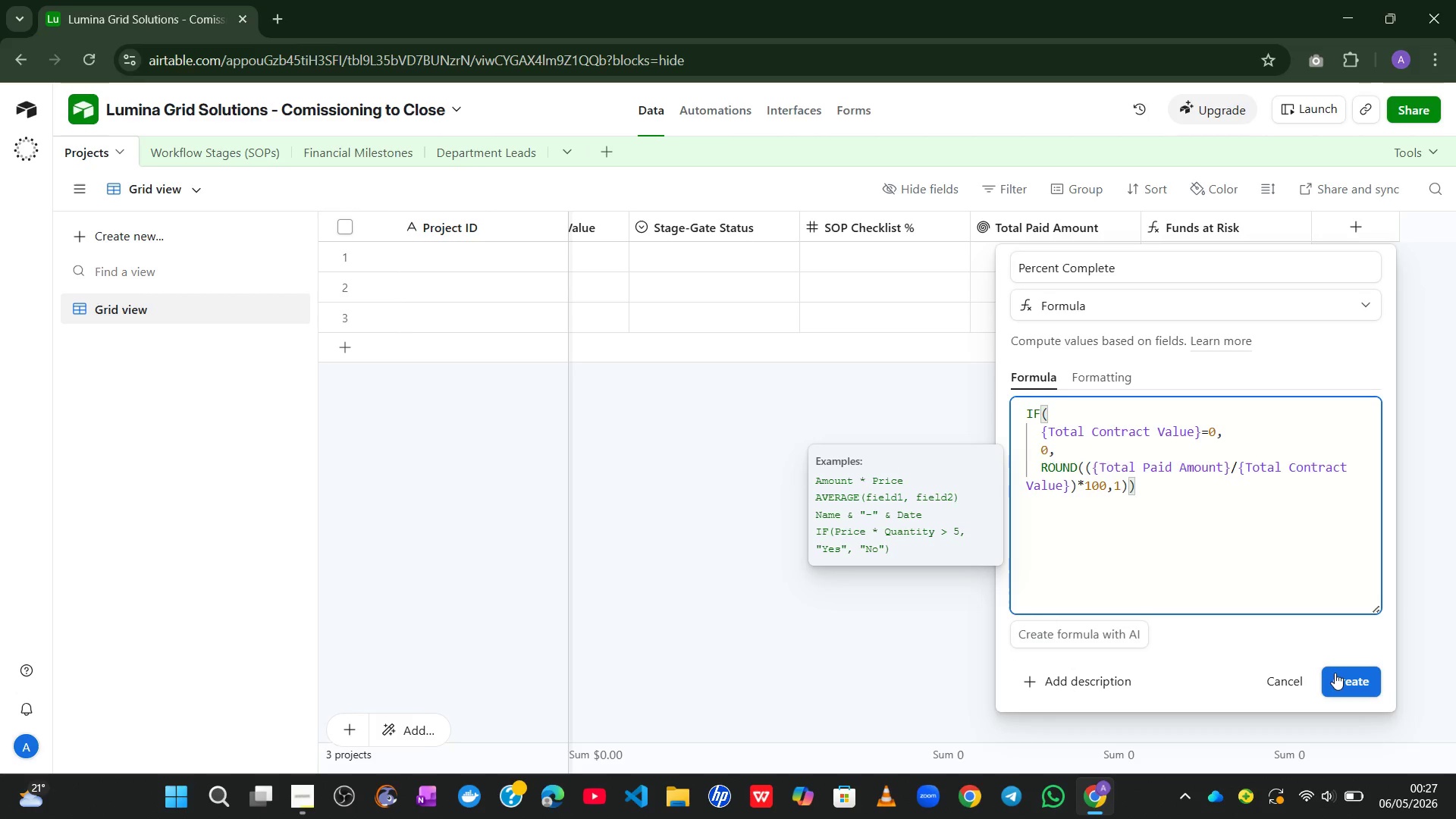 
left_click([1357, 676])
 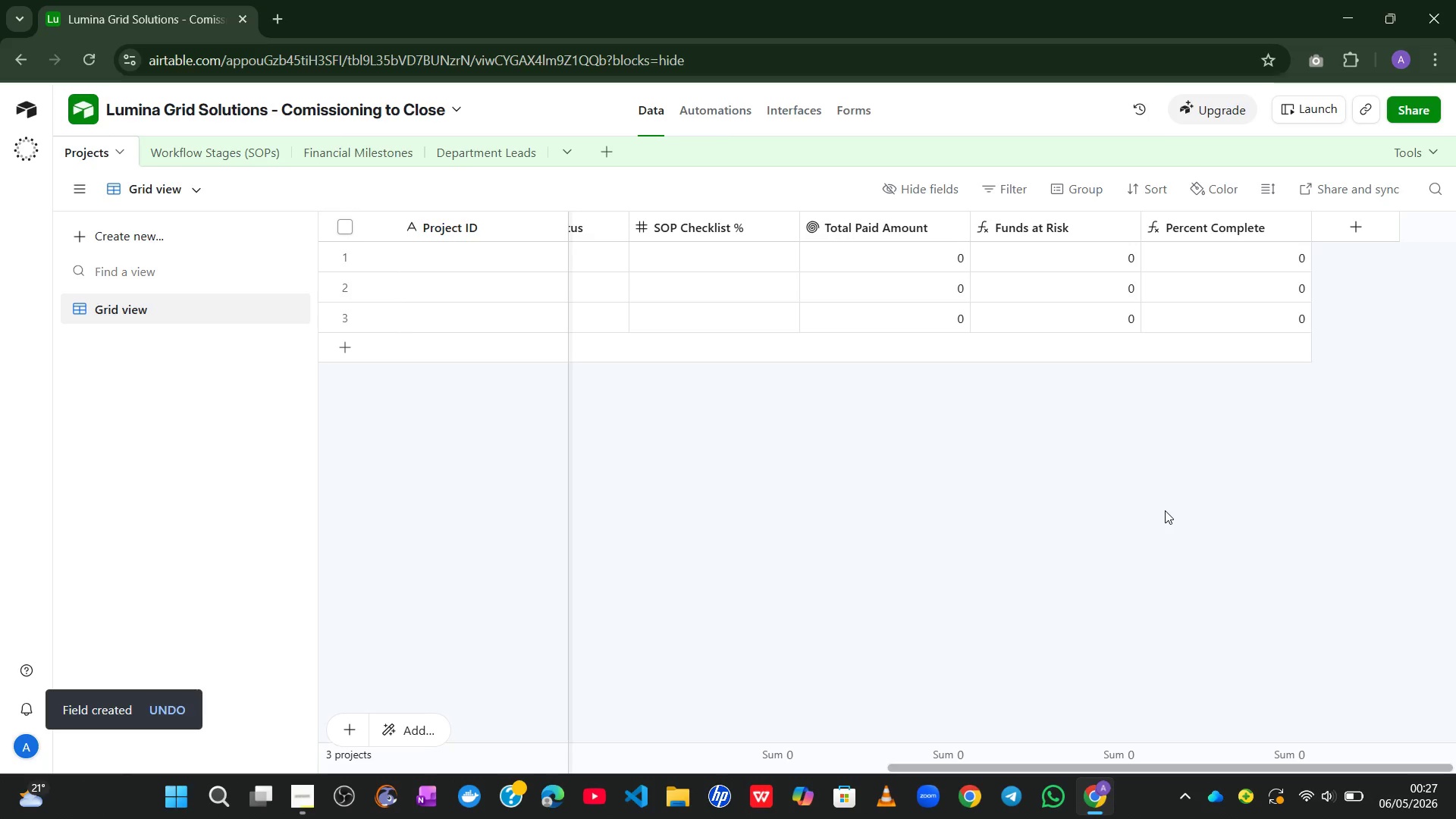 
wait(11.47)
 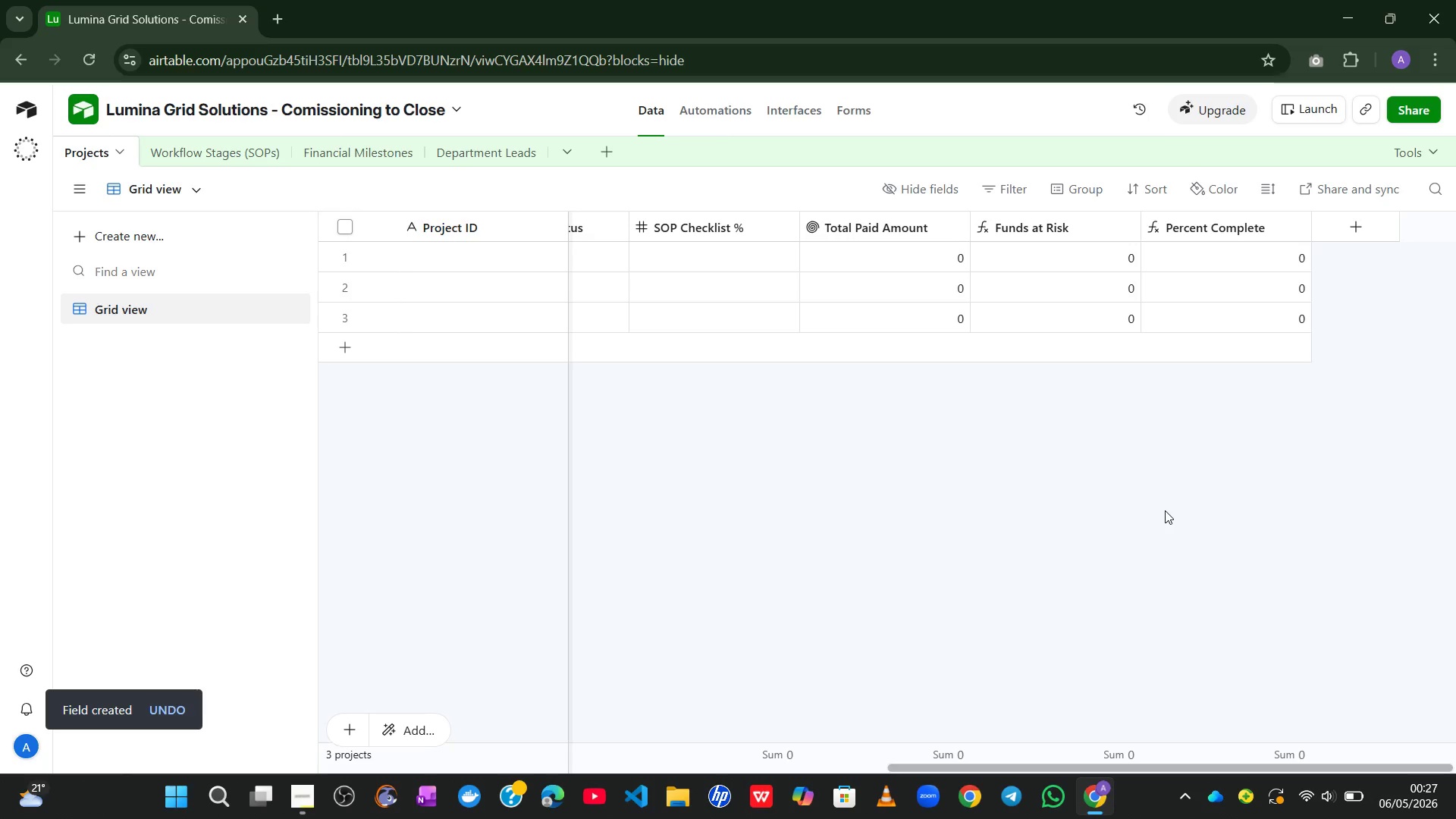 
left_click([1347, 237])
 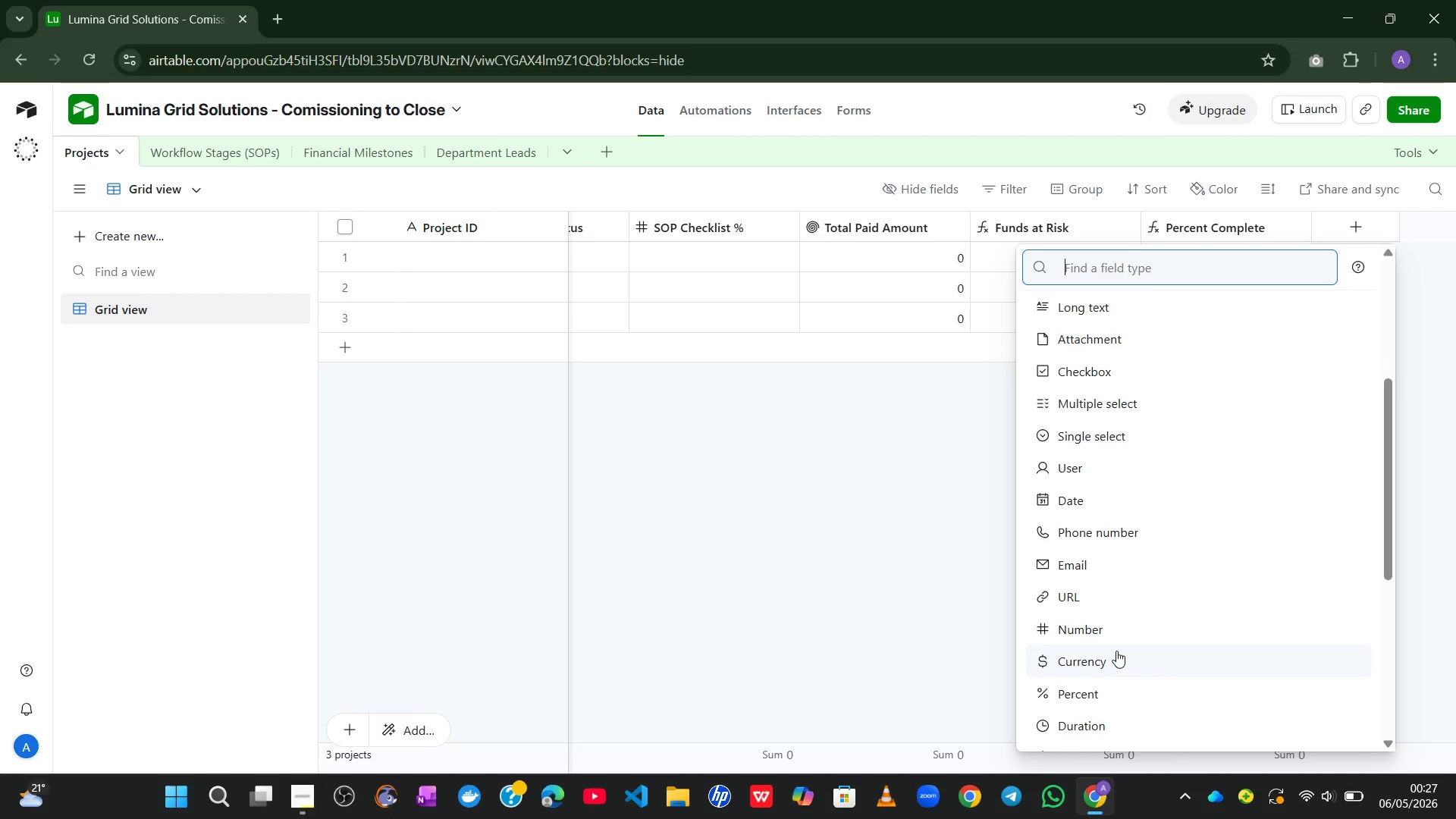 
wait(7.44)
 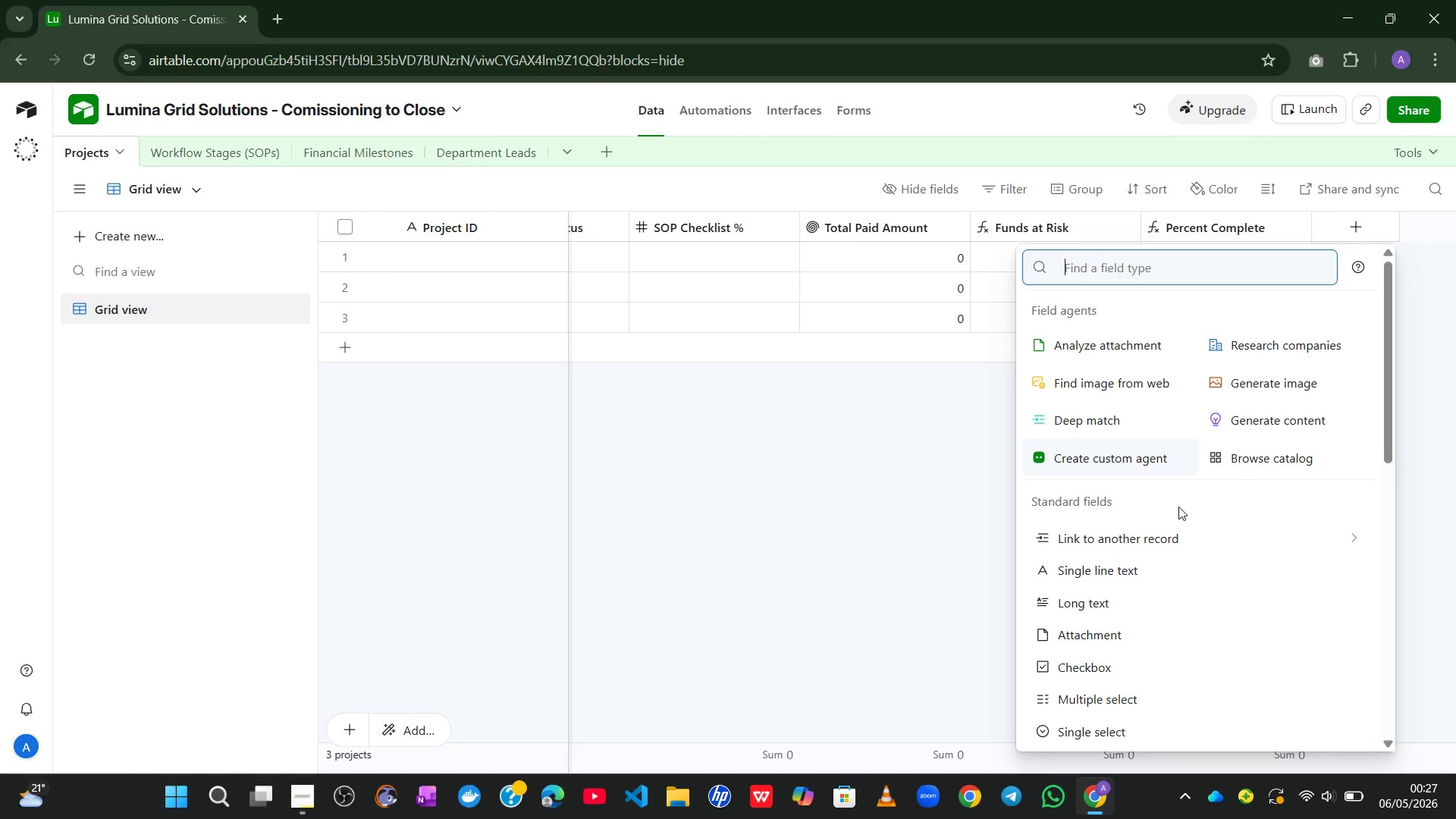 
left_click([1090, 686])
 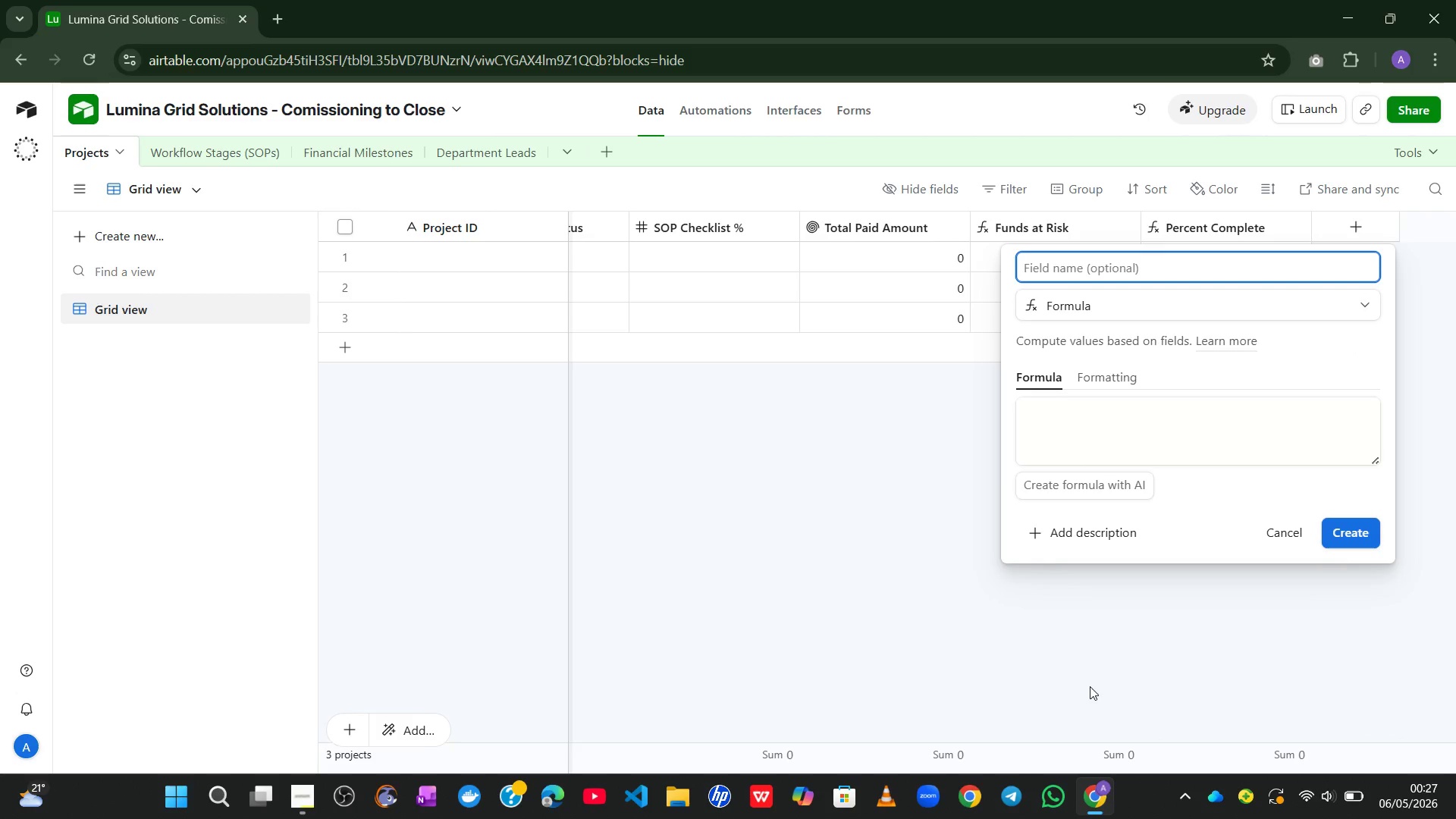 
type(Priori)
 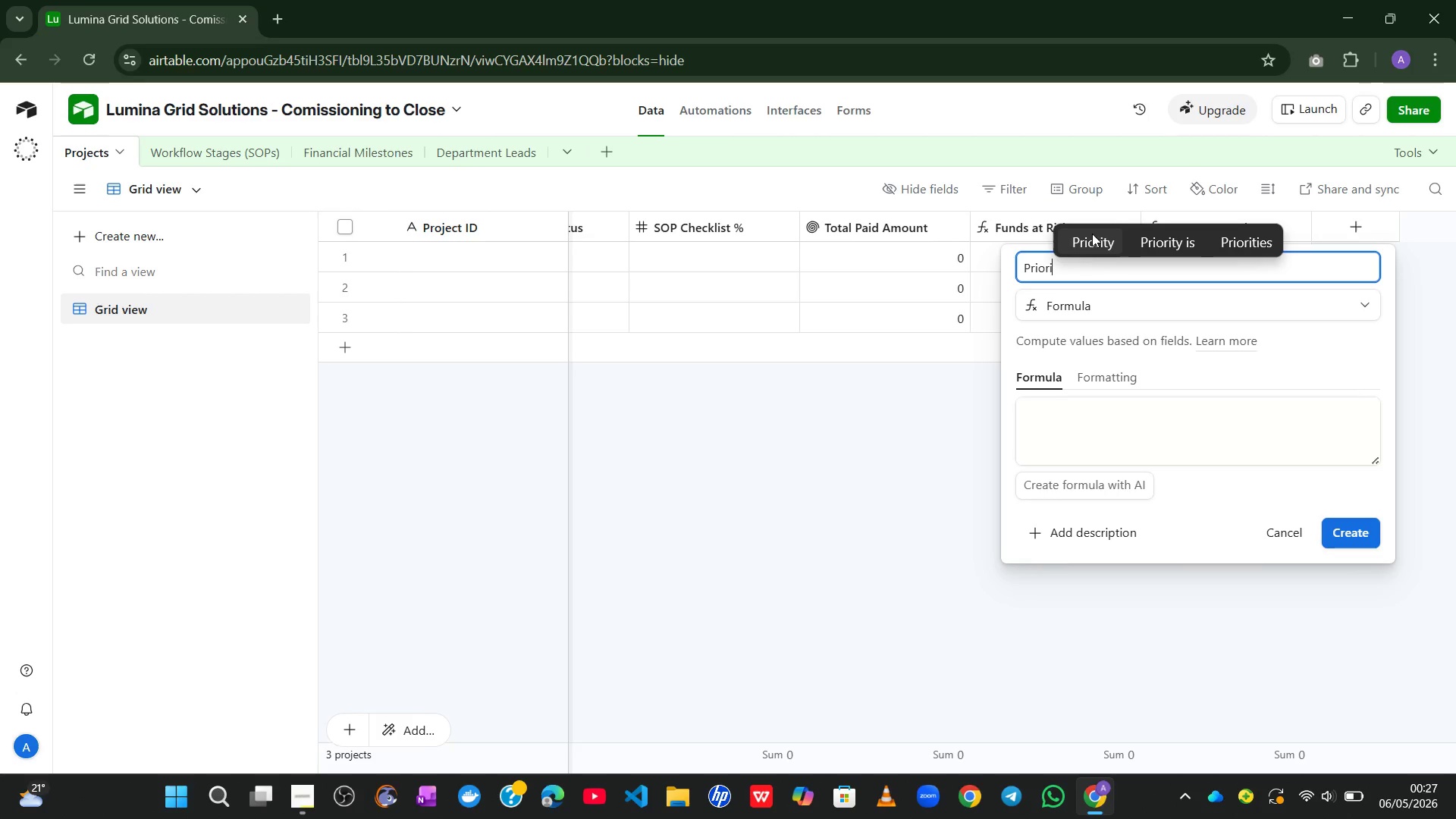 
left_click([1090, 235])
 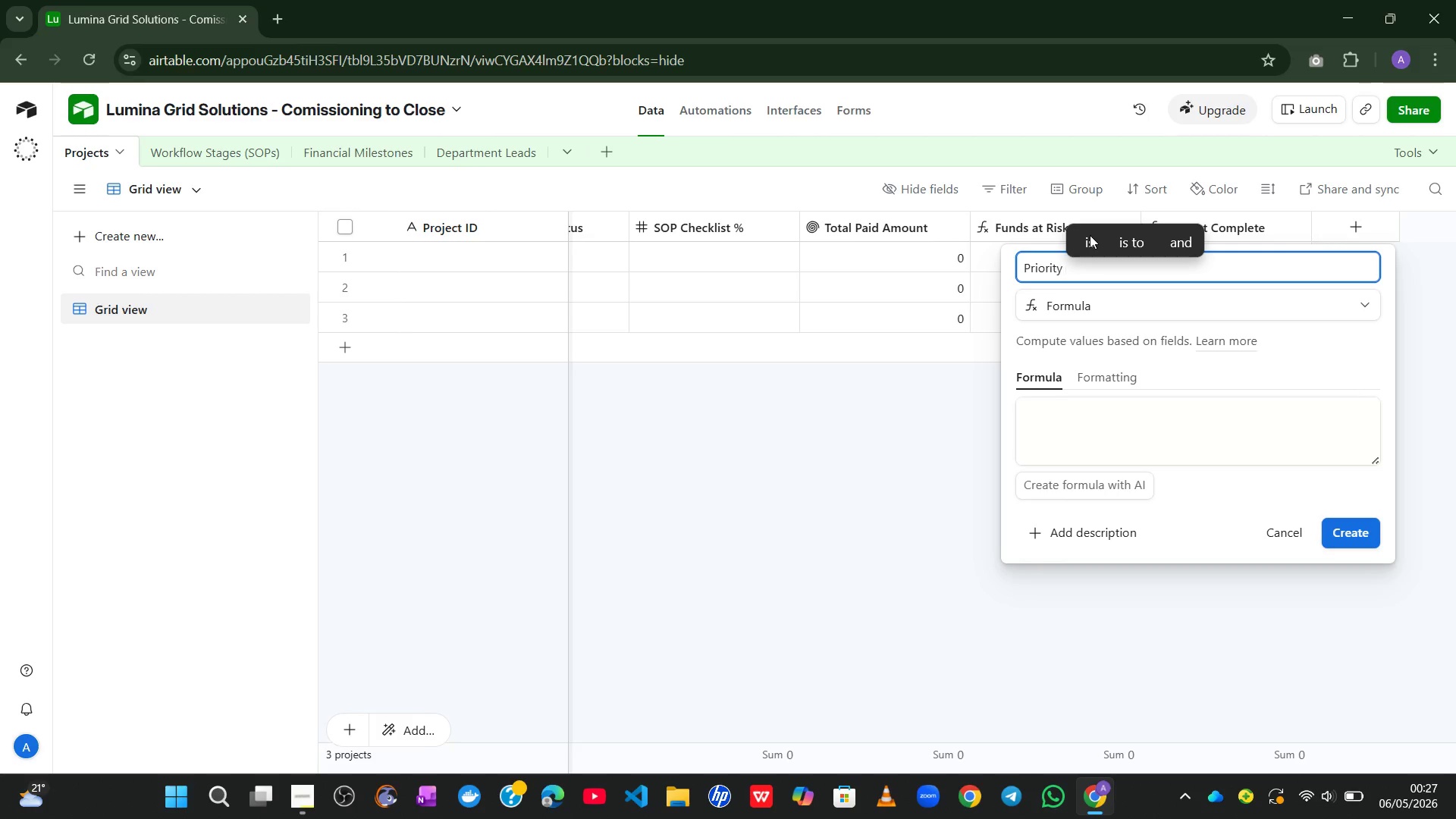 
type(Flag)
 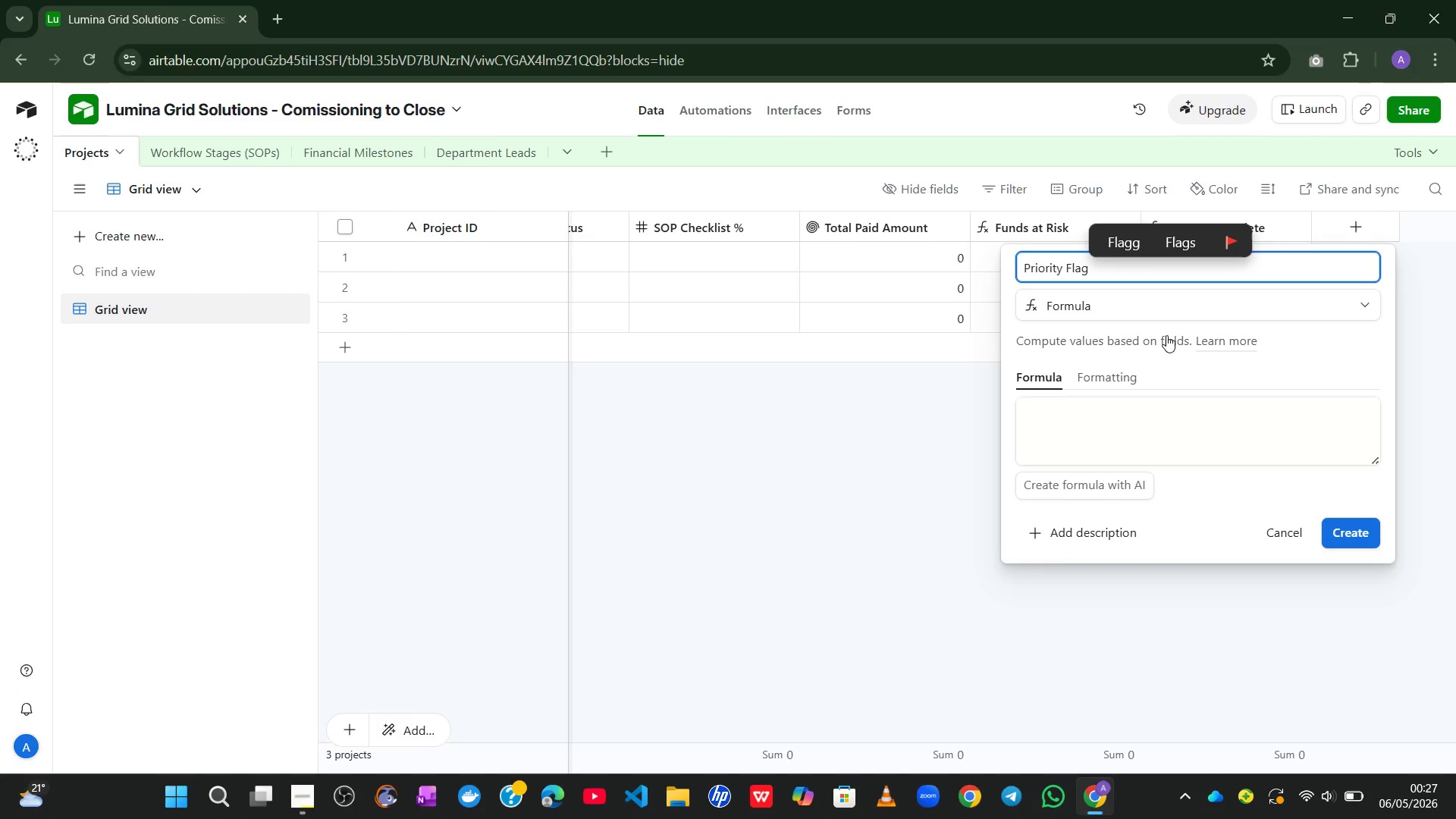 
wait(6.66)
 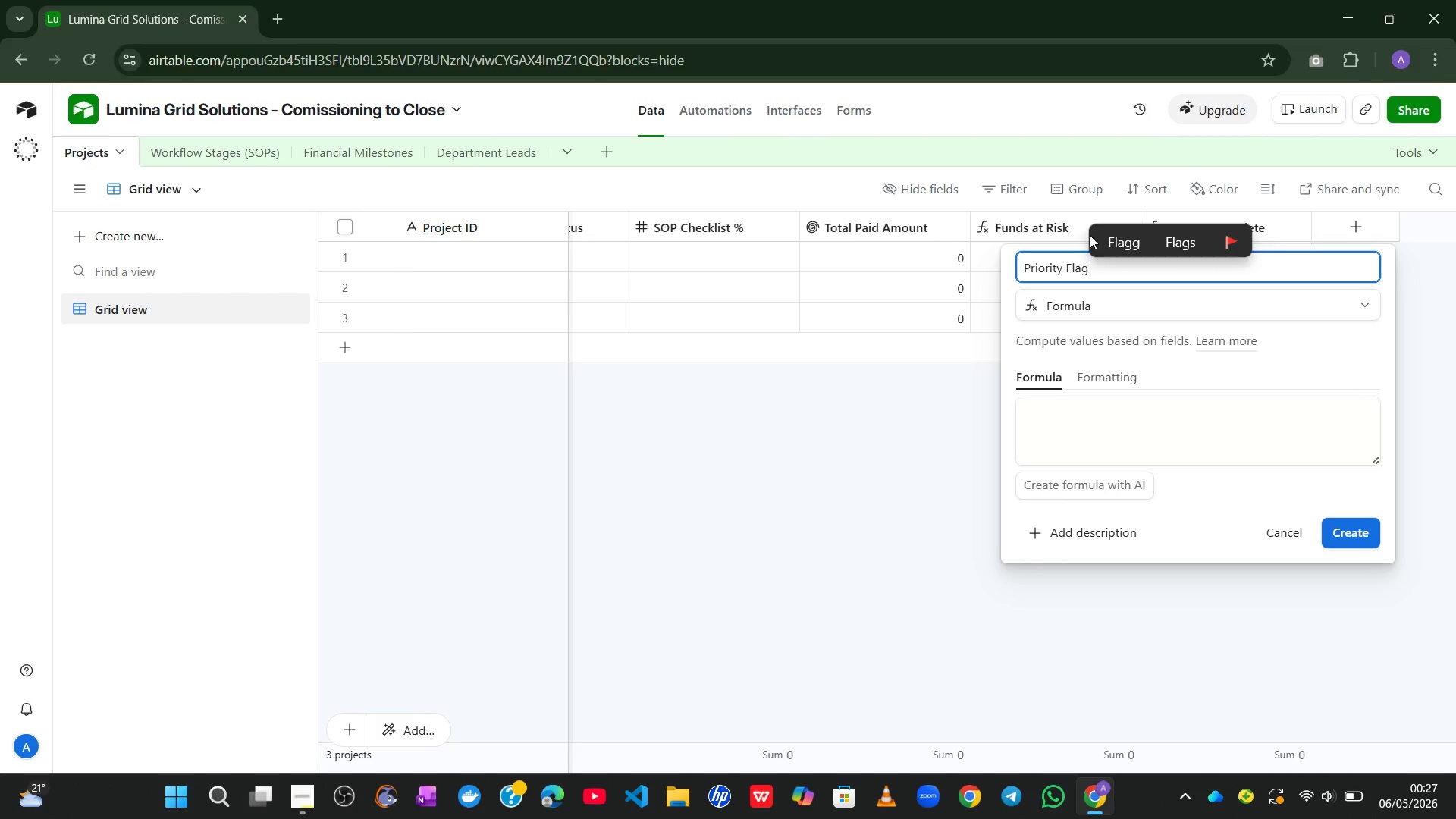 
left_click_drag(start_coordinate=[1376, 462], to_coordinate=[1384, 763])
 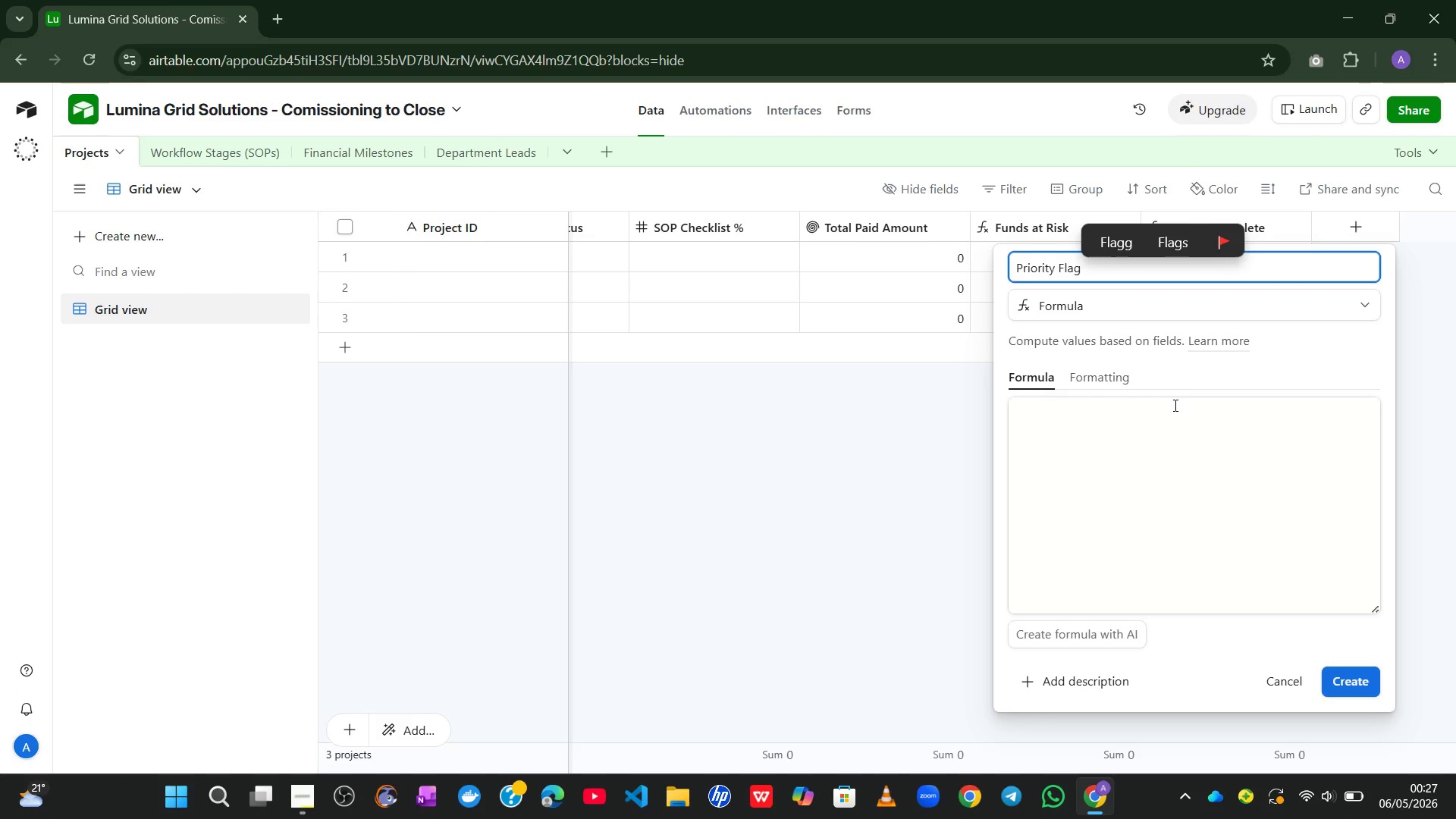 
left_click([1167, 409])
 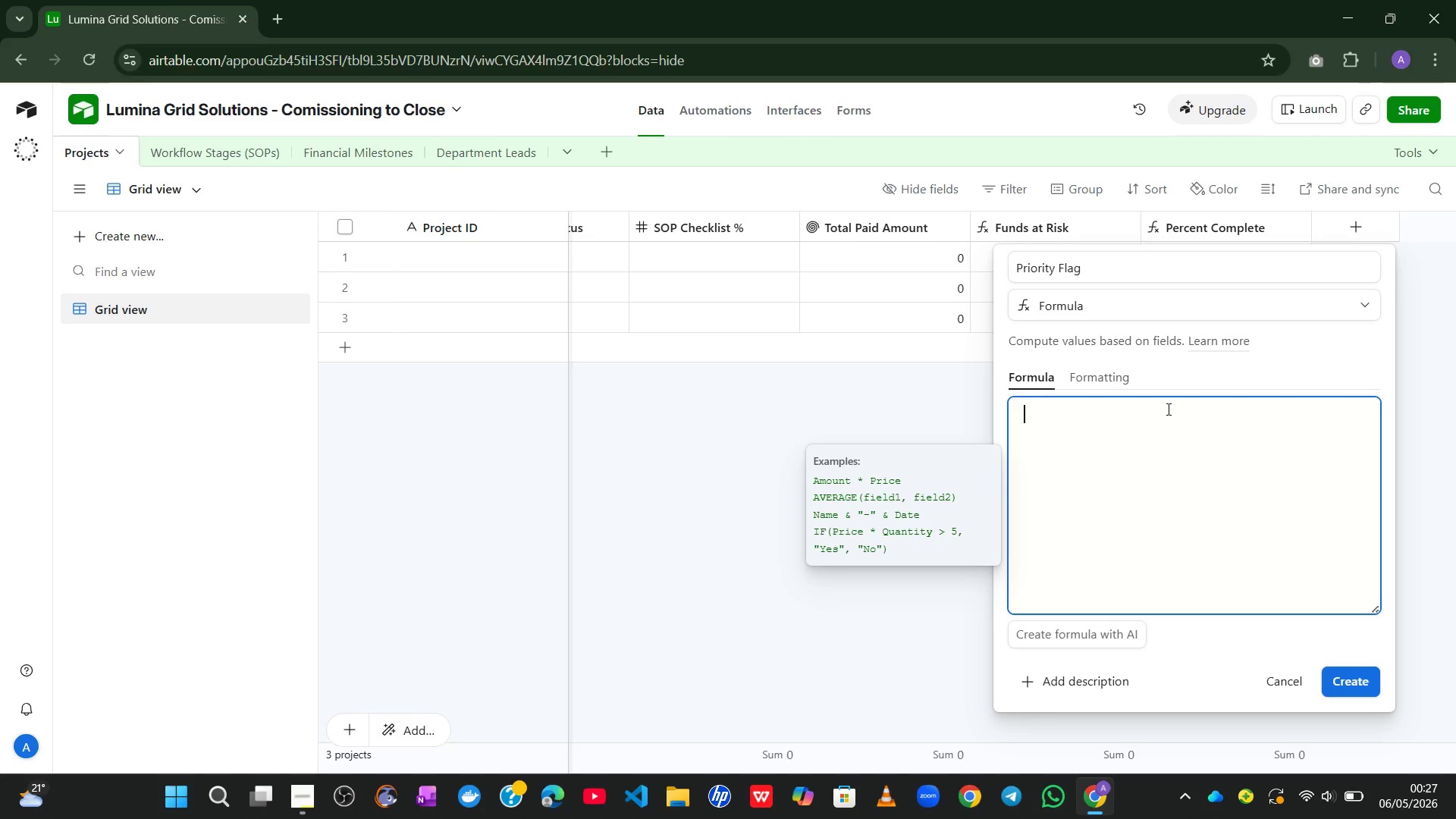 
type(if)
key(Tab)
 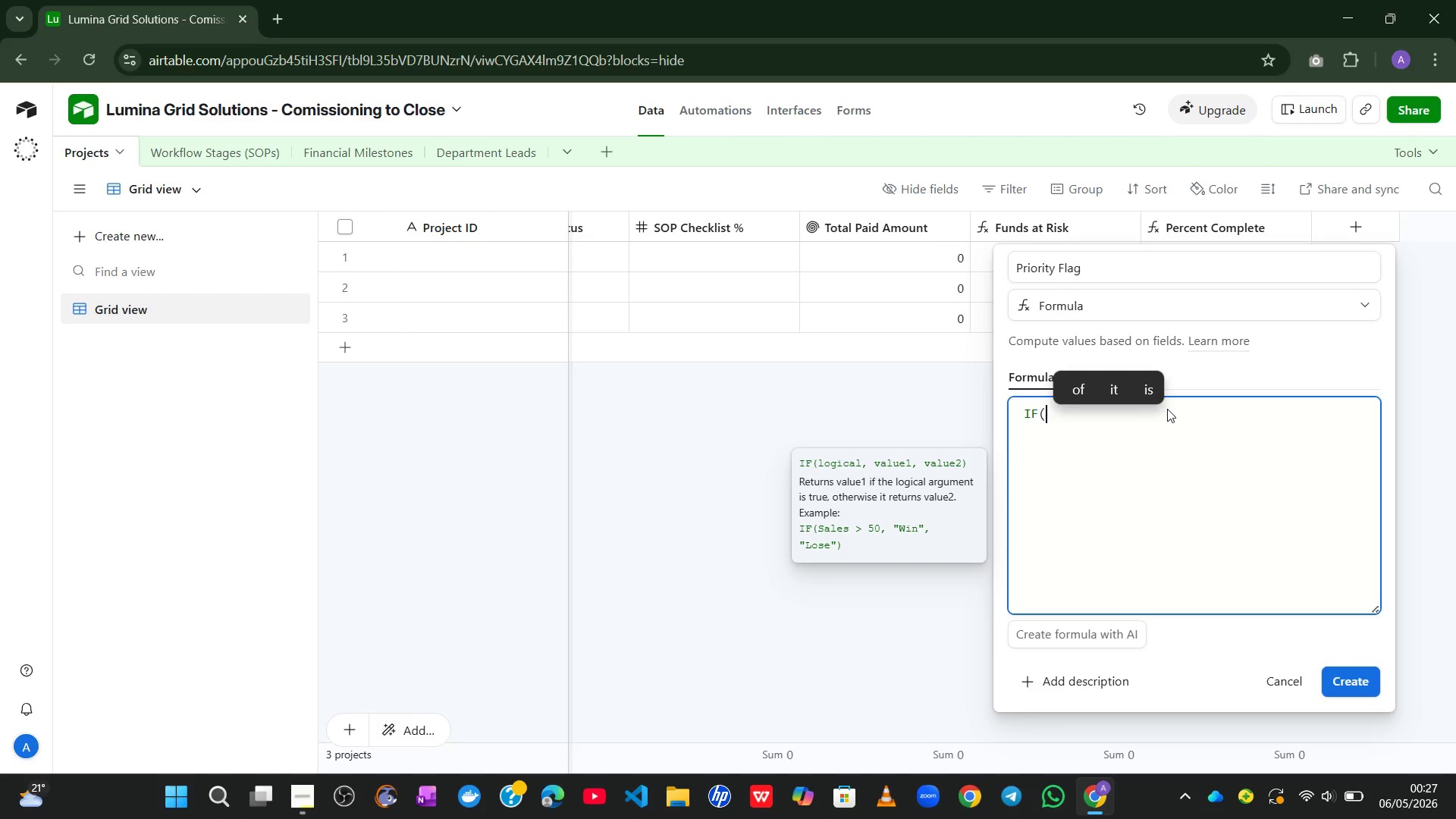 
key(Enter)
 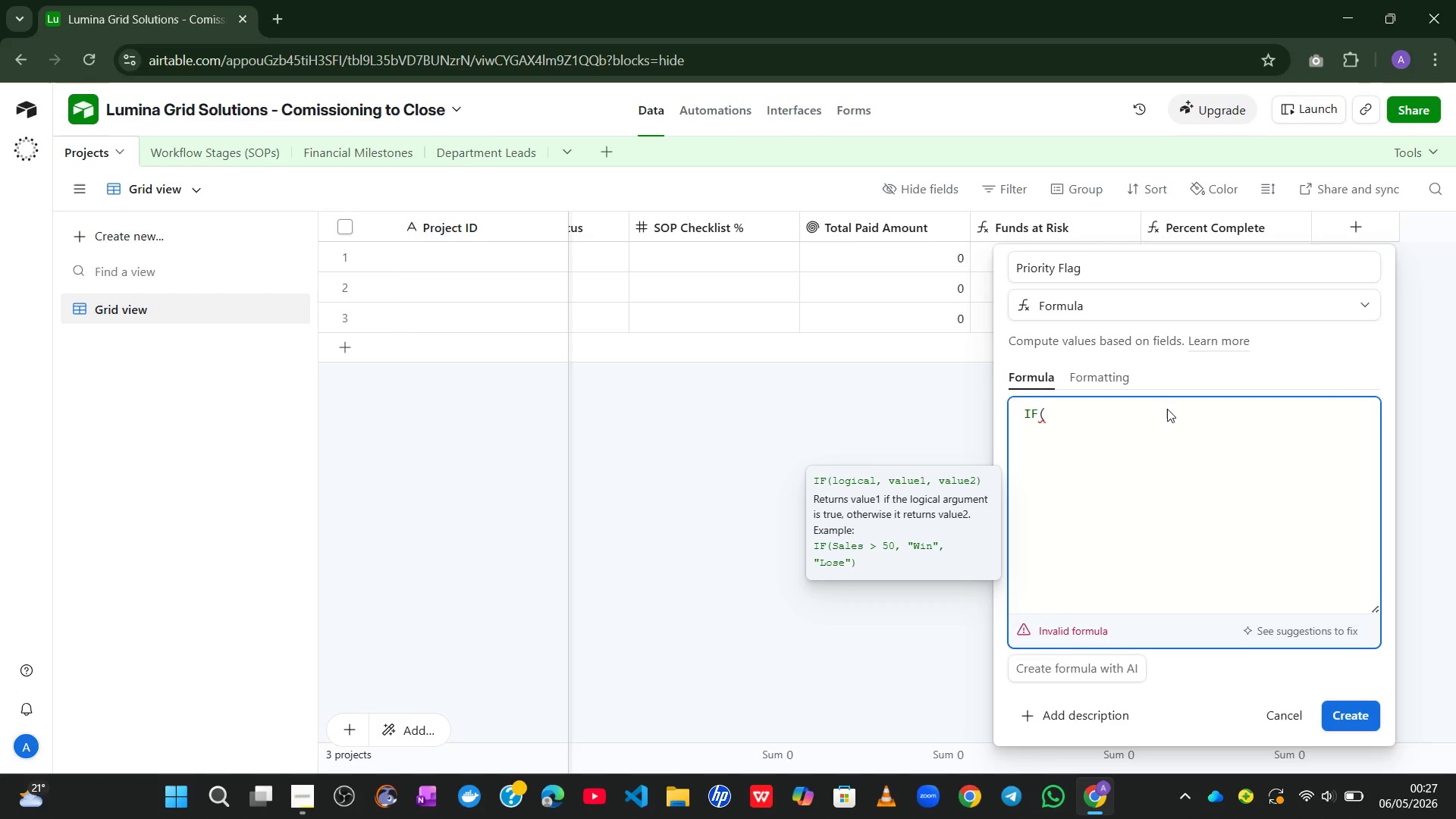 
type(or)
key(Tab)
 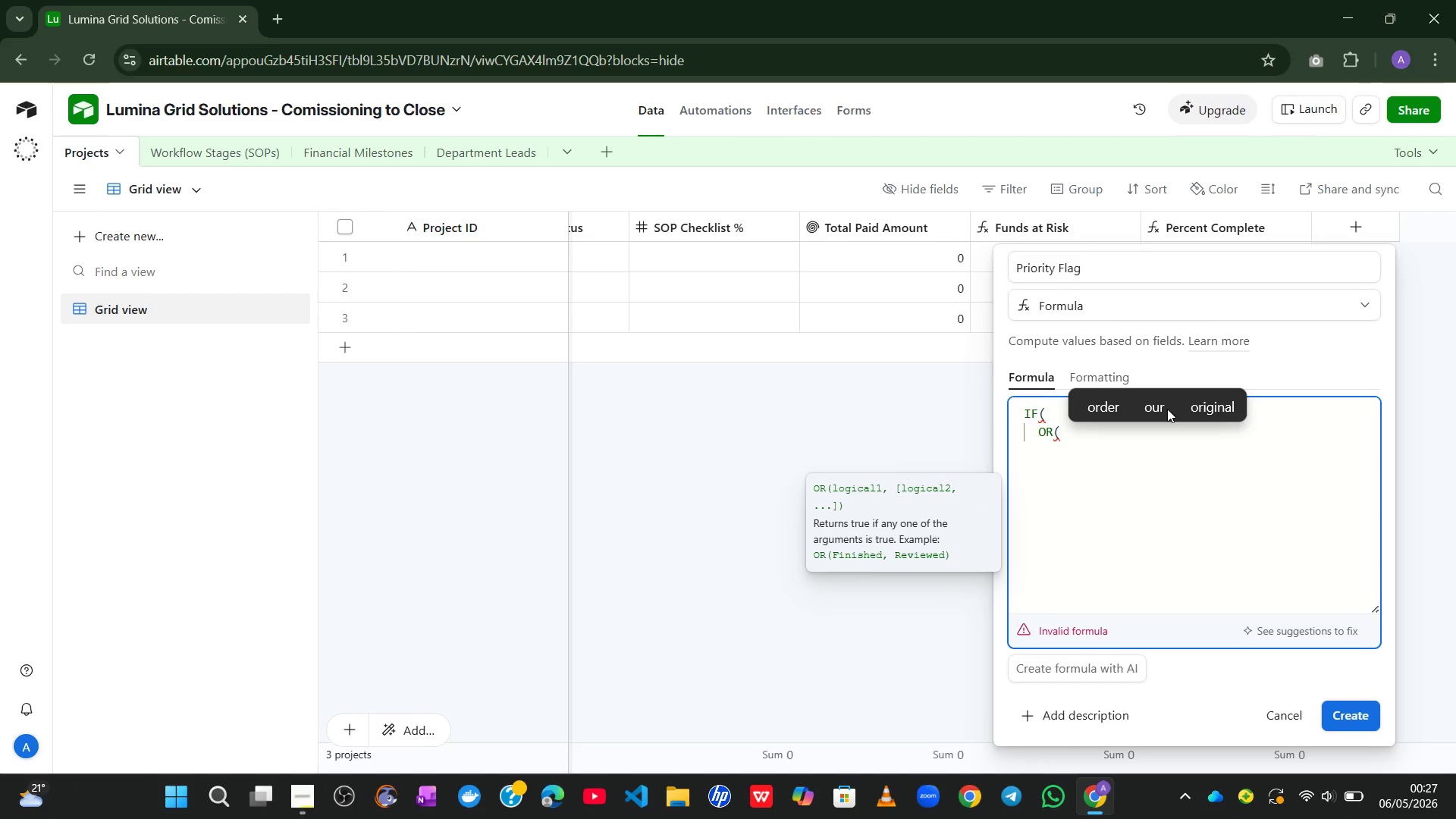 
key(Enter)
 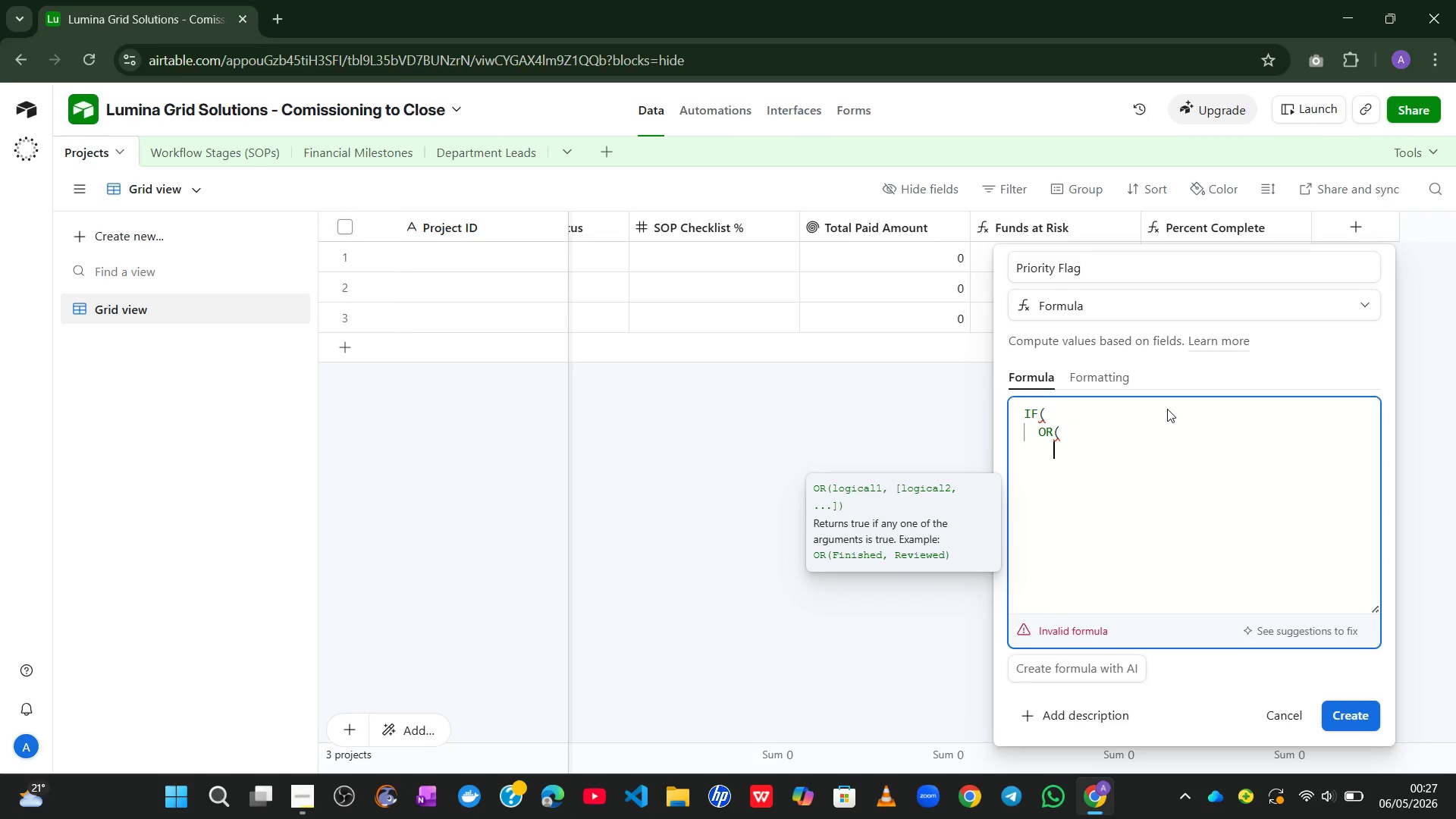 
type(fun)
key(Tab)
type(<0,)
 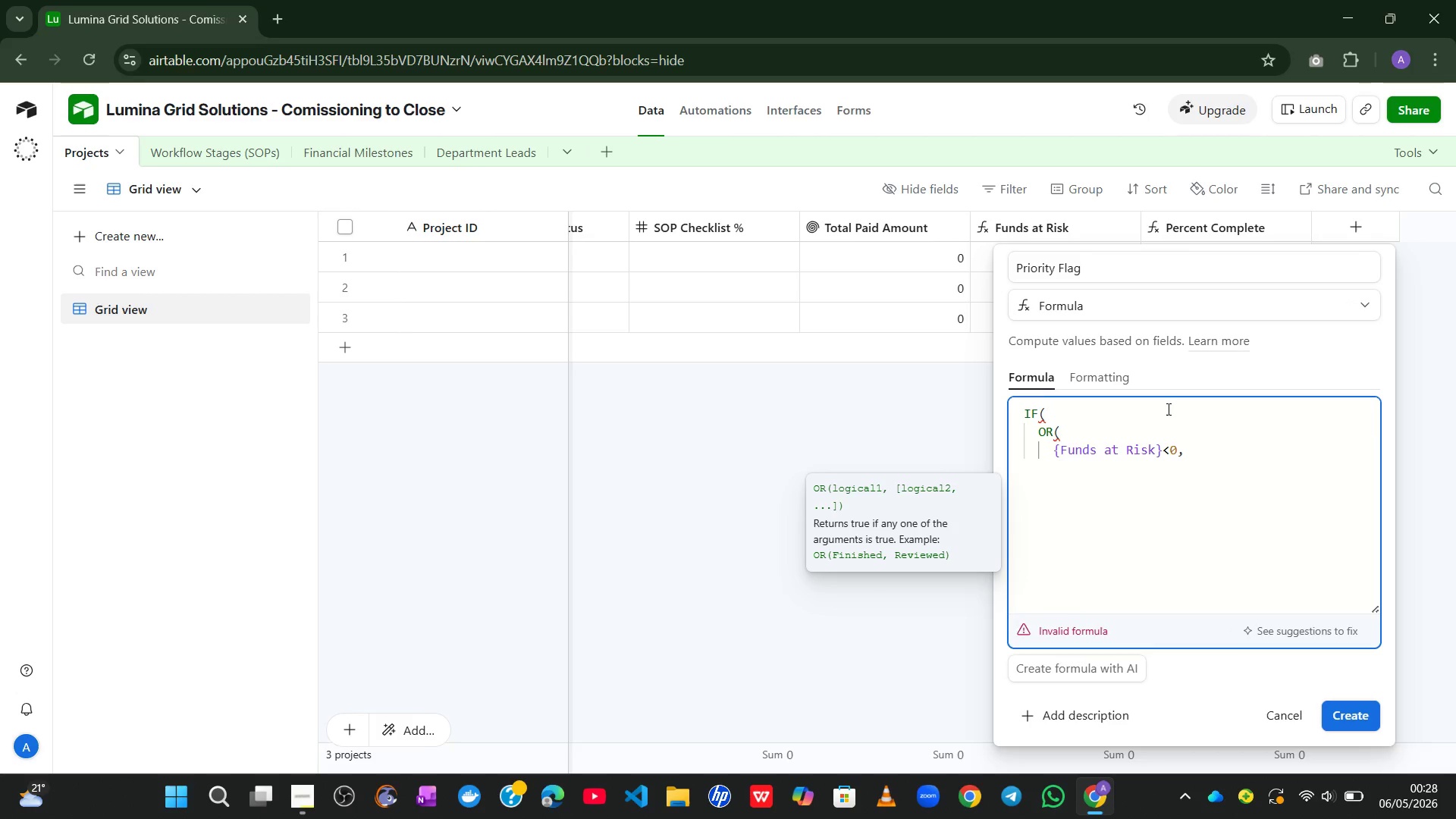 
key(Enter)
 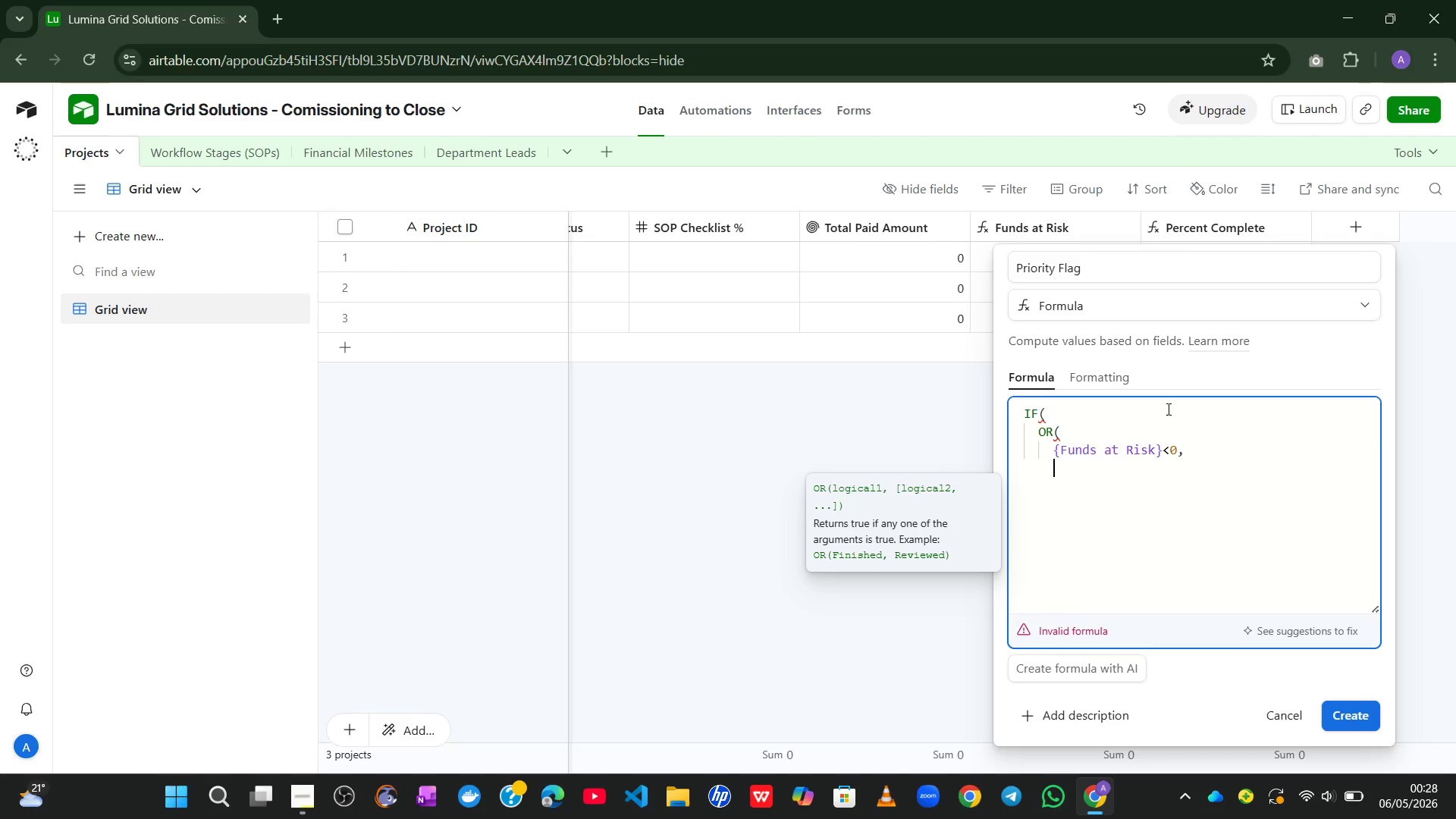 
type(SOP)
key(Tab)
 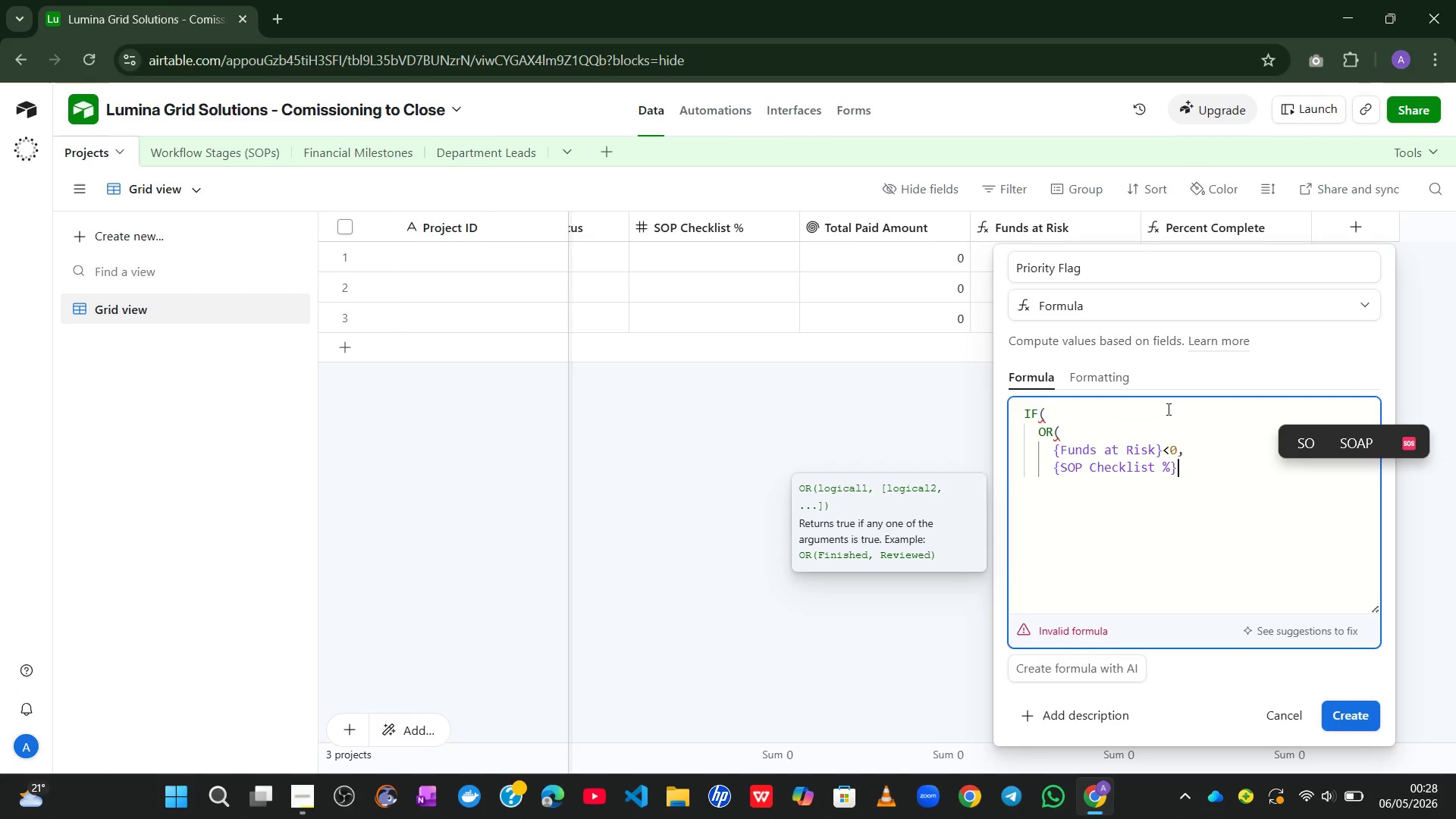 
type(<100)
 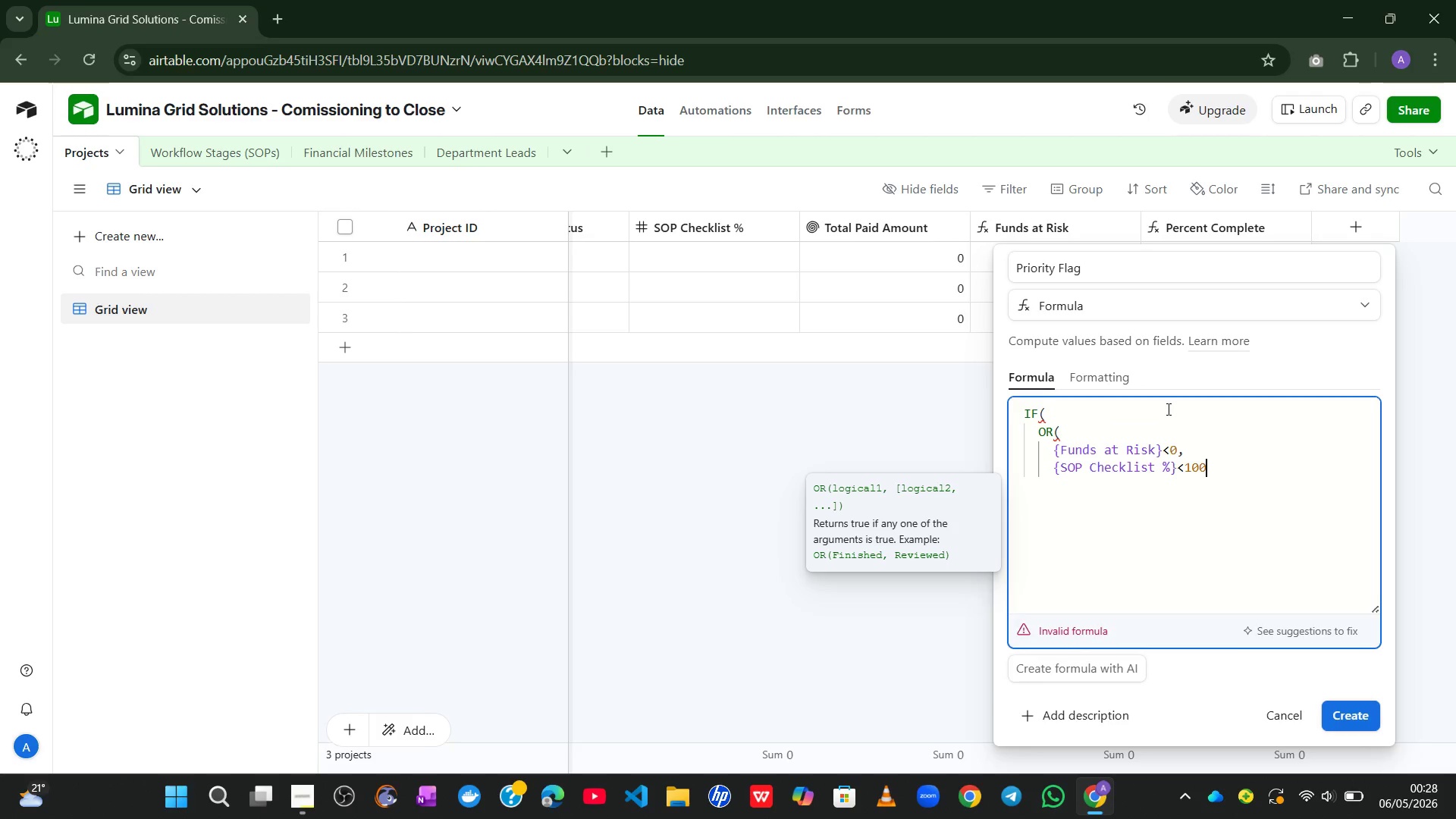 
key(Shift+0)
 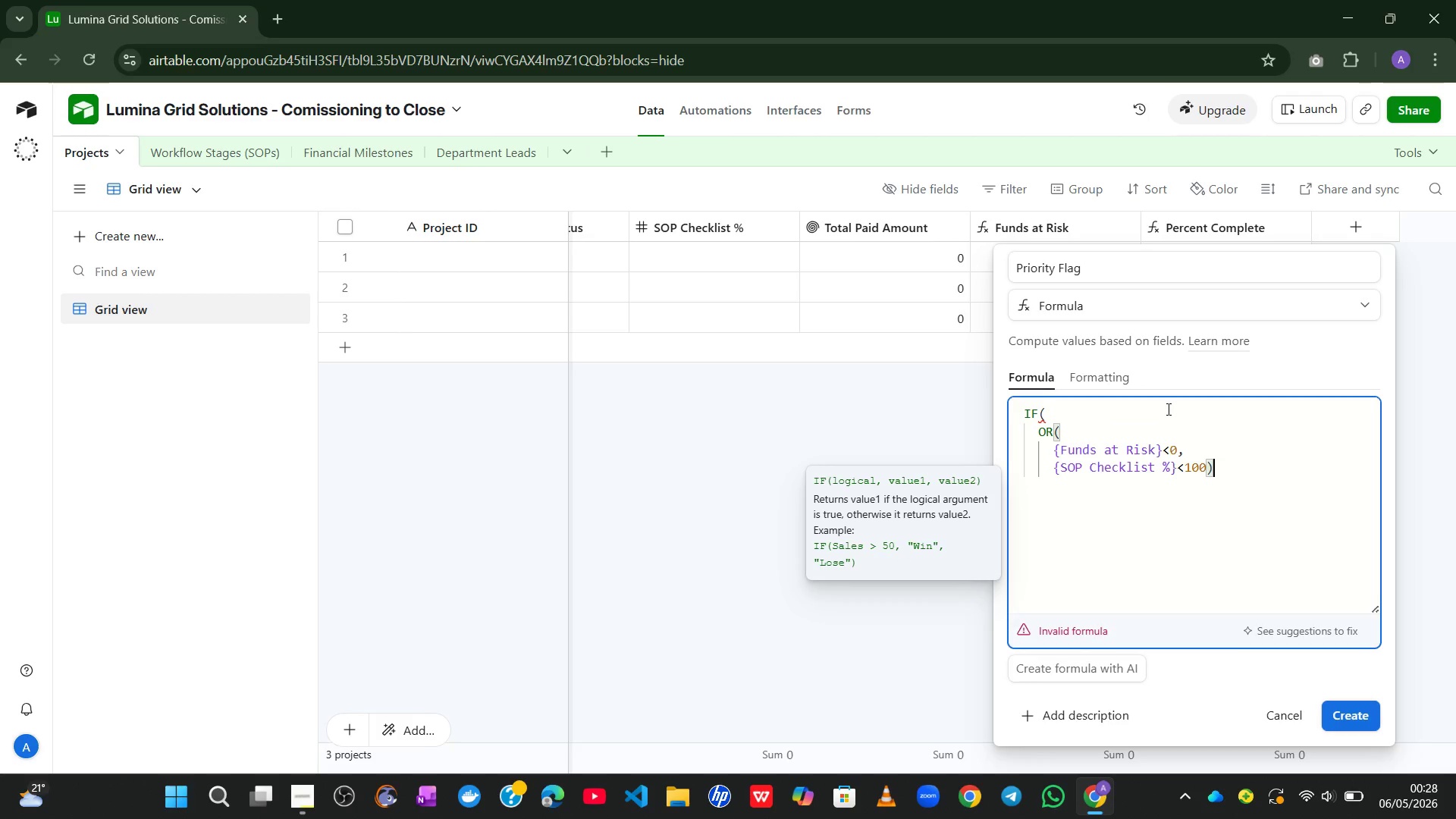 
key(Period)
 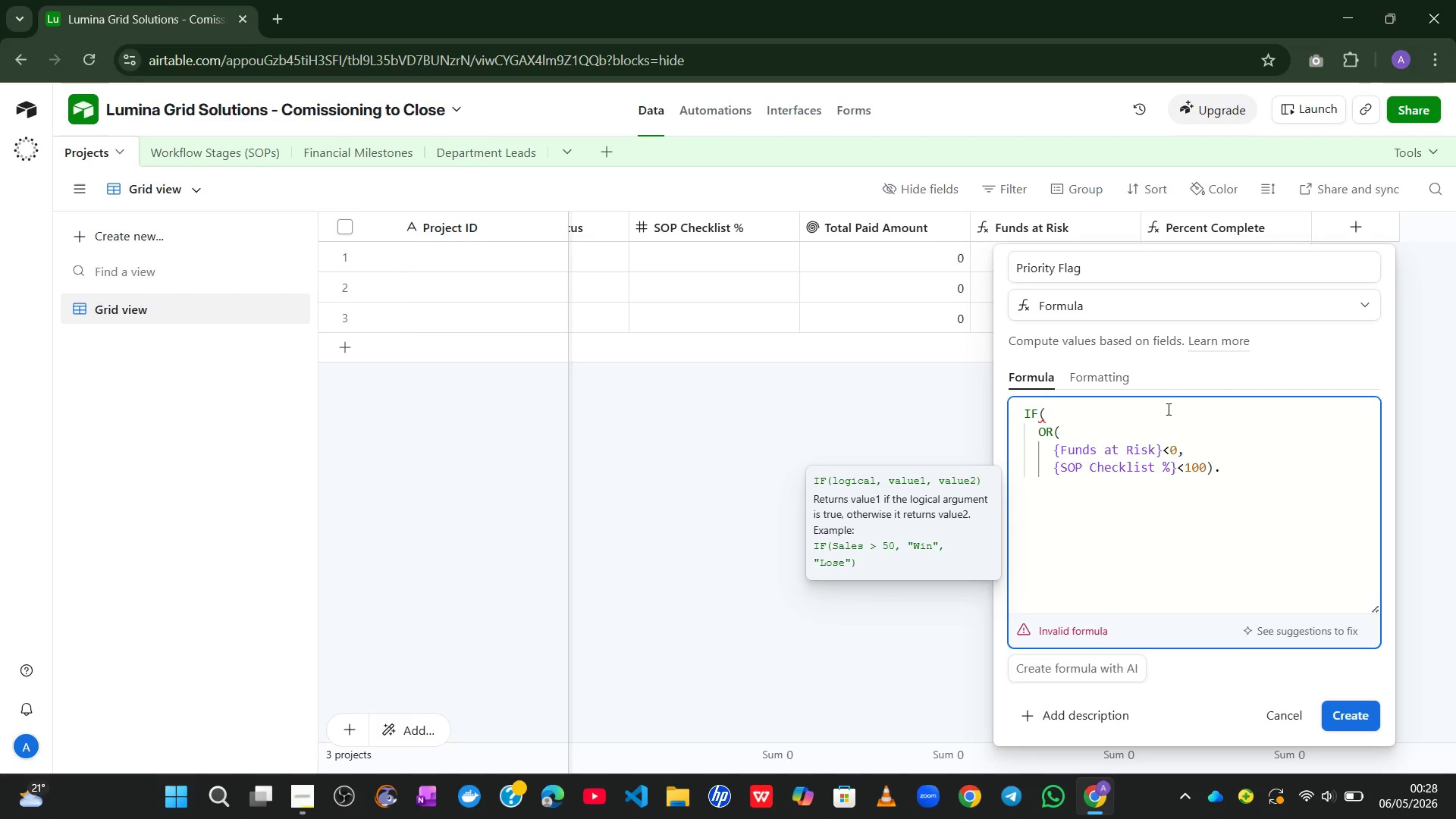 
key(Backspace)
 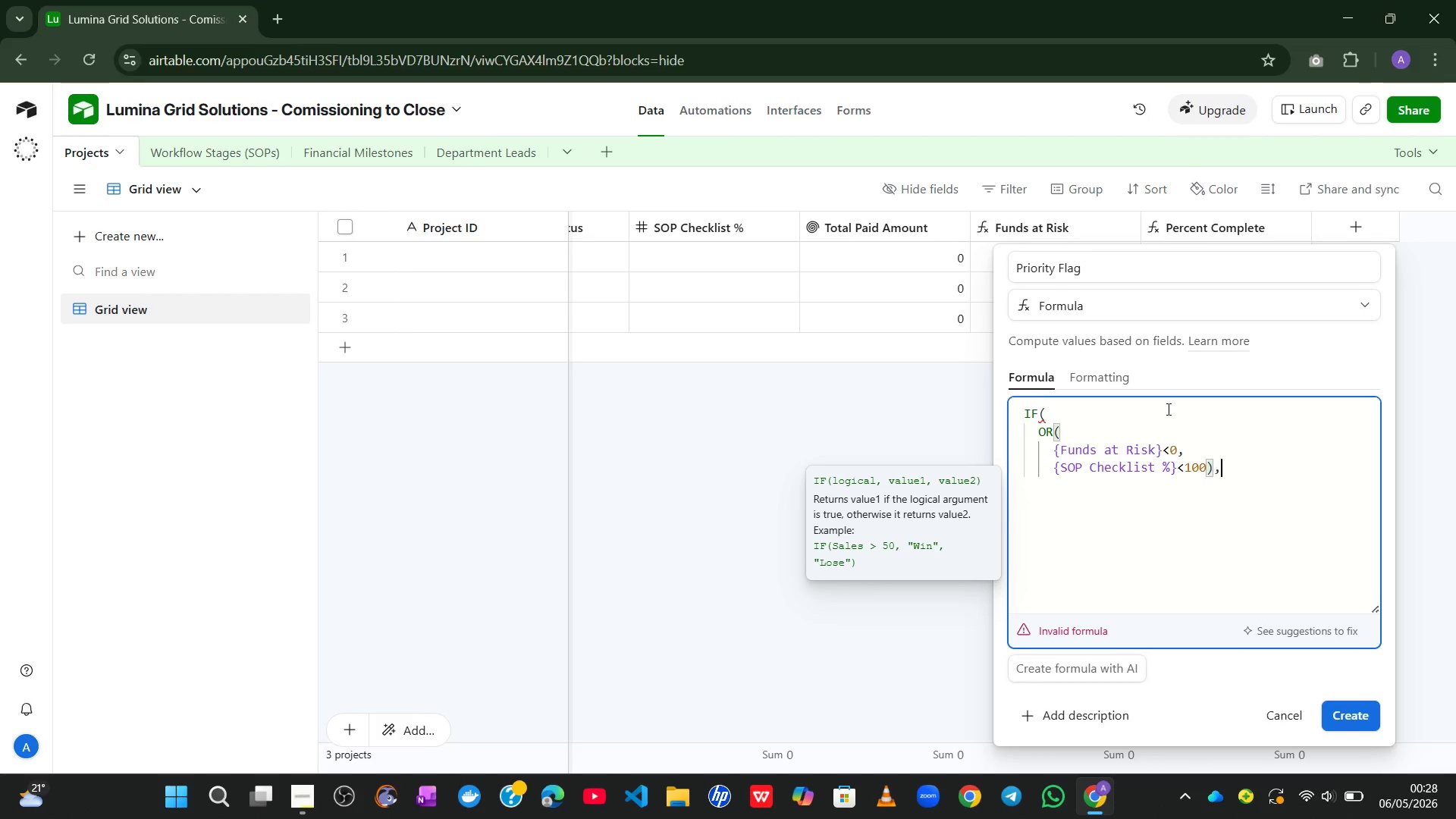 
key(Comma)
 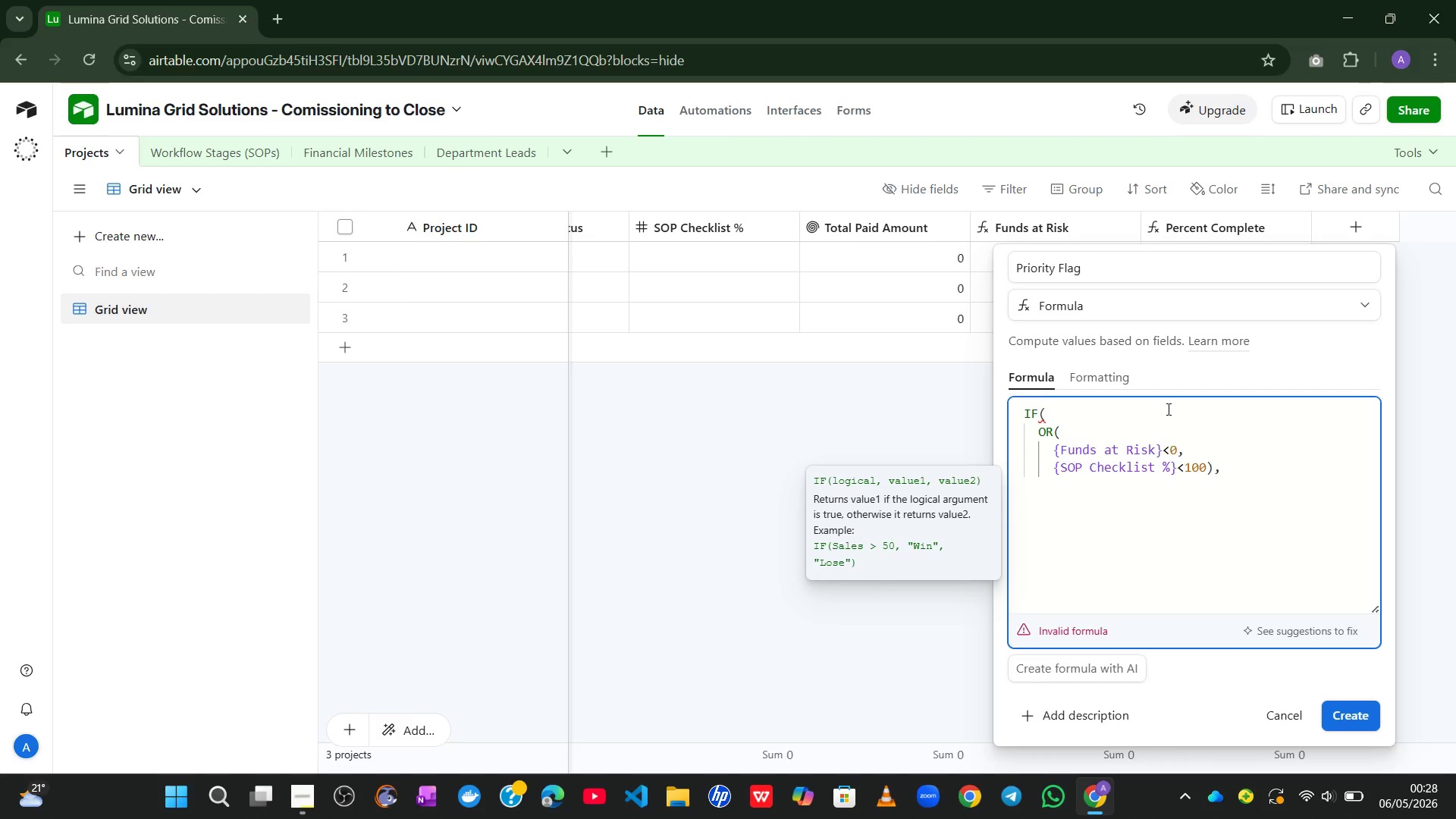 
key(Enter)
 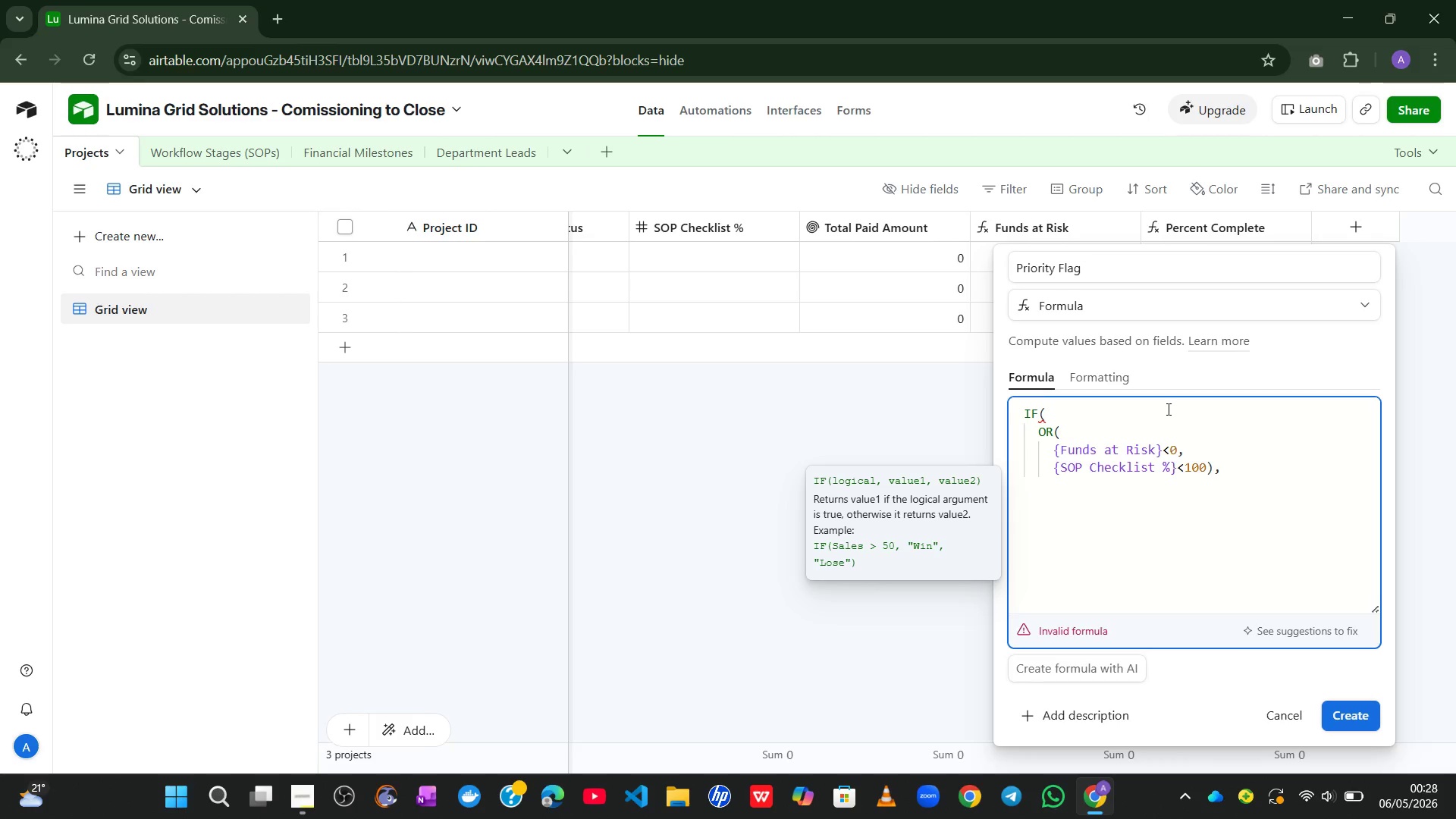 
wait(6.59)
 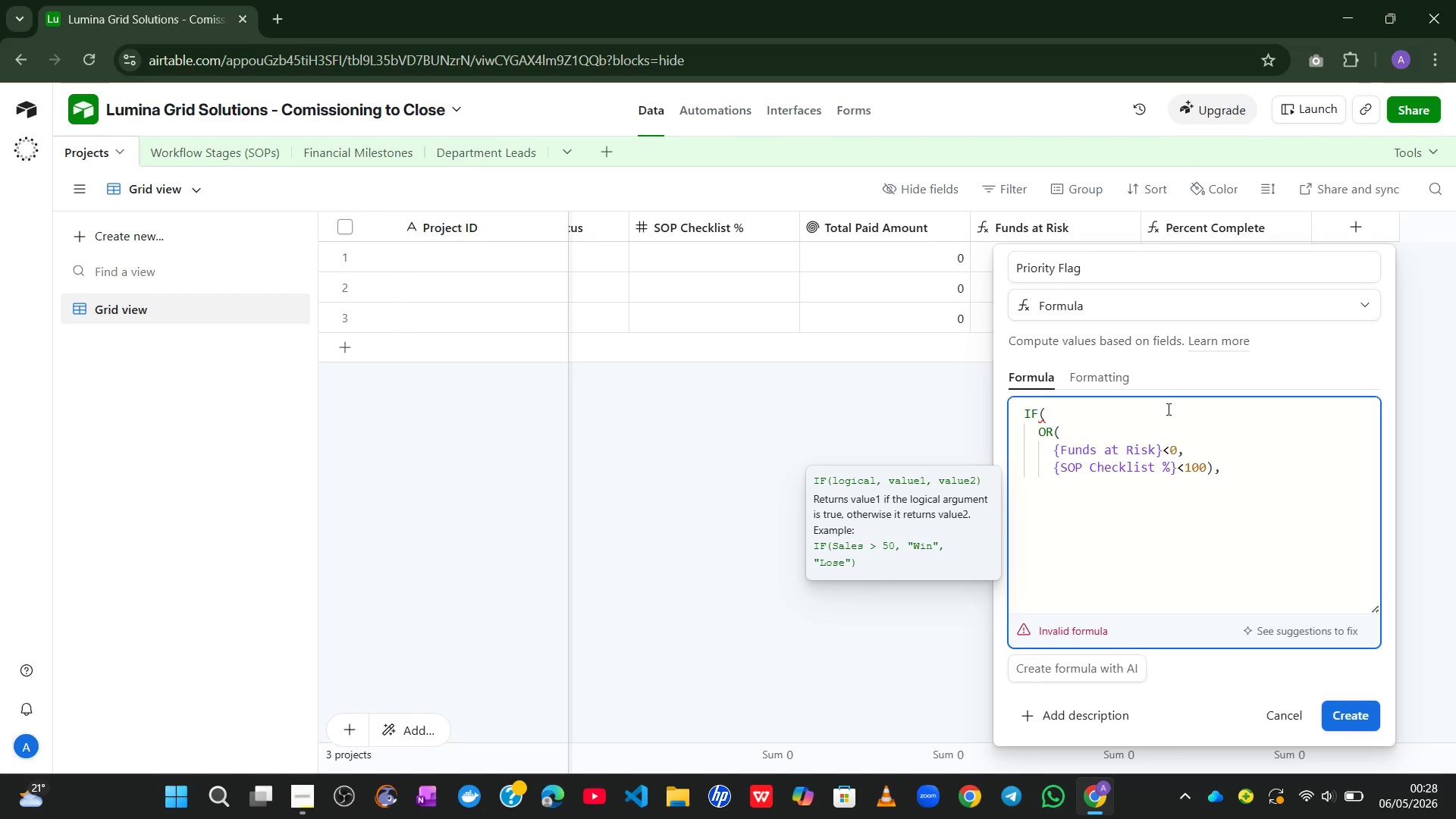 
type(@HI)
key(Backspace)
type(igh)
 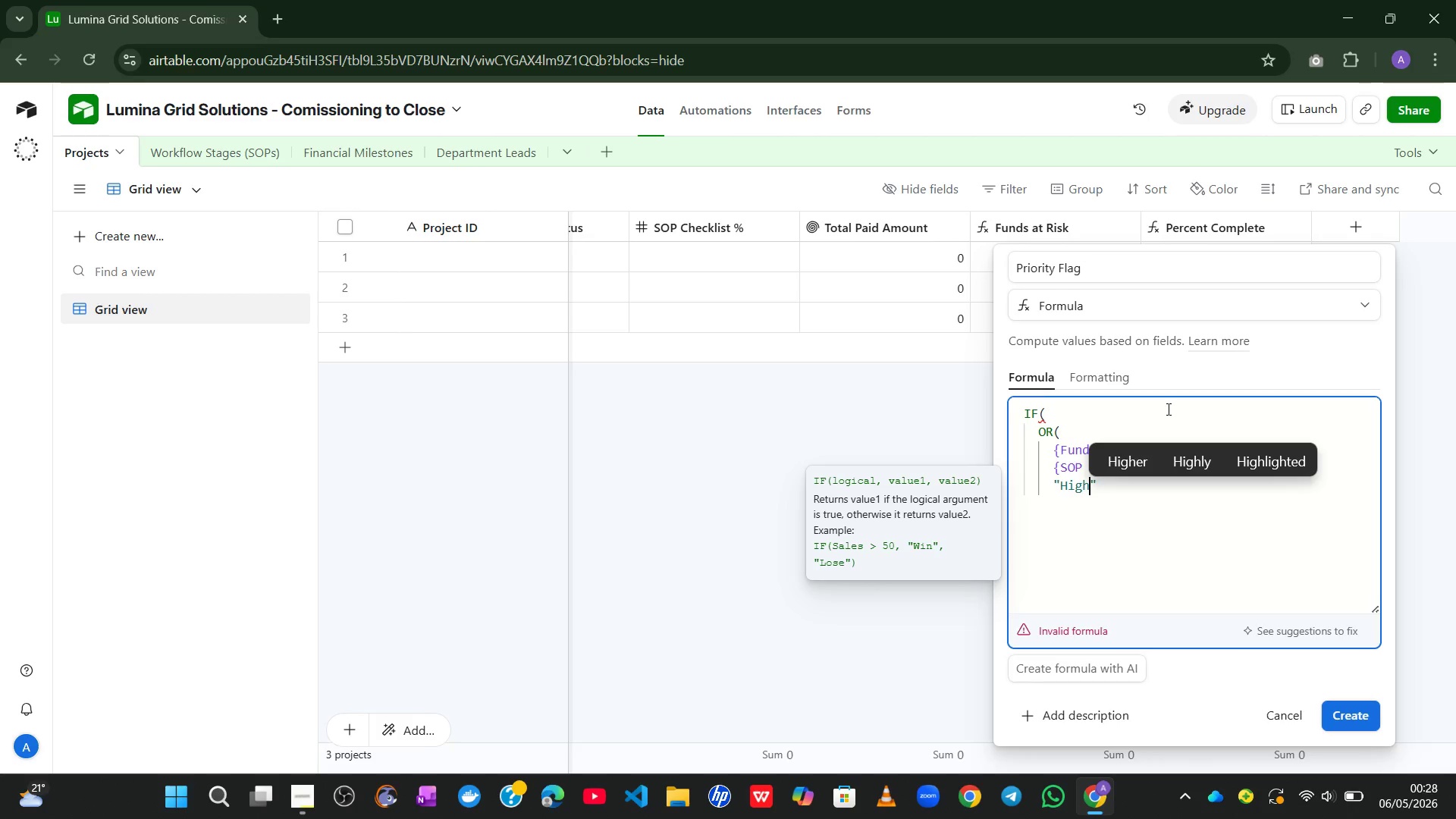 
wait(5.64)
 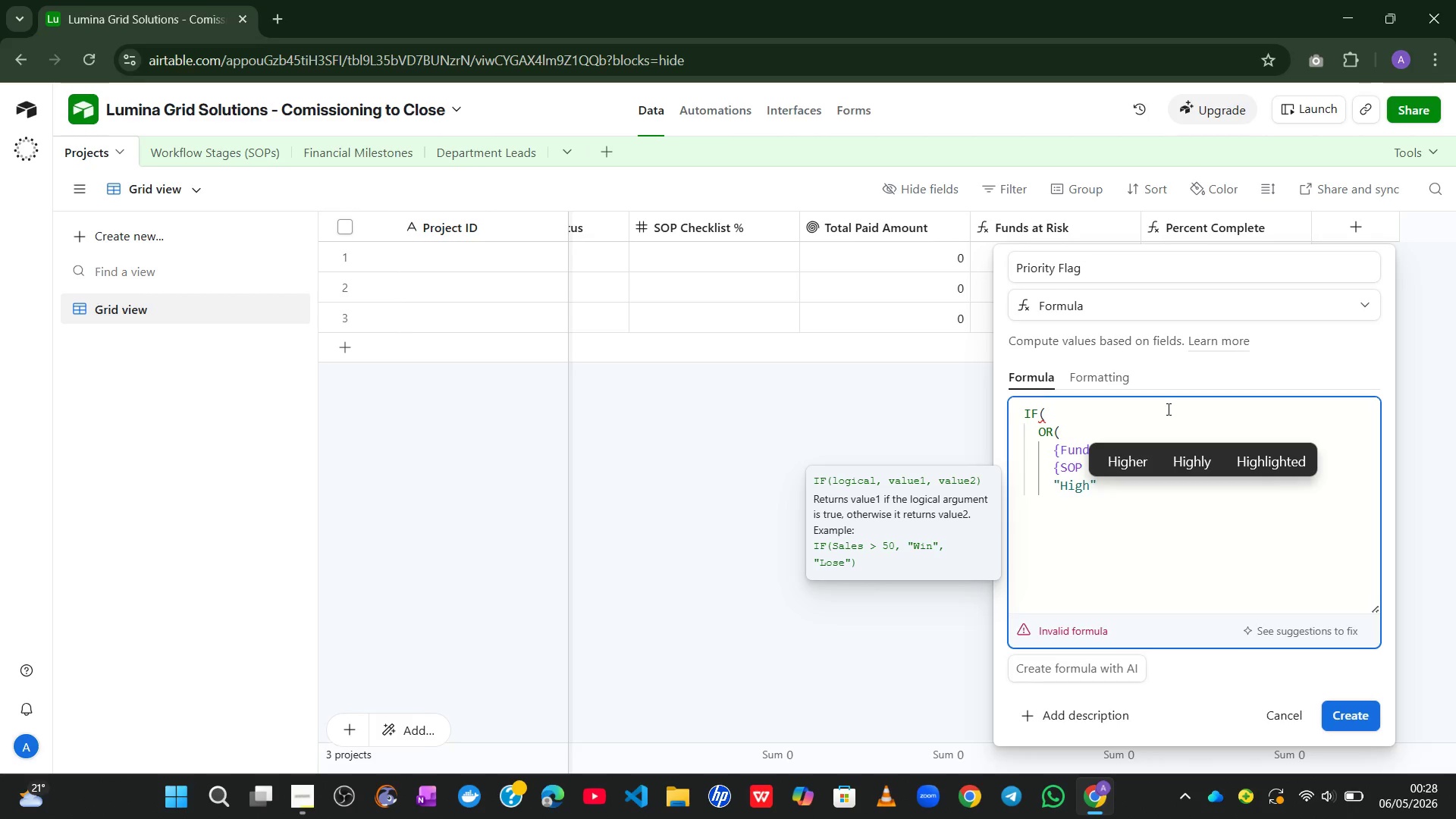 
type( Priority)
 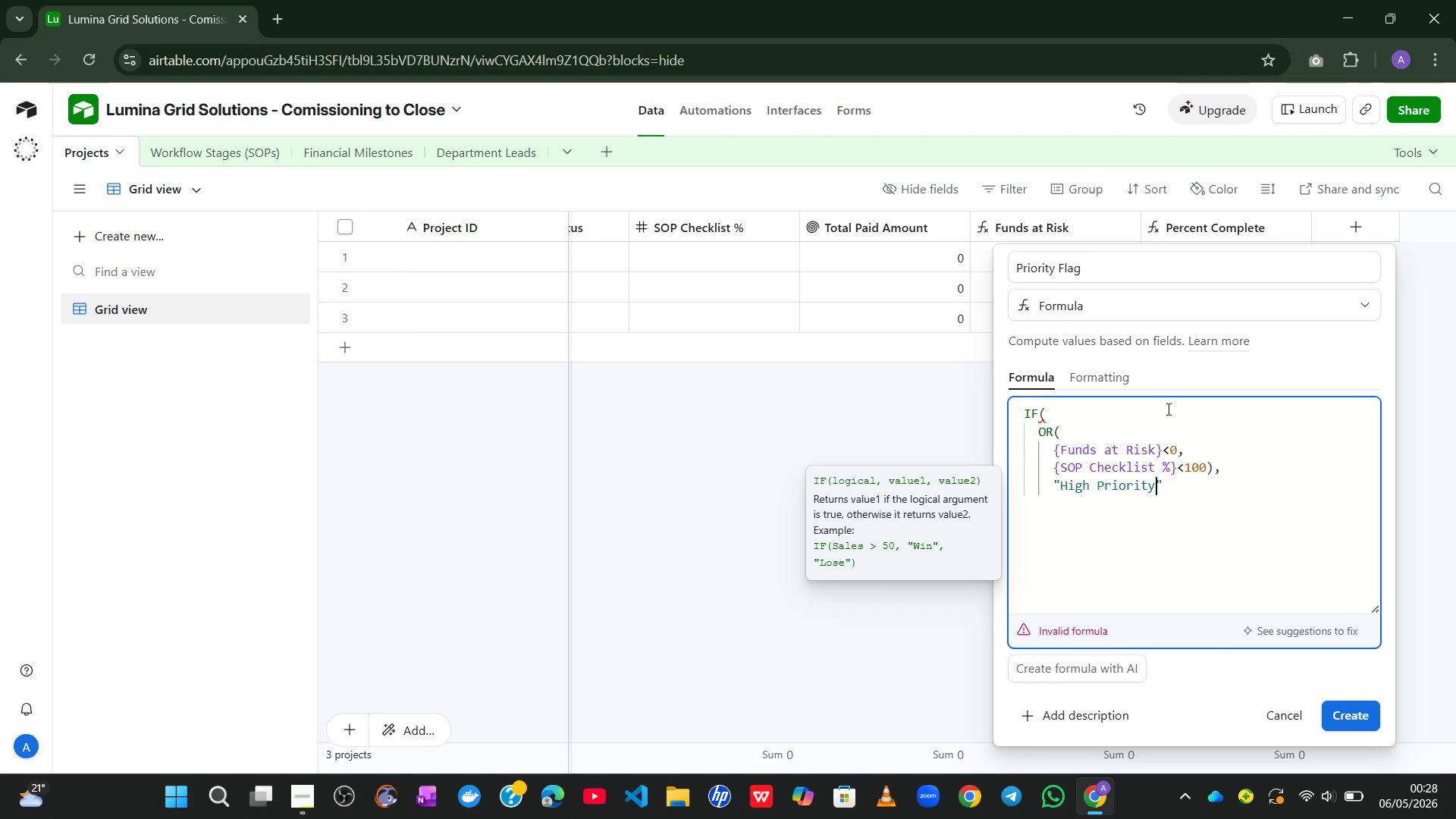 
key(ArrowRight)
 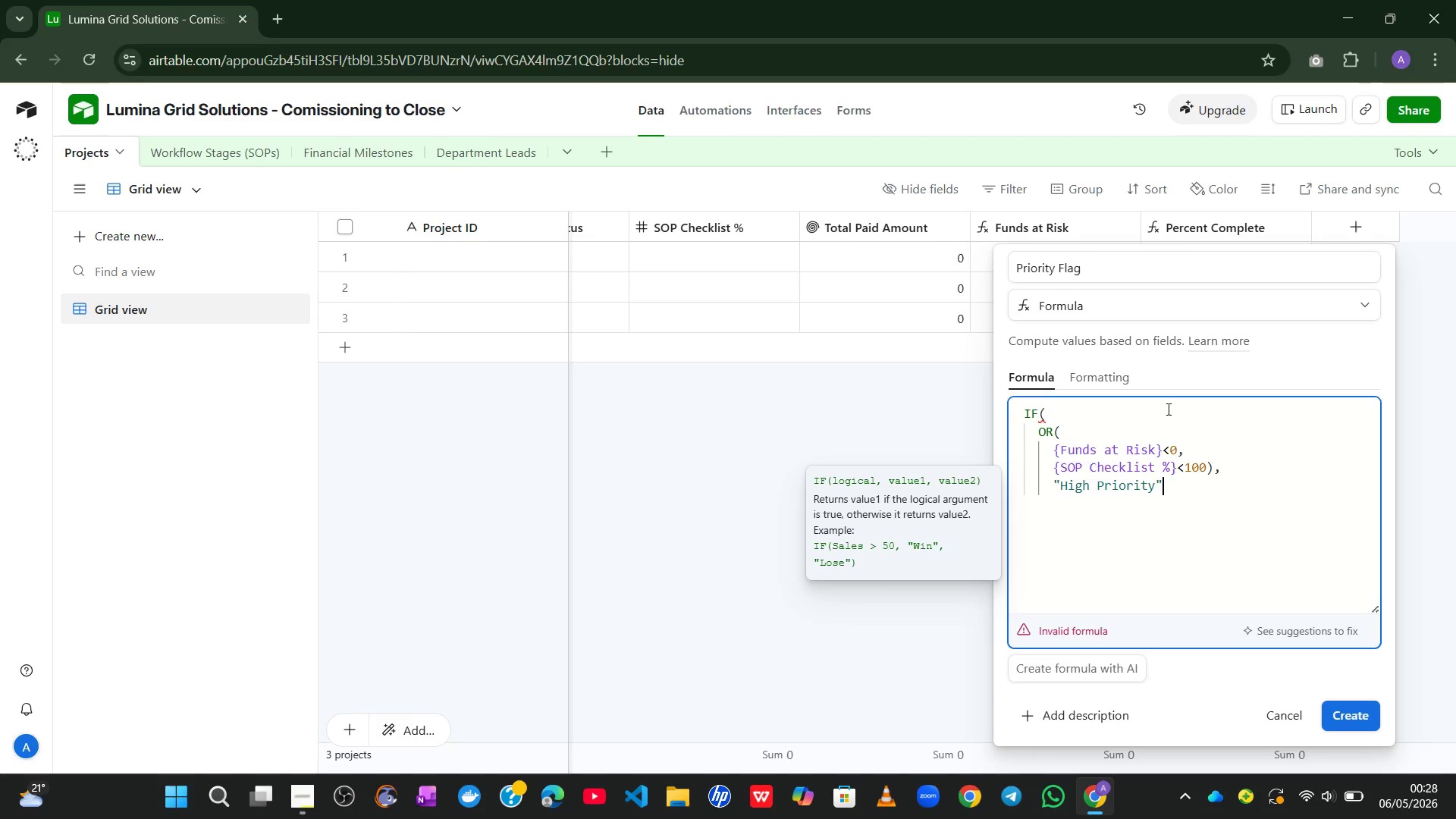 
key(Comma)
 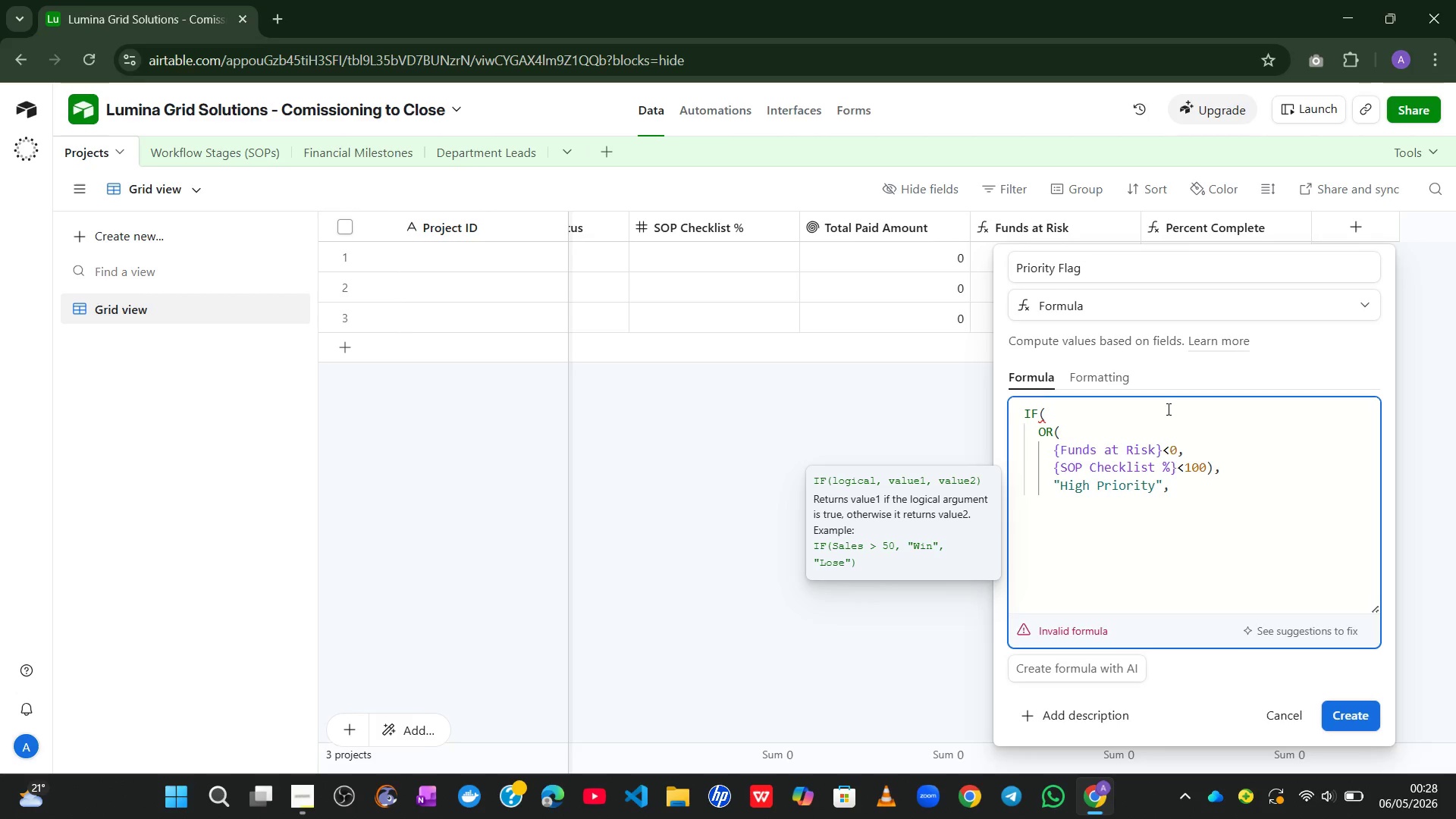 
key(Enter)
 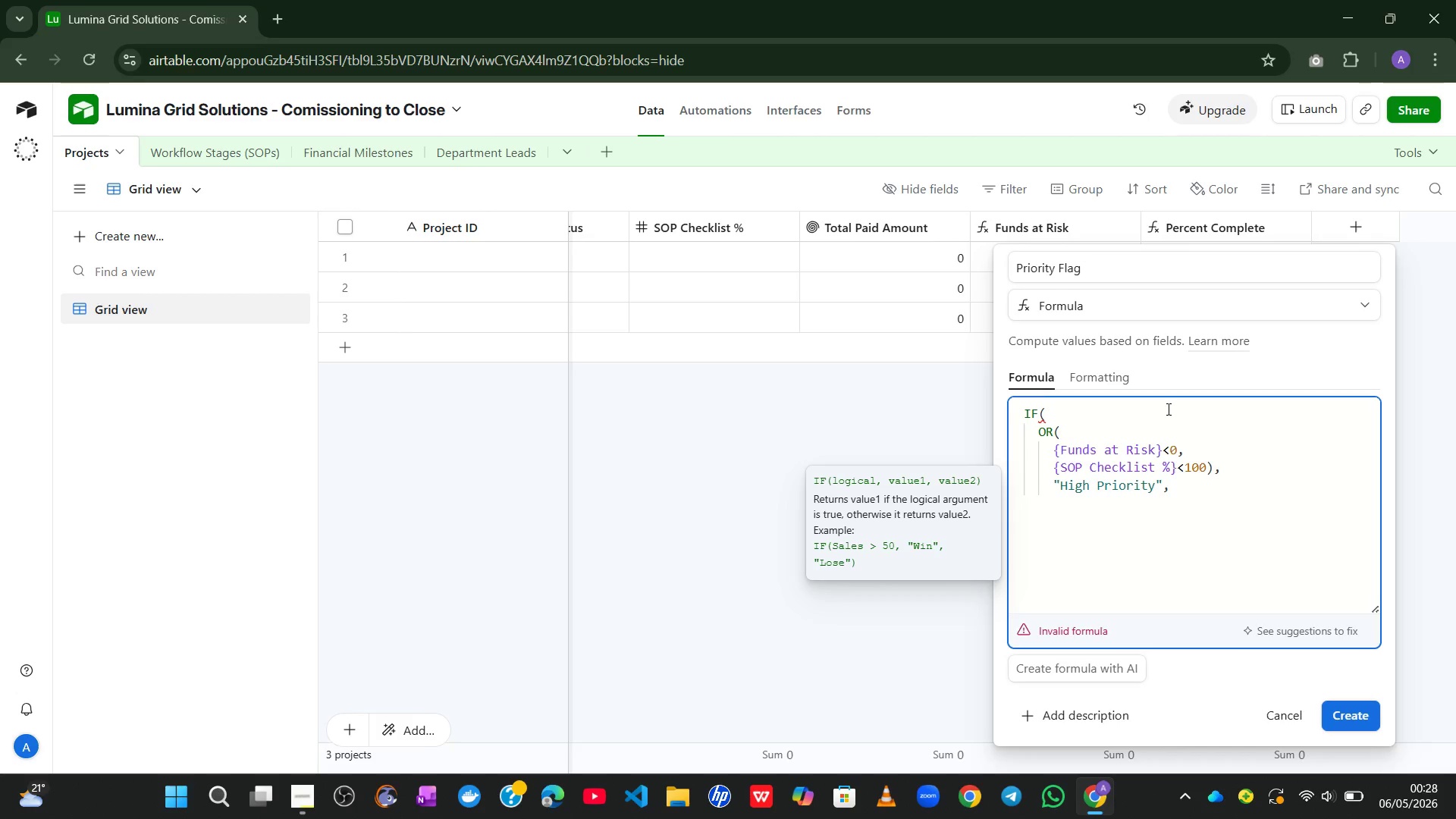 
type(@On Track)
 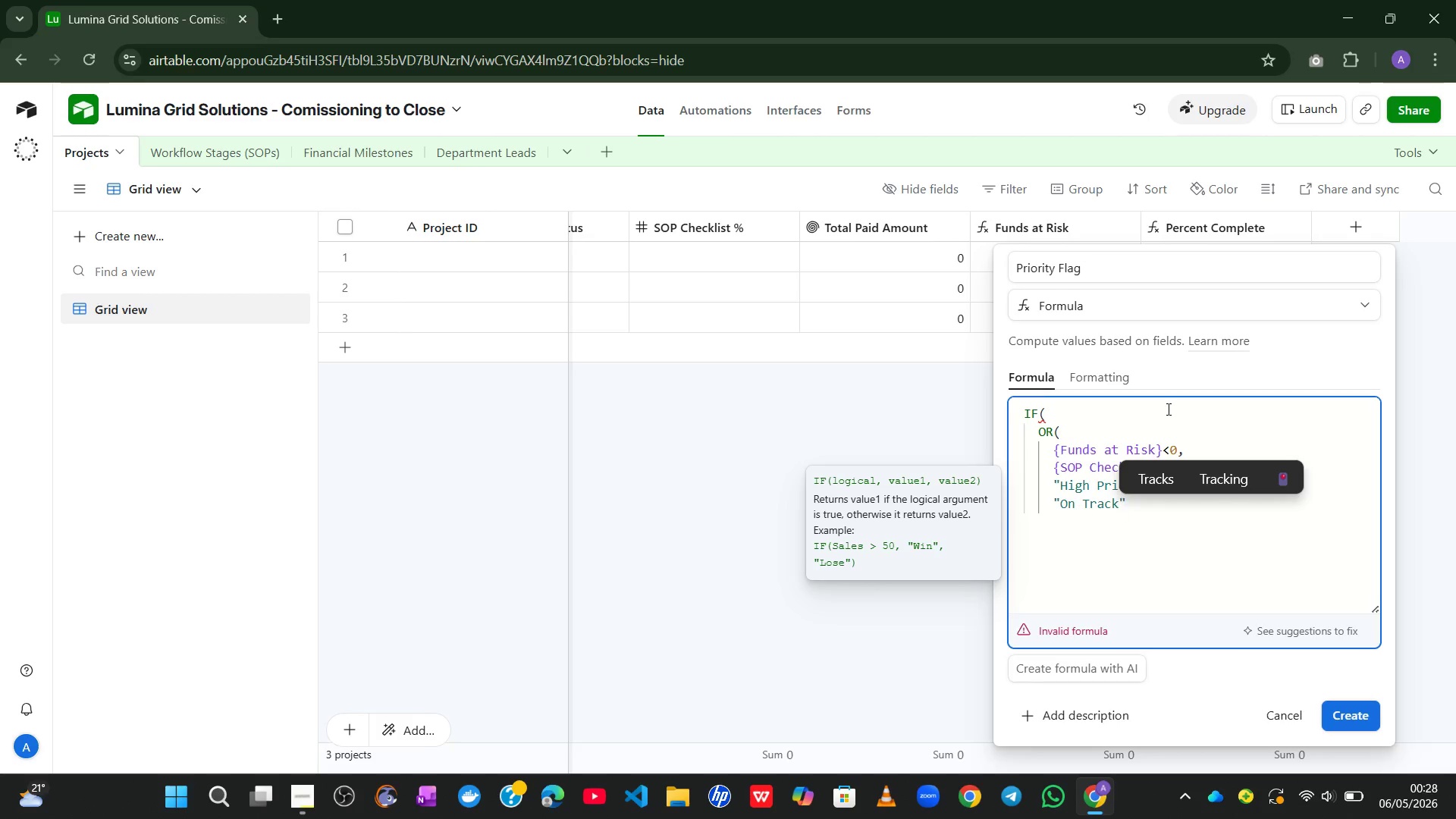 
key(ArrowRight)
 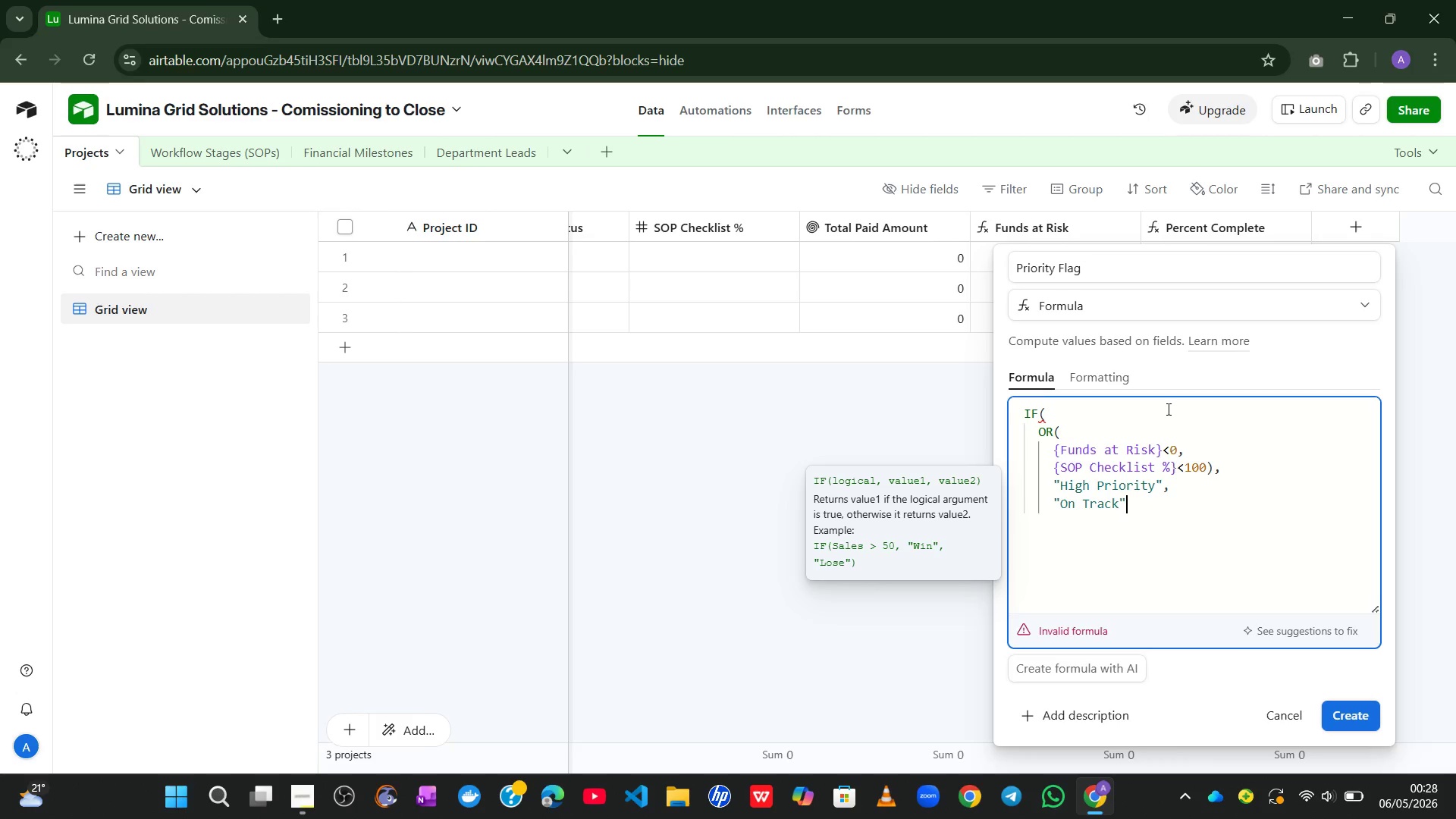 
key(Enter)
 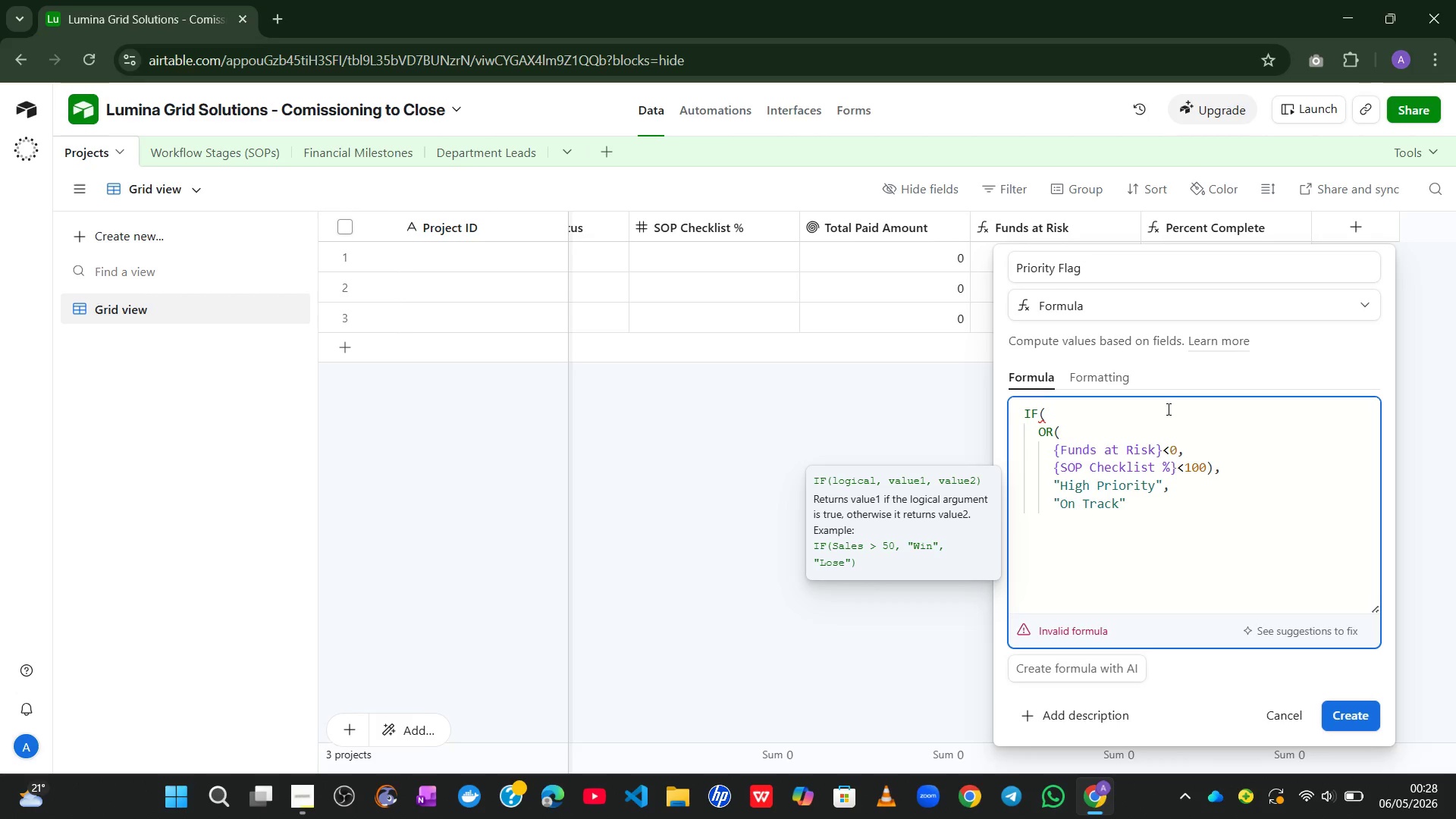 
key(Shift+0)
 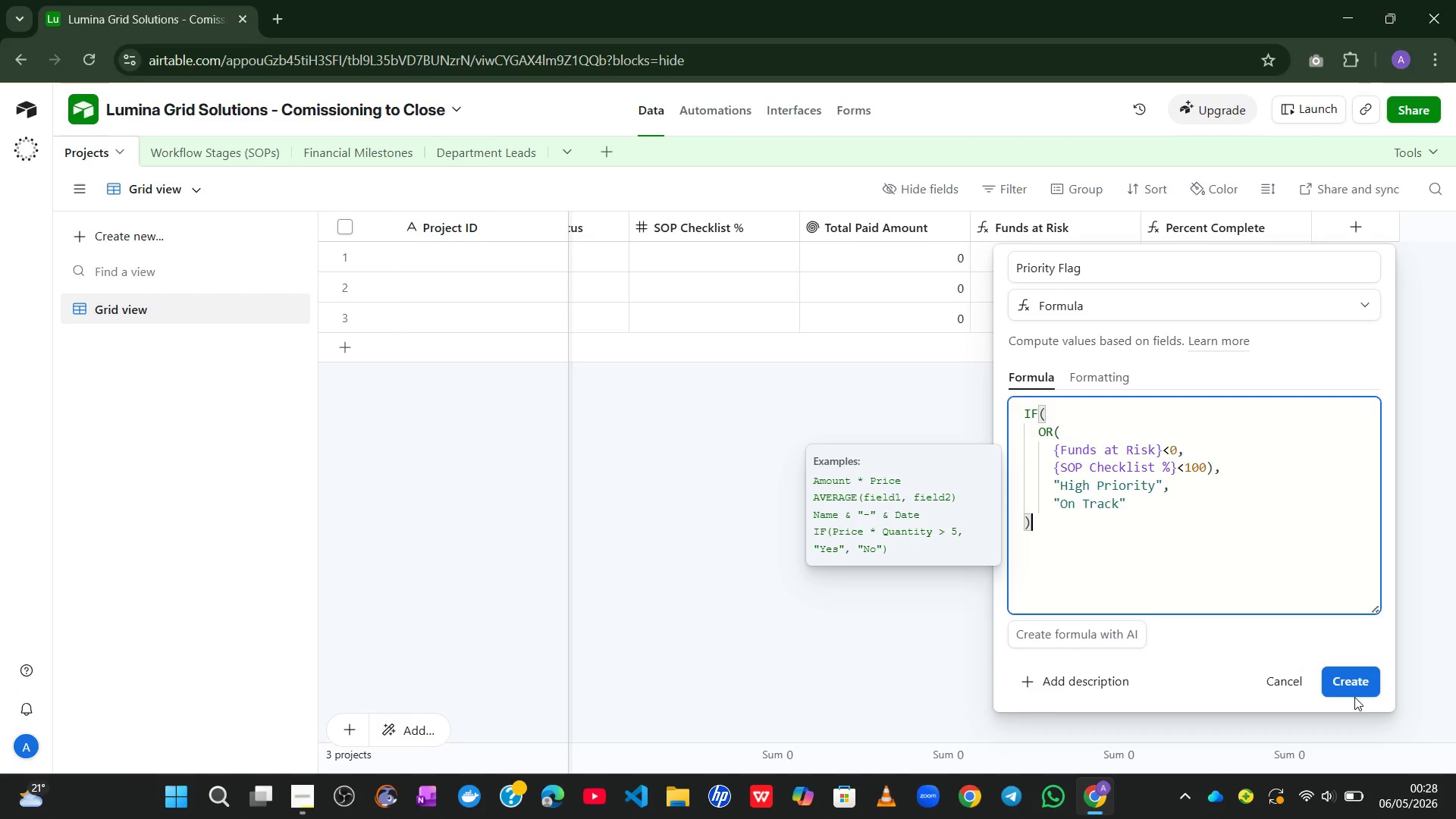 
left_click([1343, 687])
 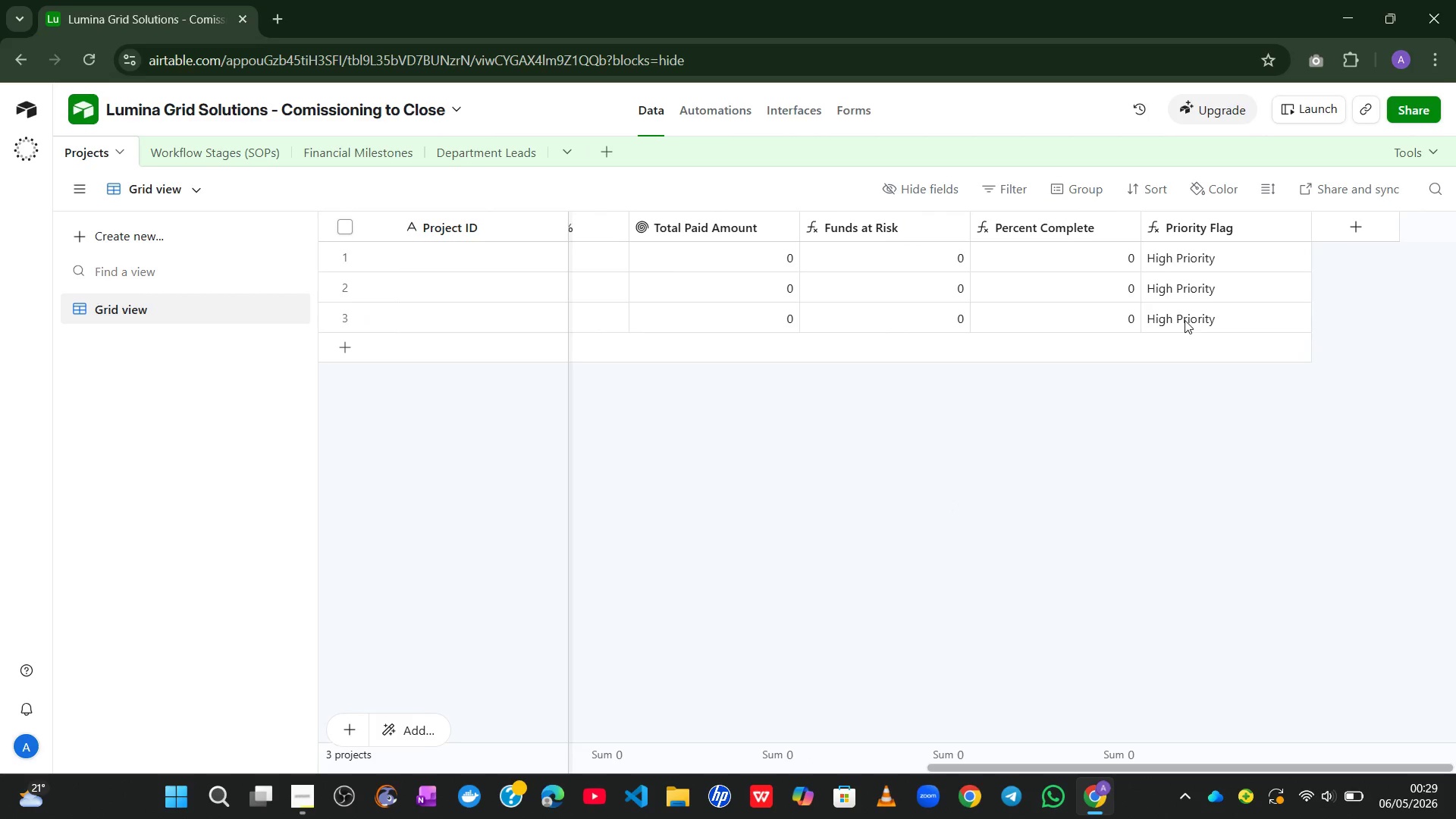 
wait(43.8)
 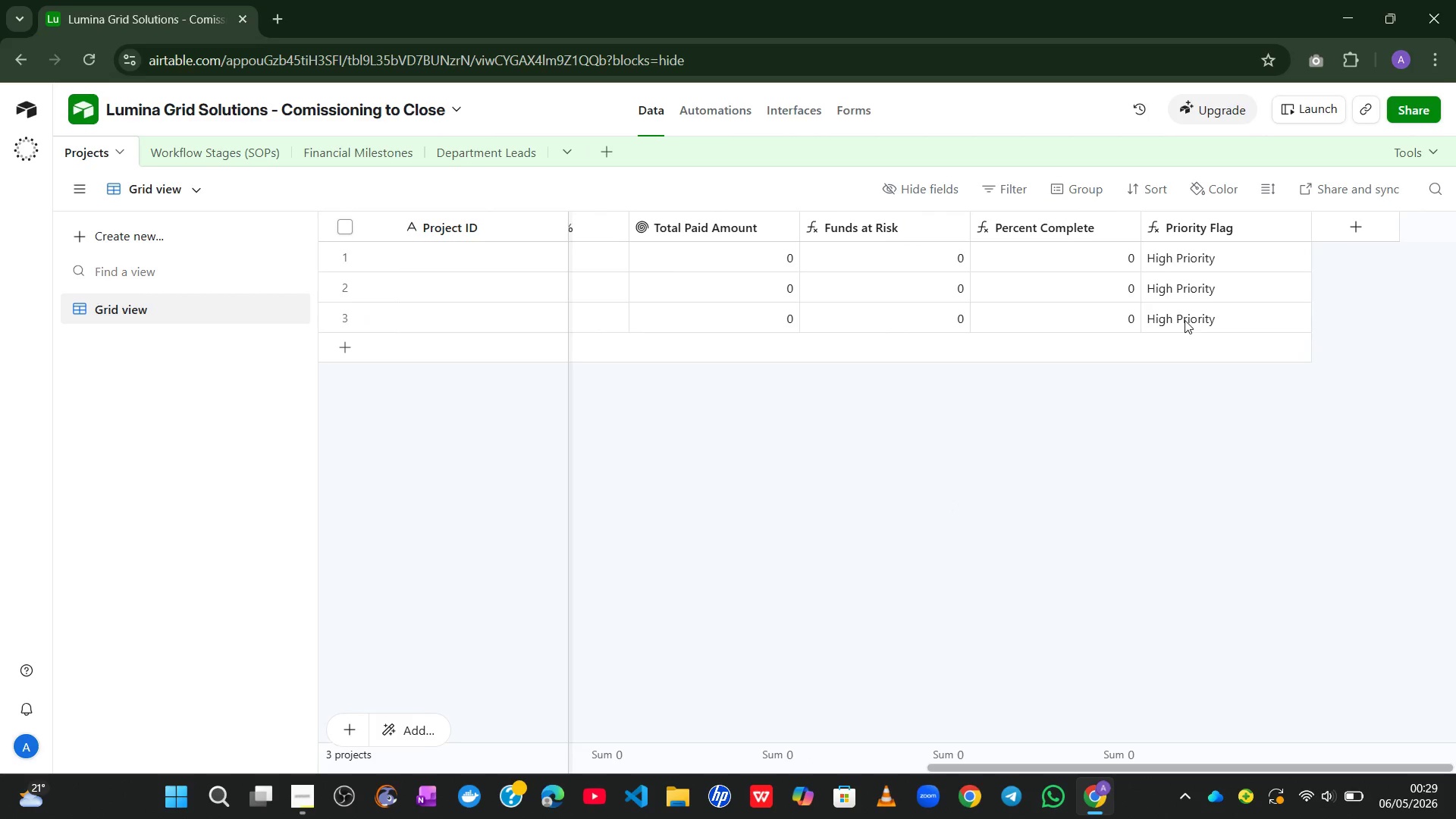 
left_click([604, 155])
 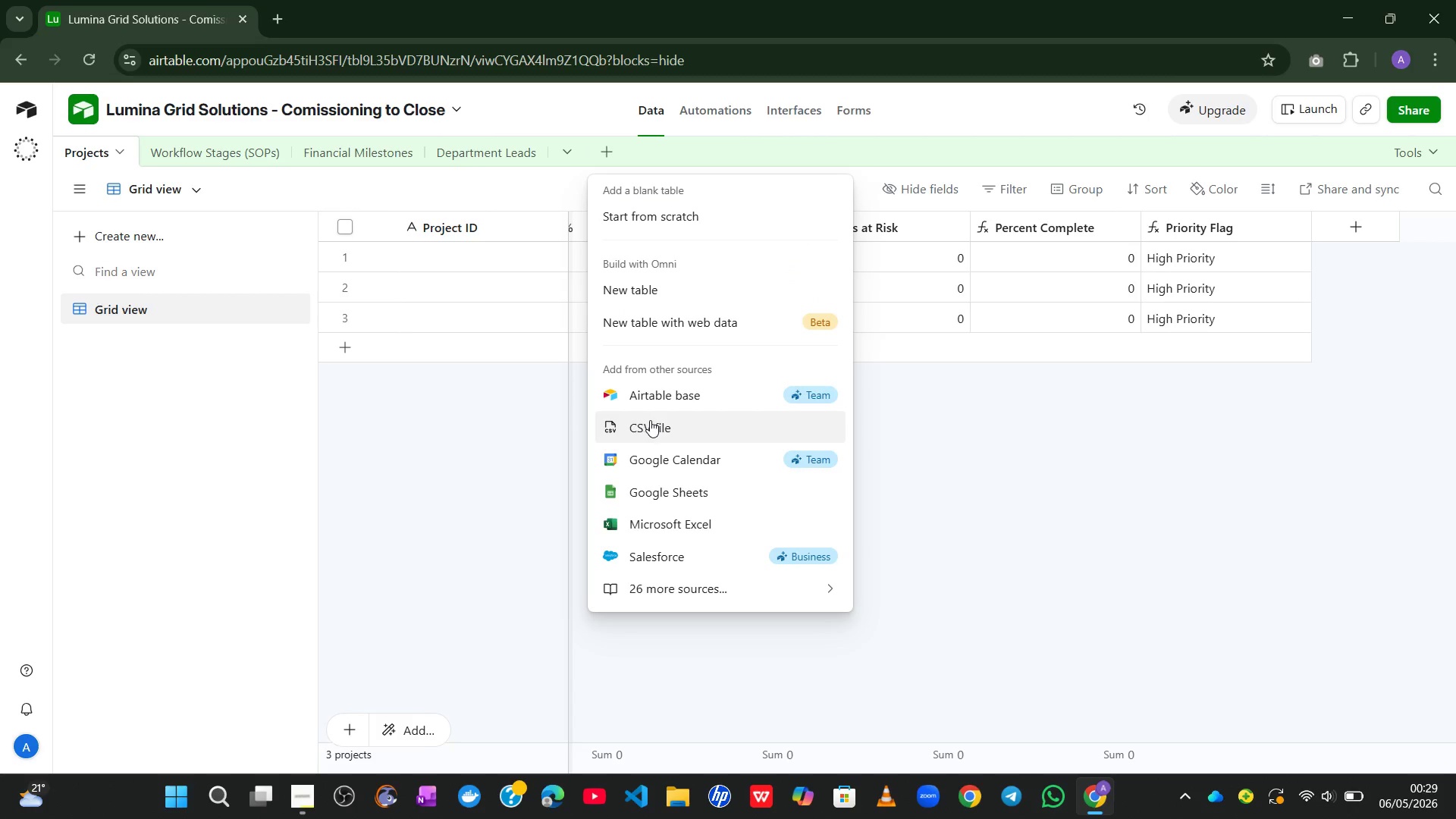 
left_click([654, 420])
 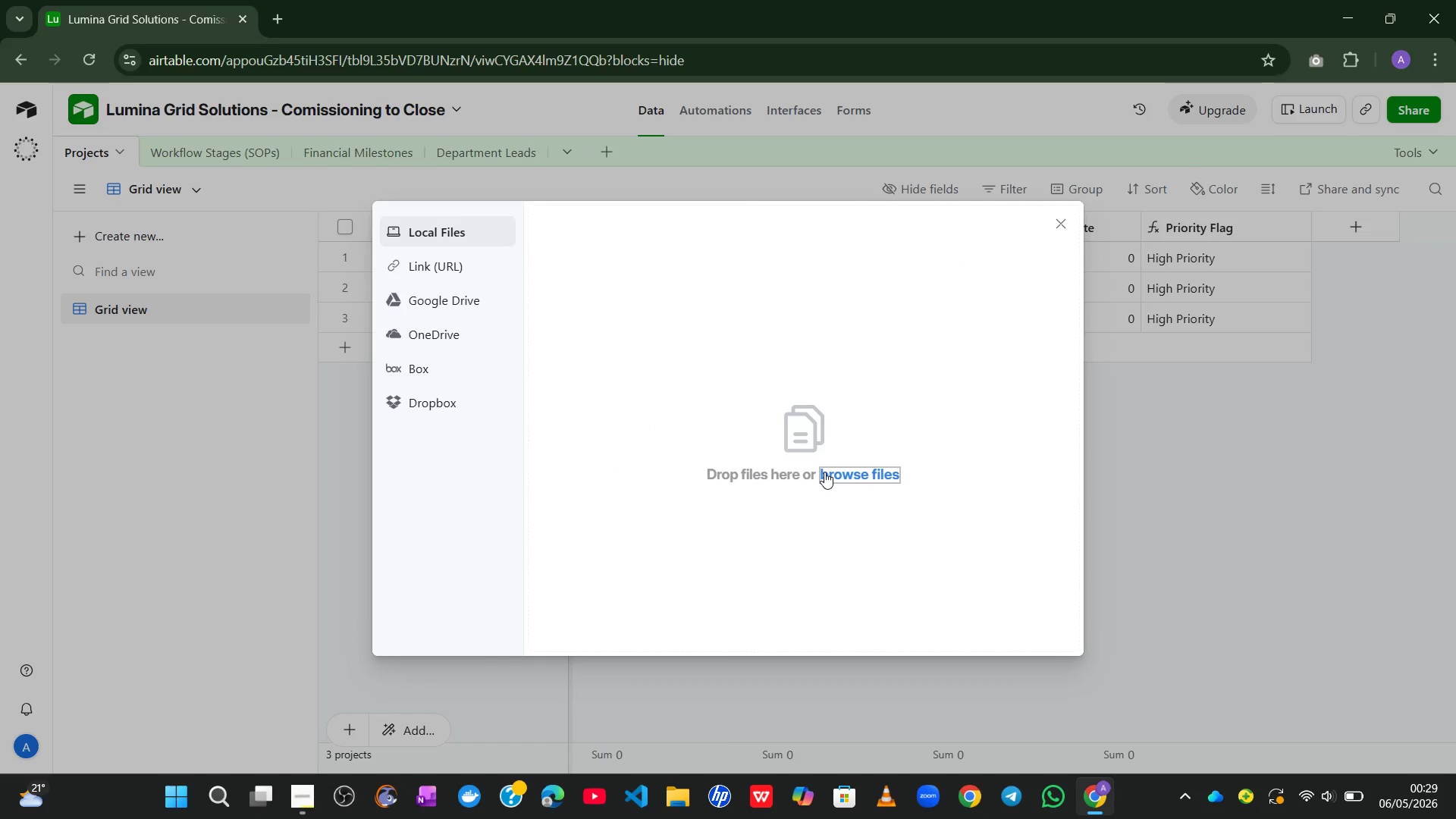 
left_click([861, 469])
 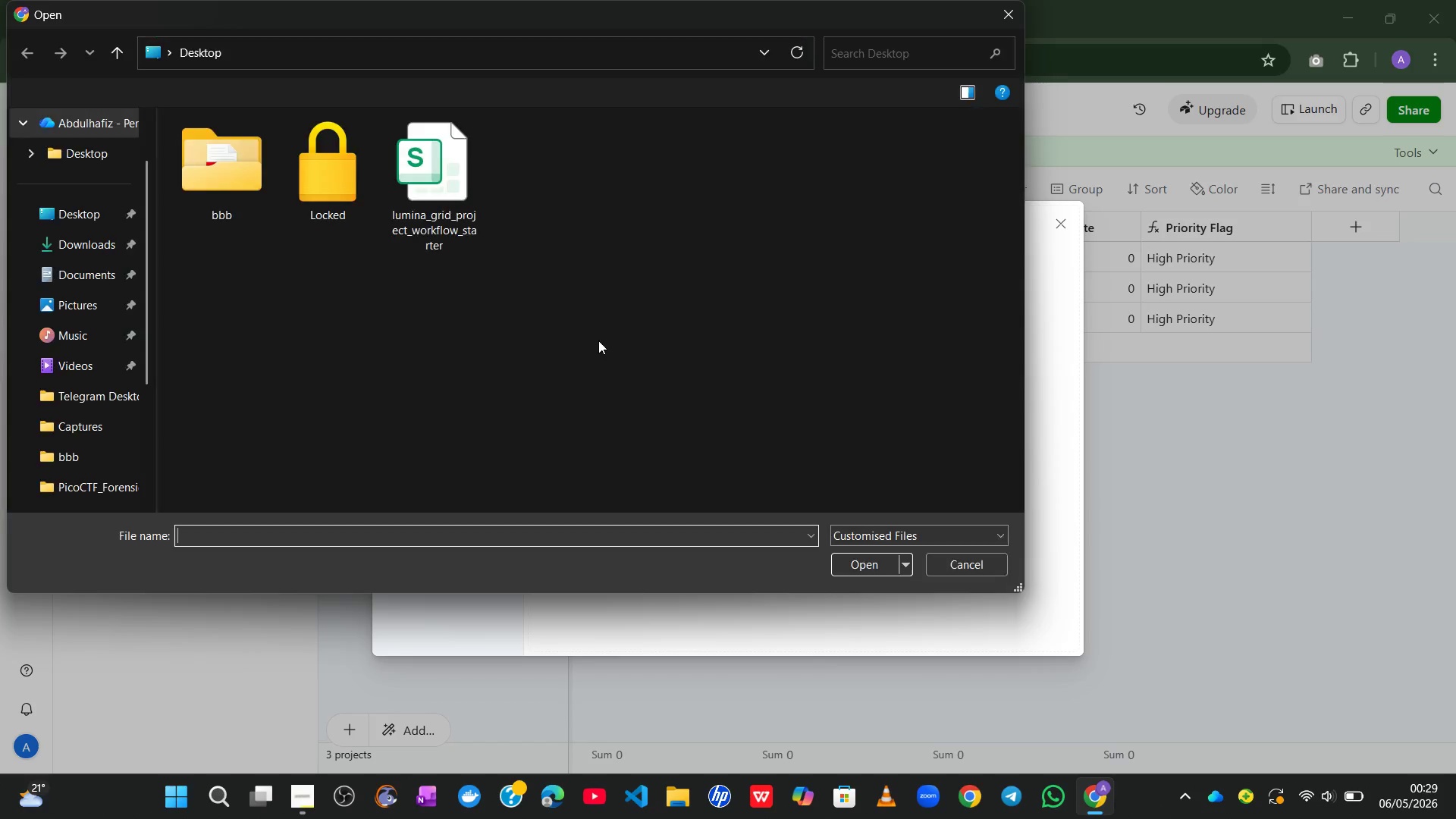 
left_click([435, 193])
 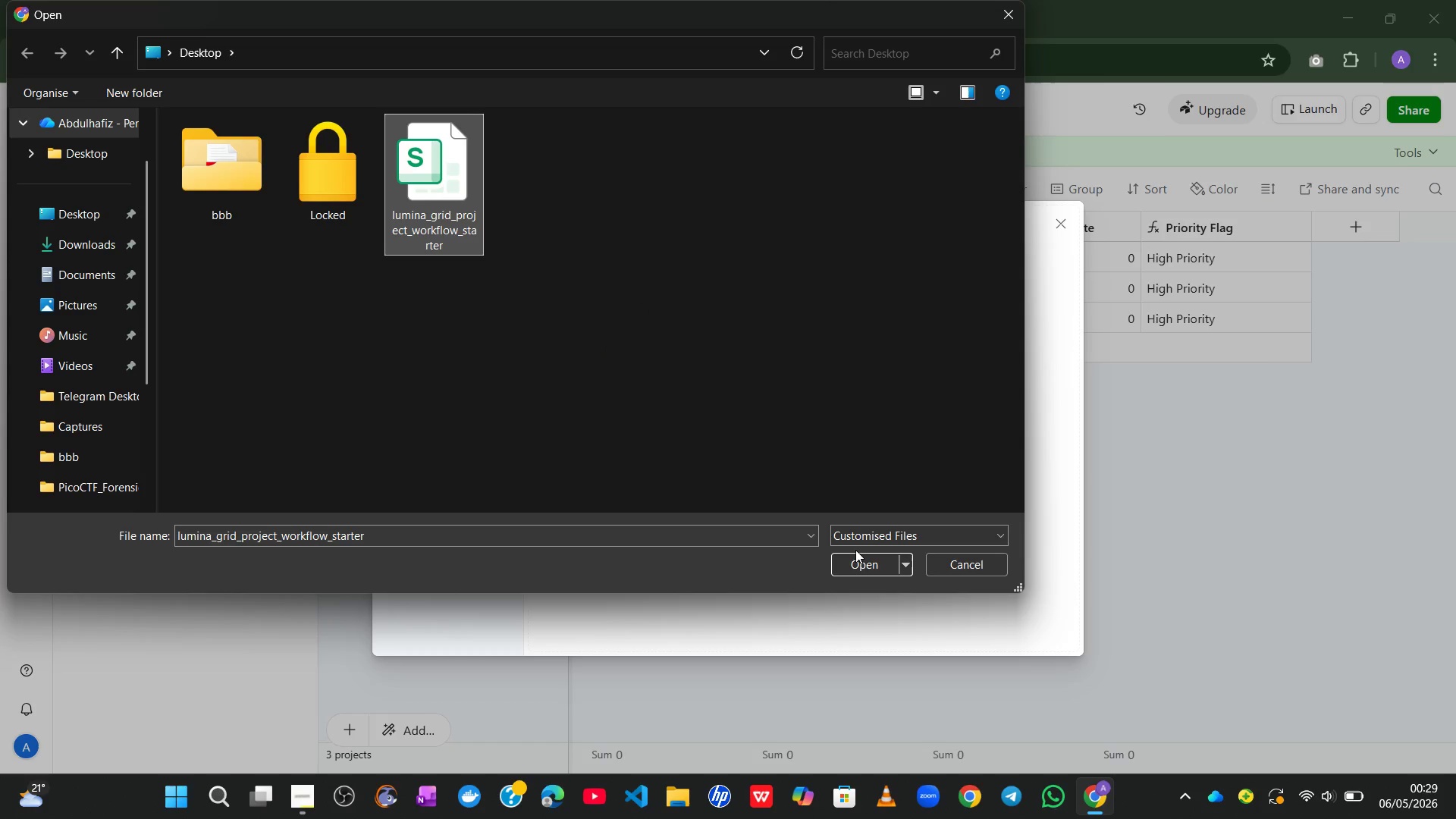 
left_click([859, 564])
 